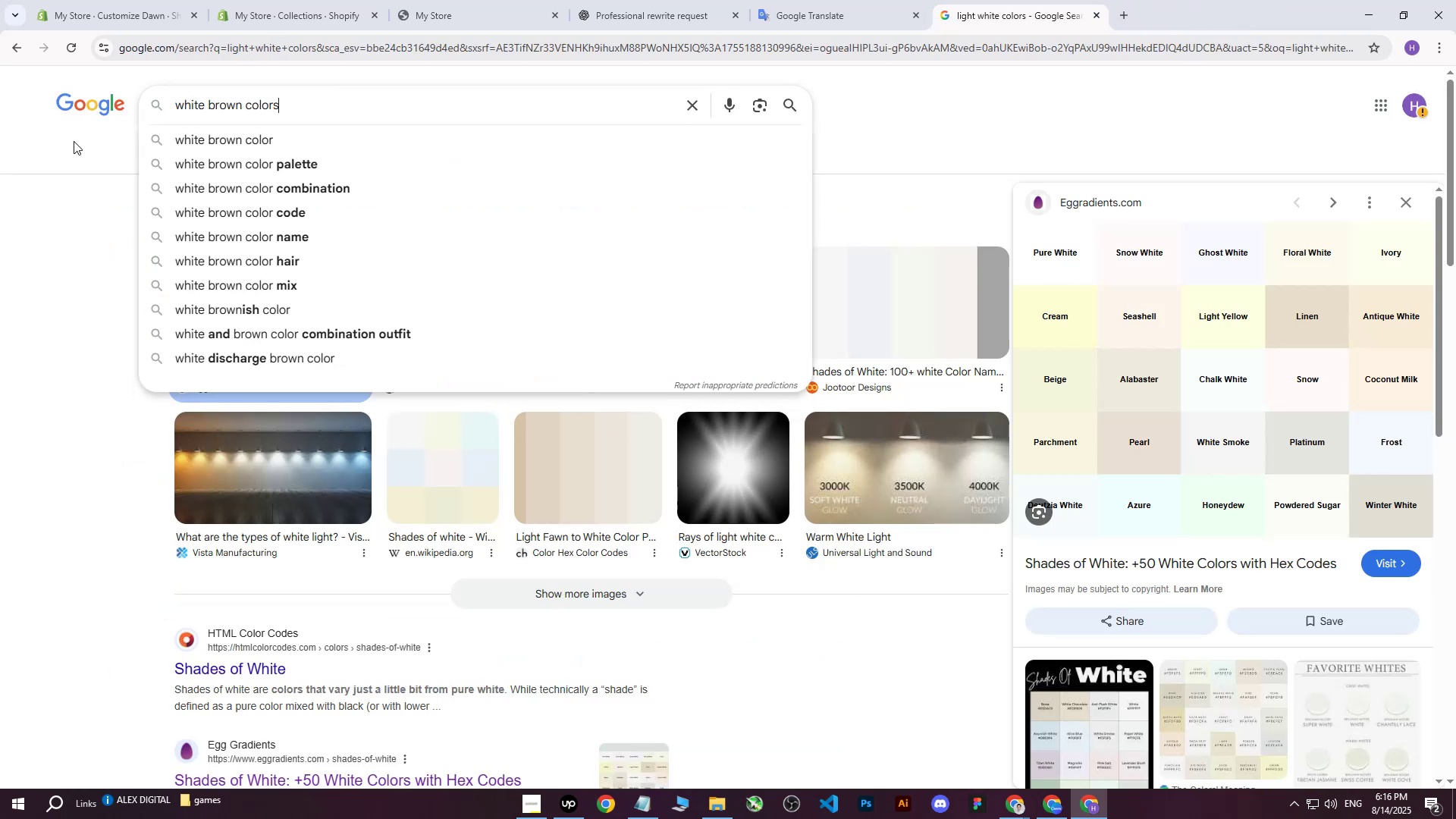 
key(Enter)
 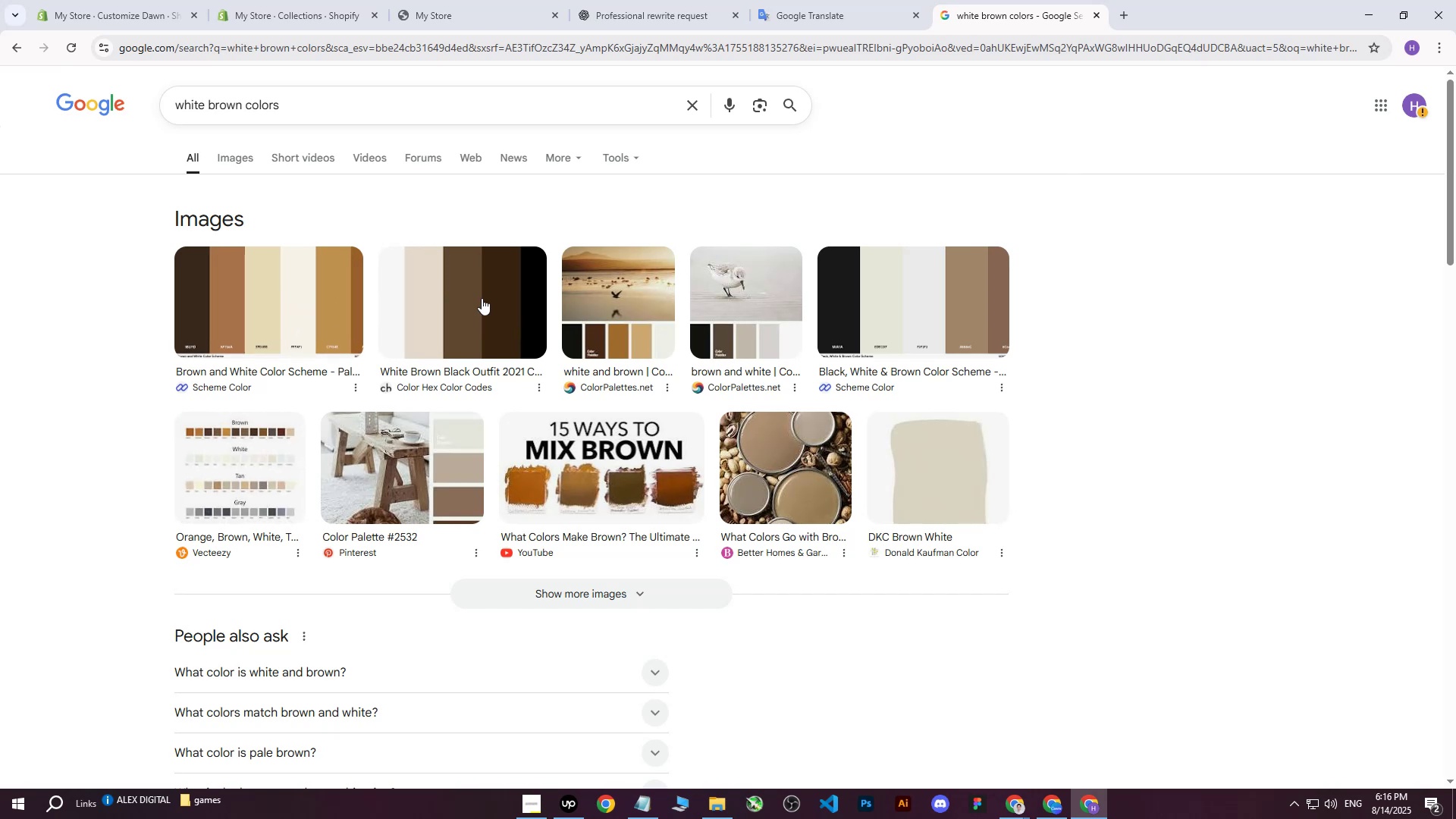 
left_click([317, 301])
 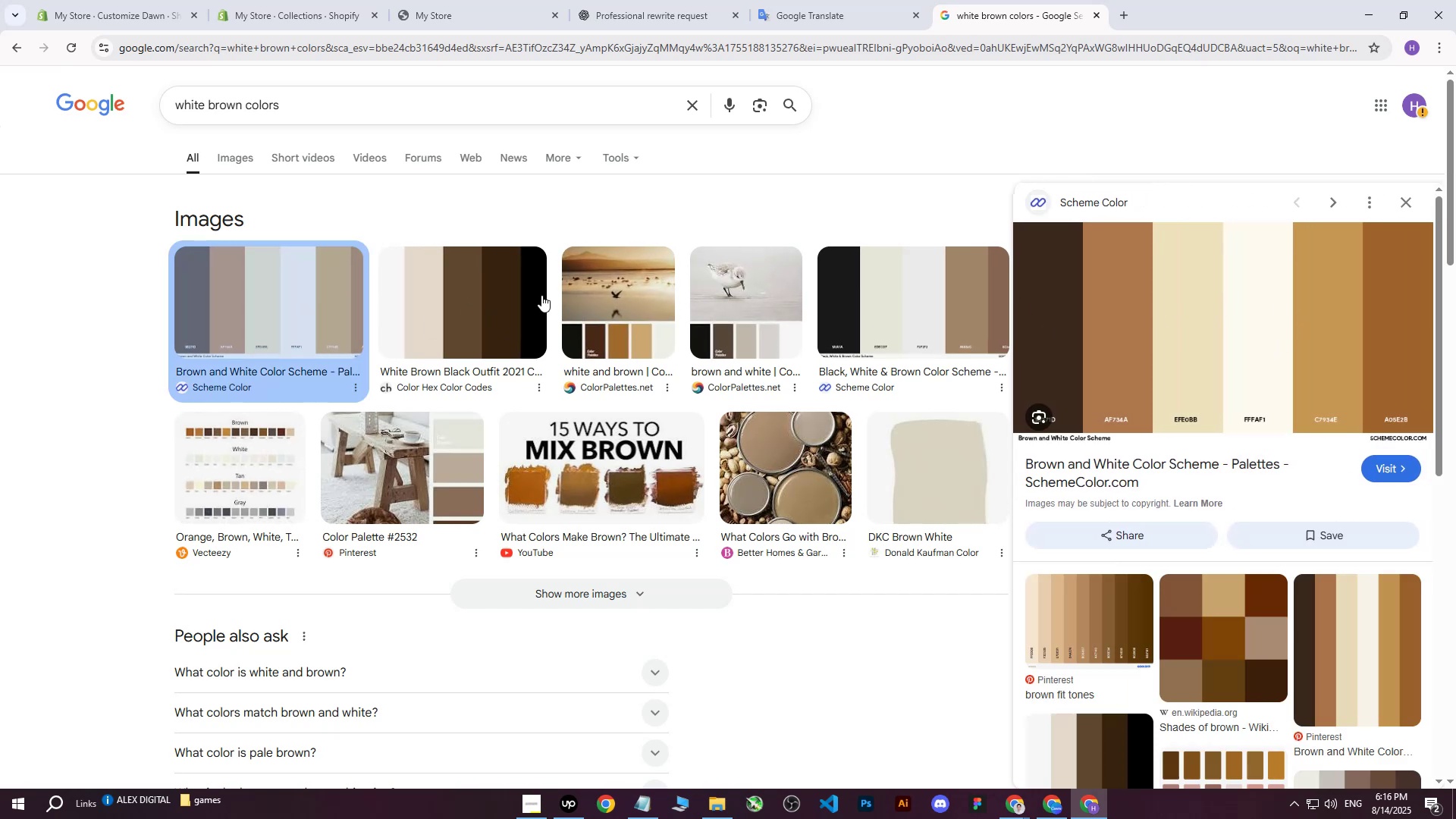 
left_click([1247, 361])
 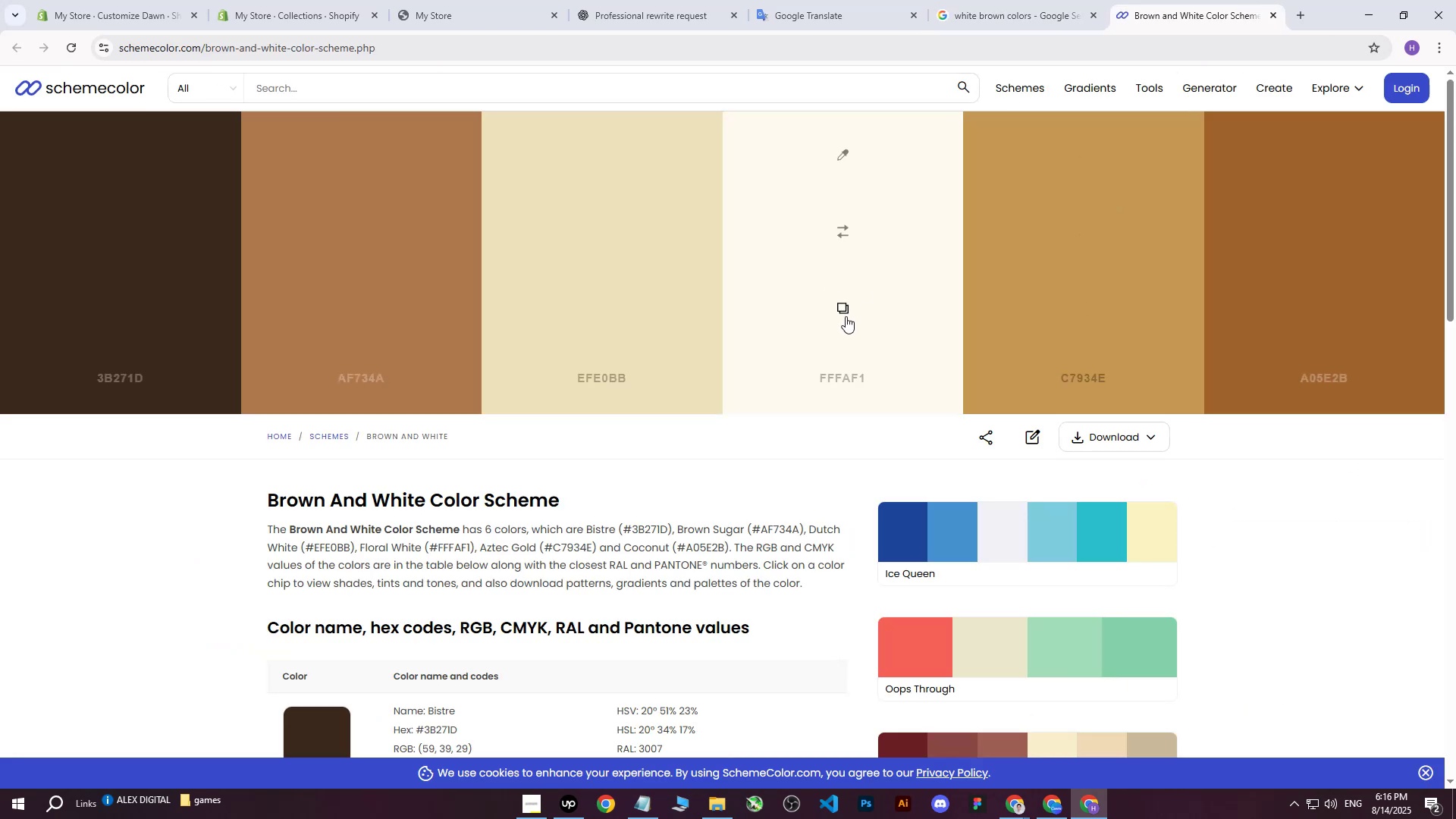 
left_click_drag(start_coordinate=[869, 376], to_coordinate=[806, 376])
 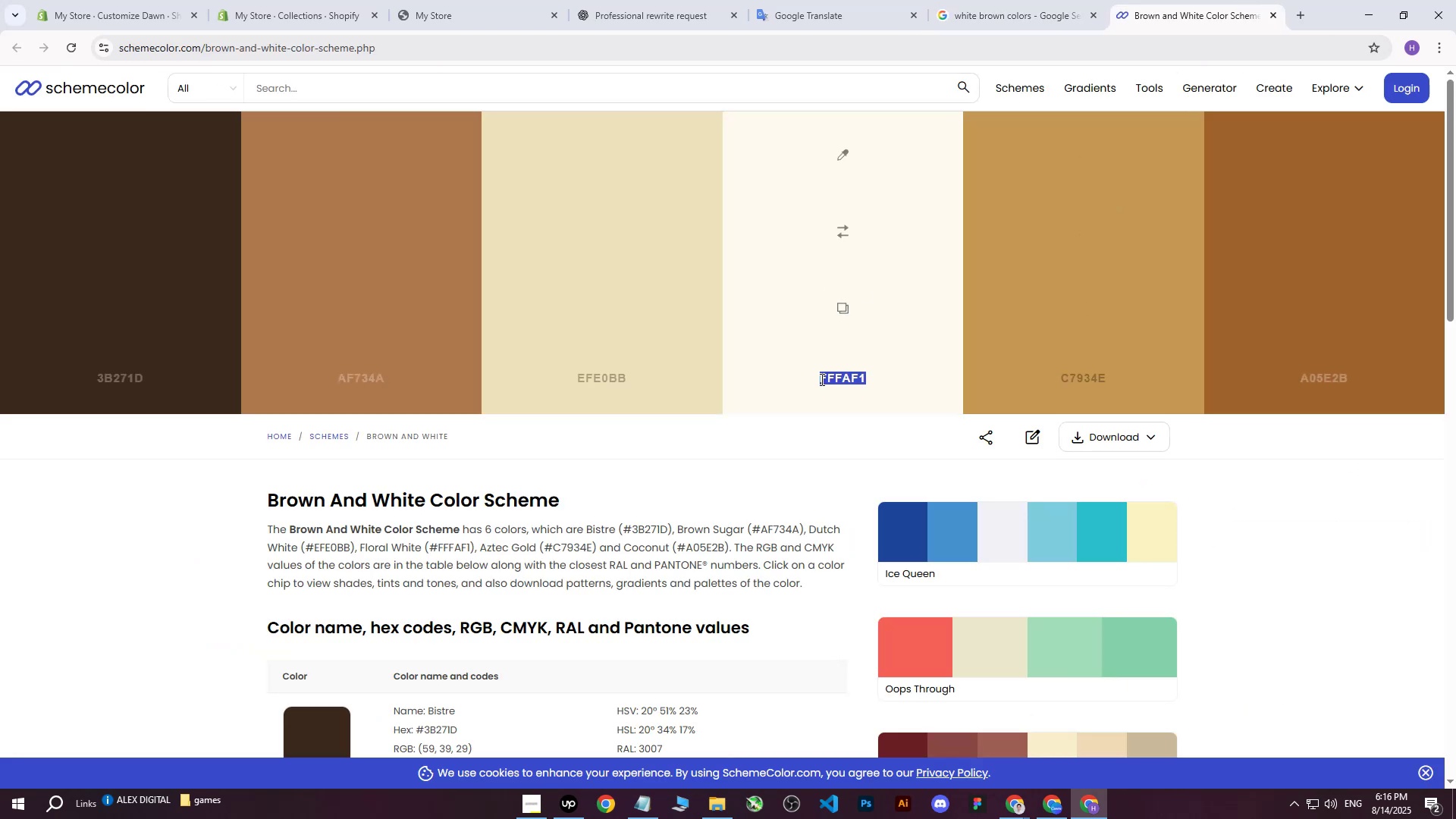 
key(Control+C)
 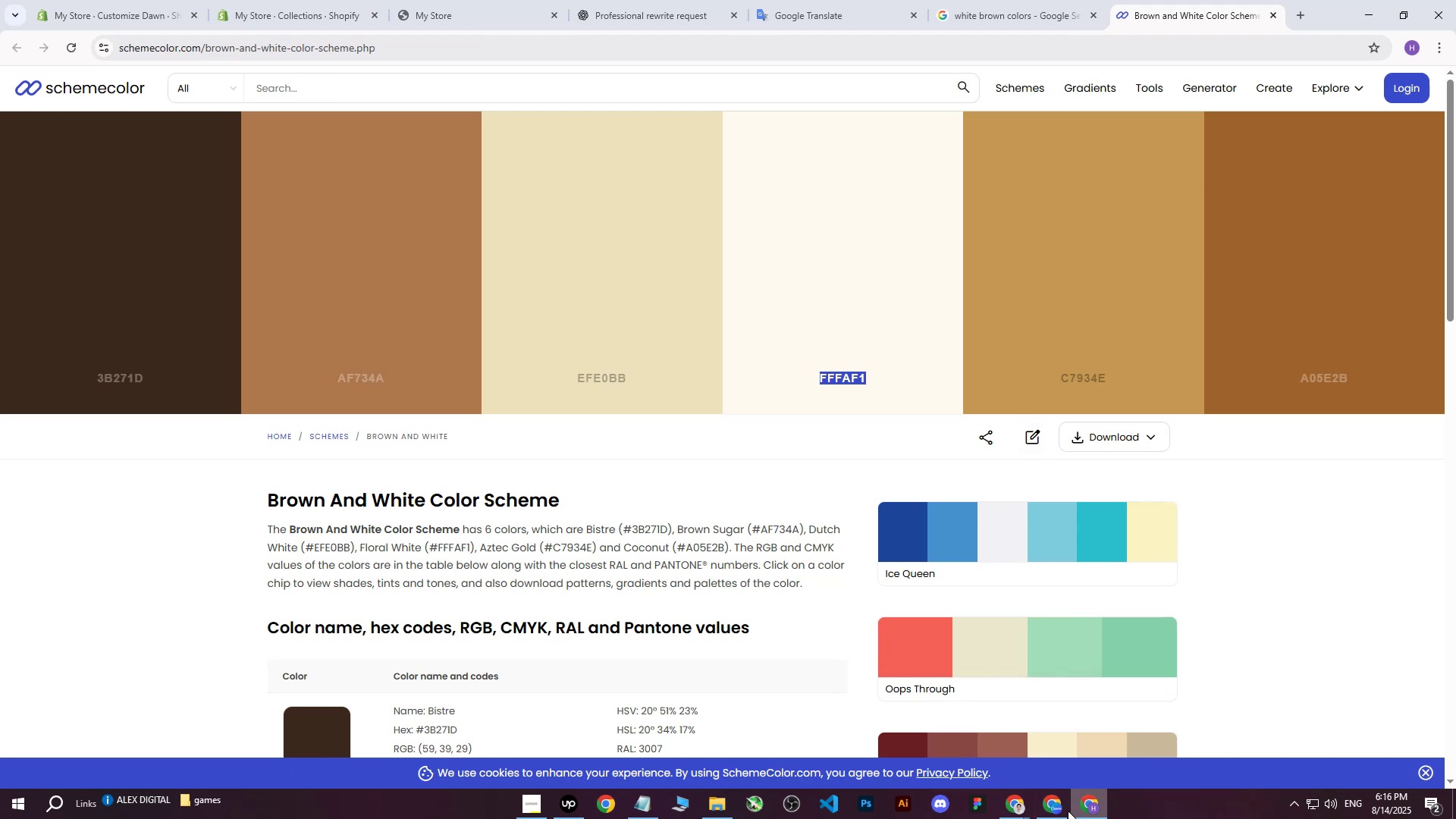 
left_click([1014, 800])
 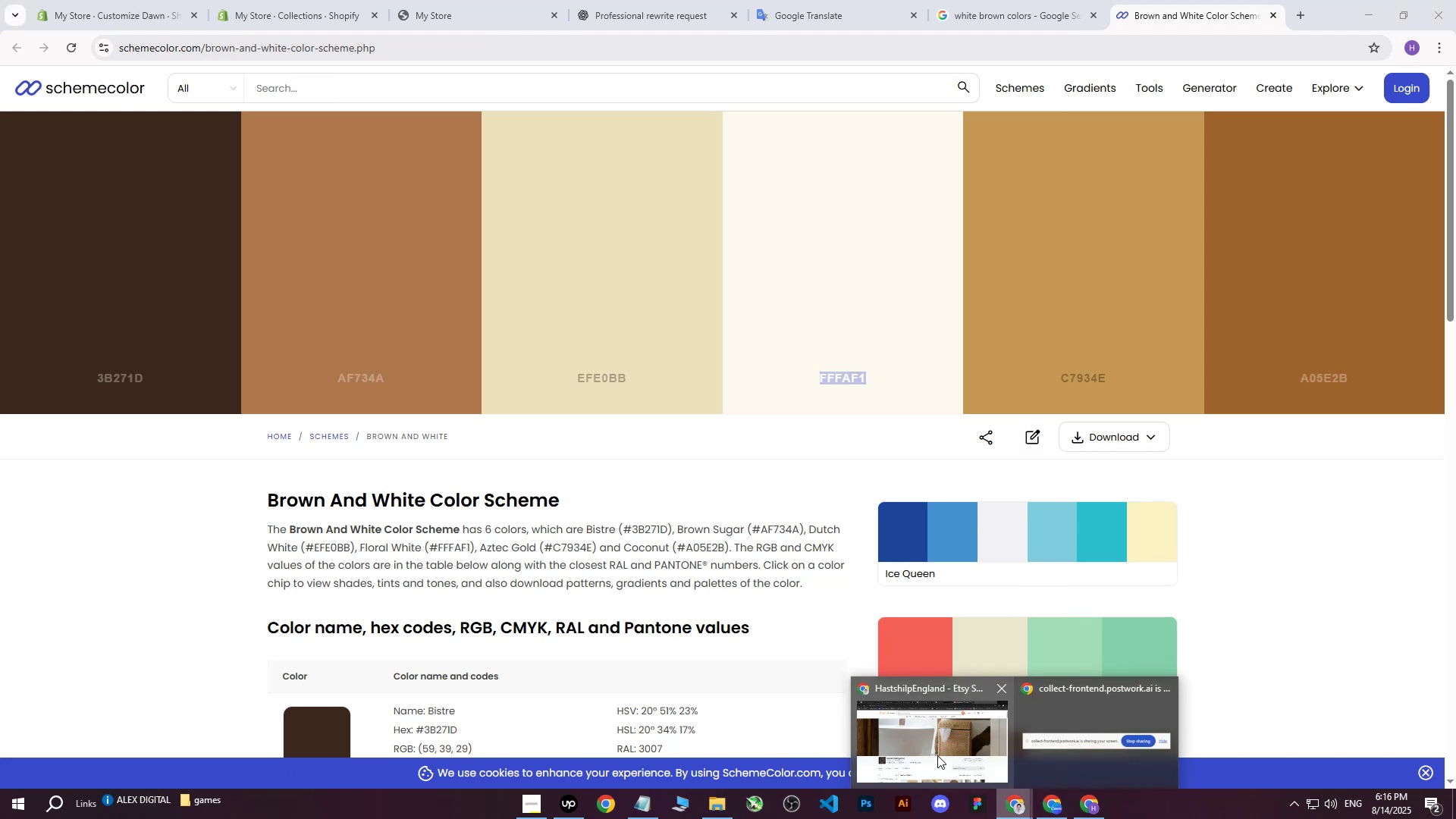 
left_click([936, 753])
 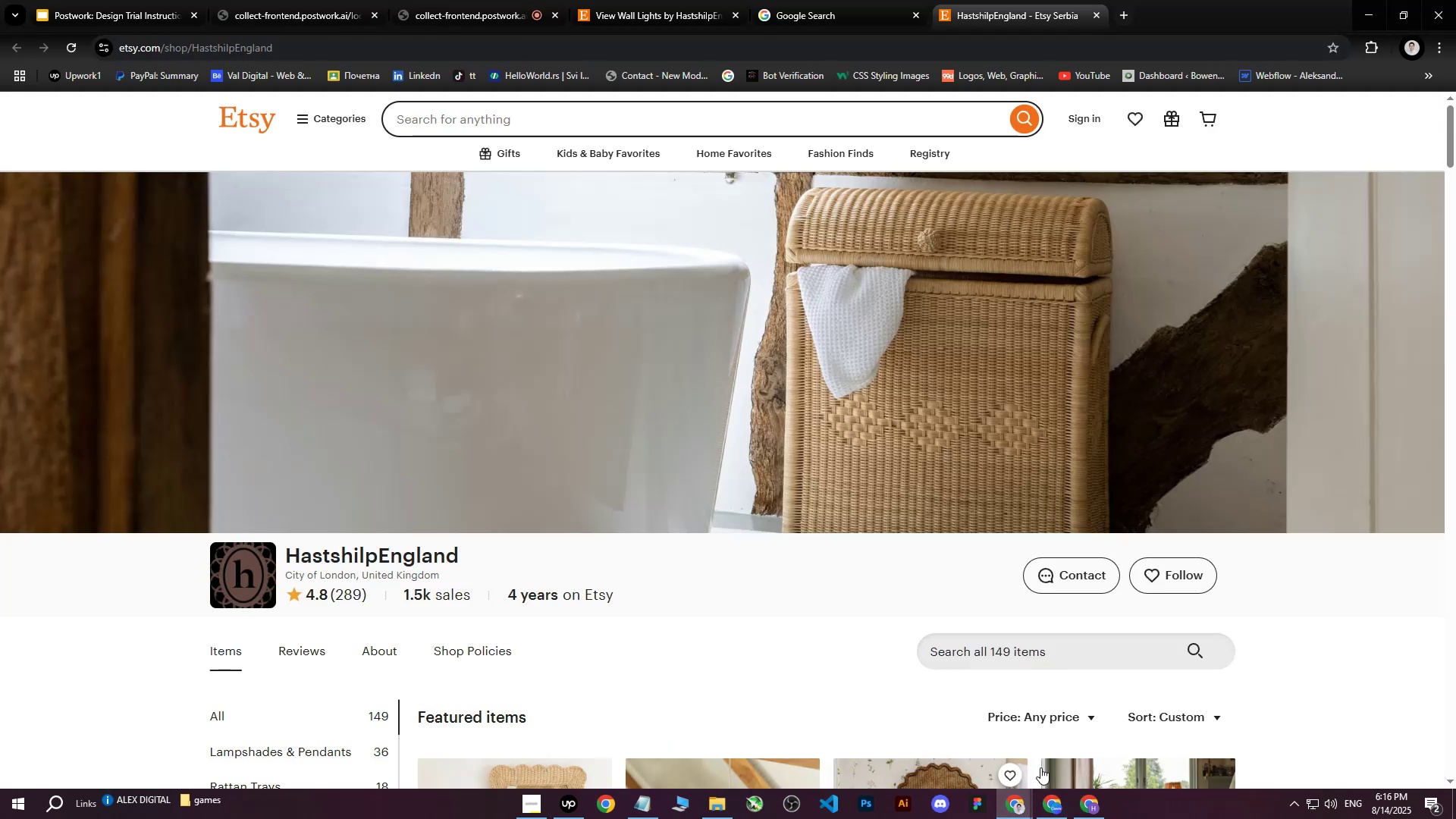 
left_click([1086, 803])
 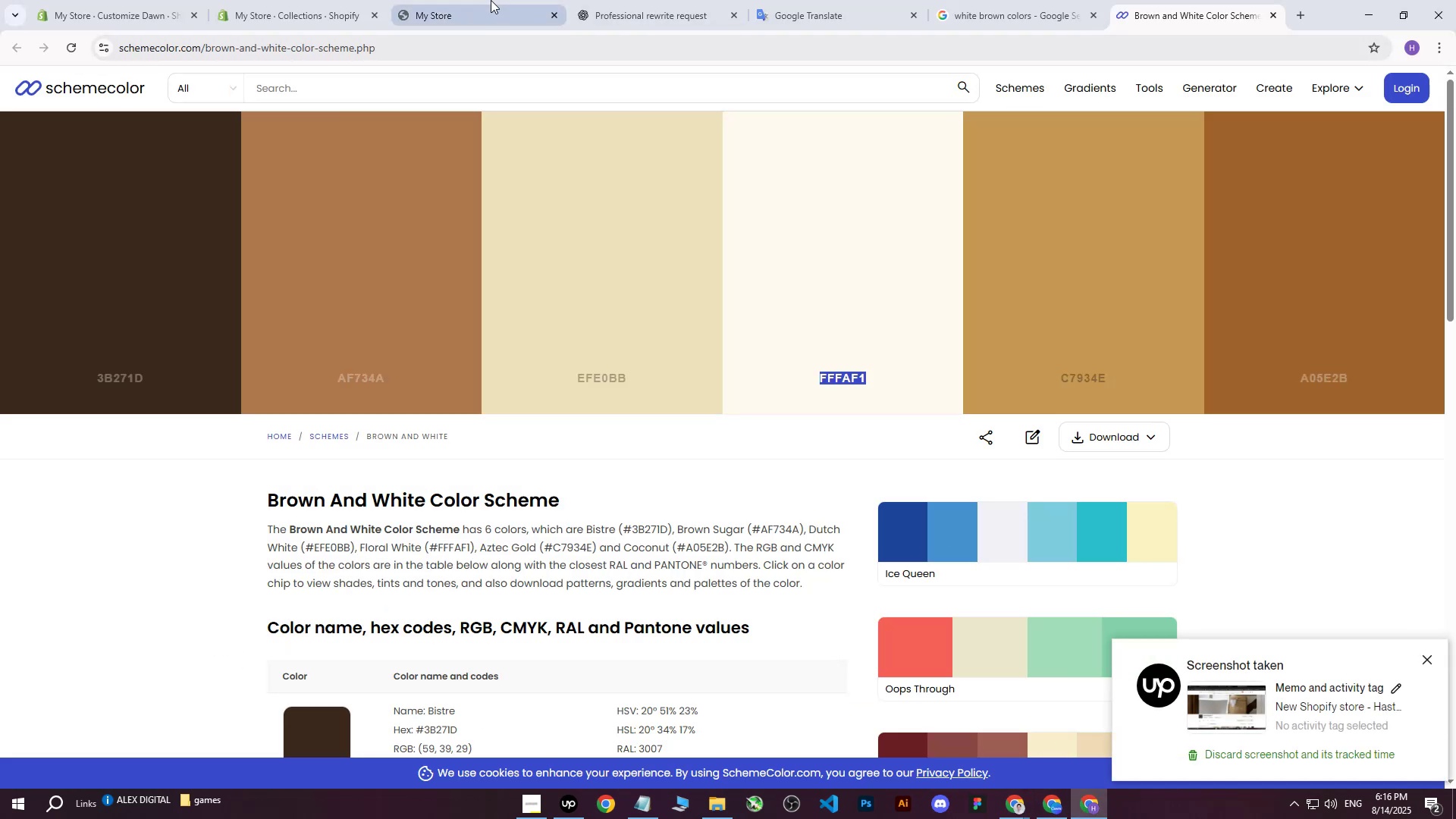 
left_click([338, 0])
 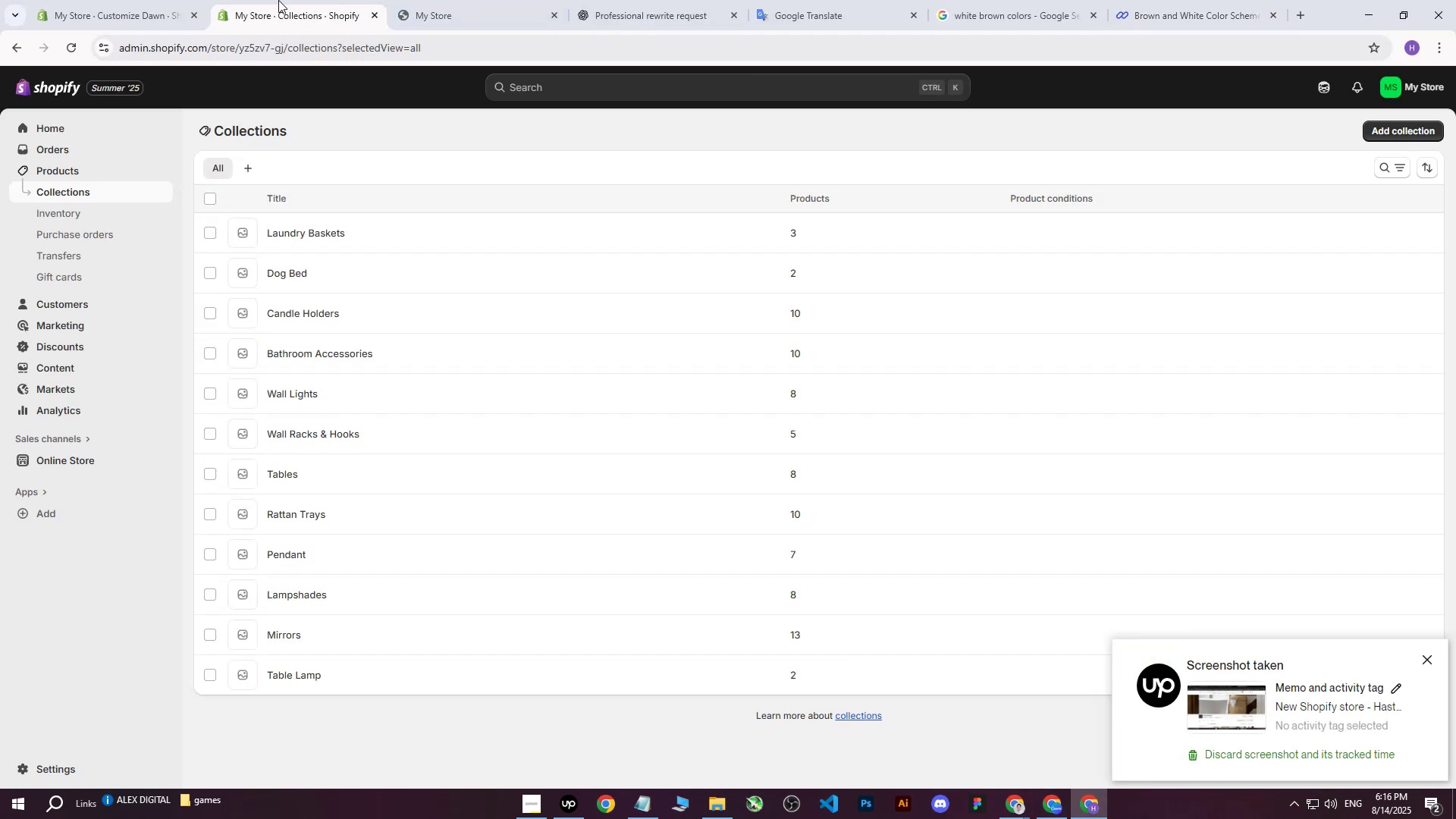 
left_click([143, 0])
 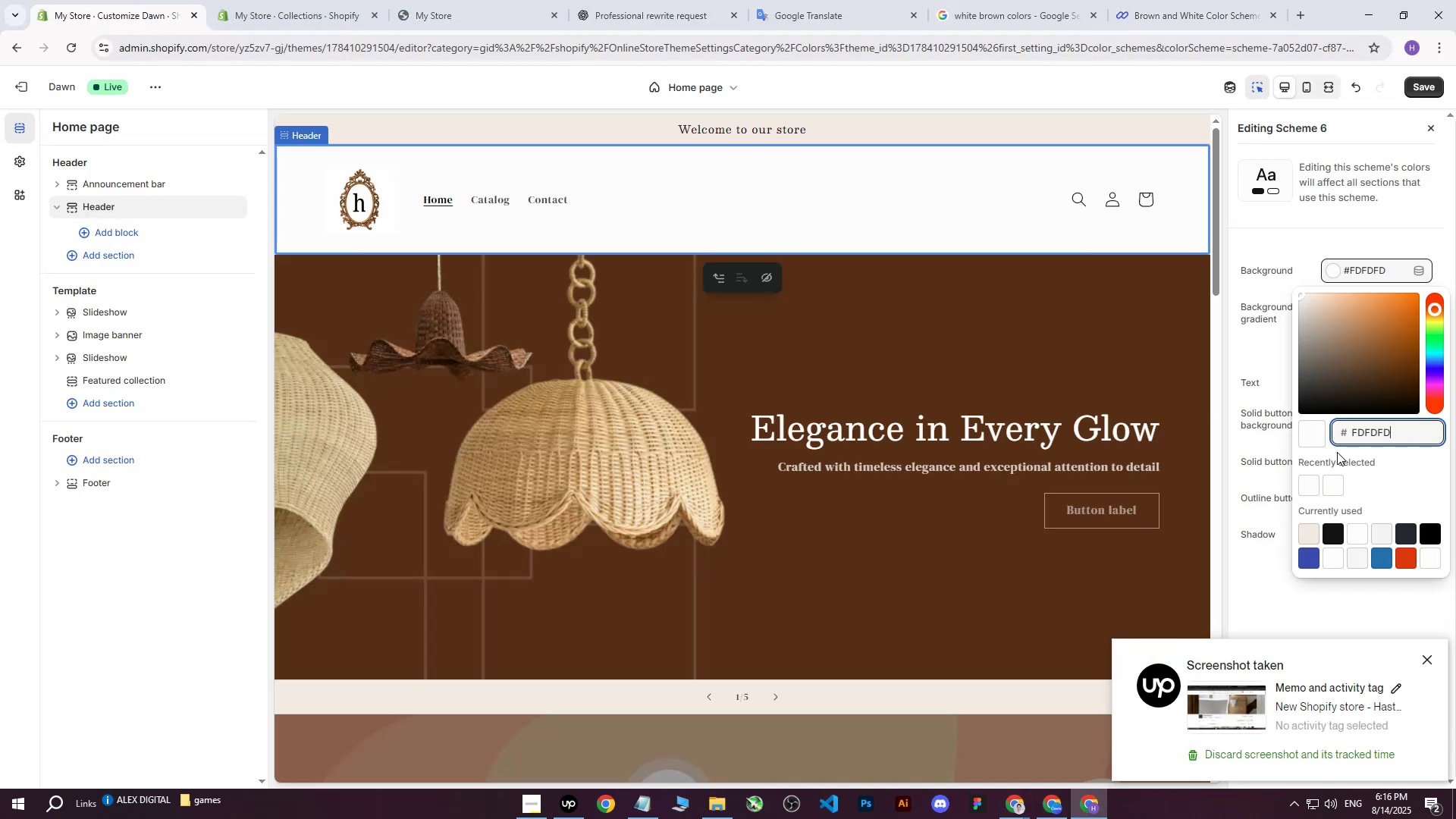 
left_click_drag(start_coordinate=[1397, 431], to_coordinate=[1332, 429])
 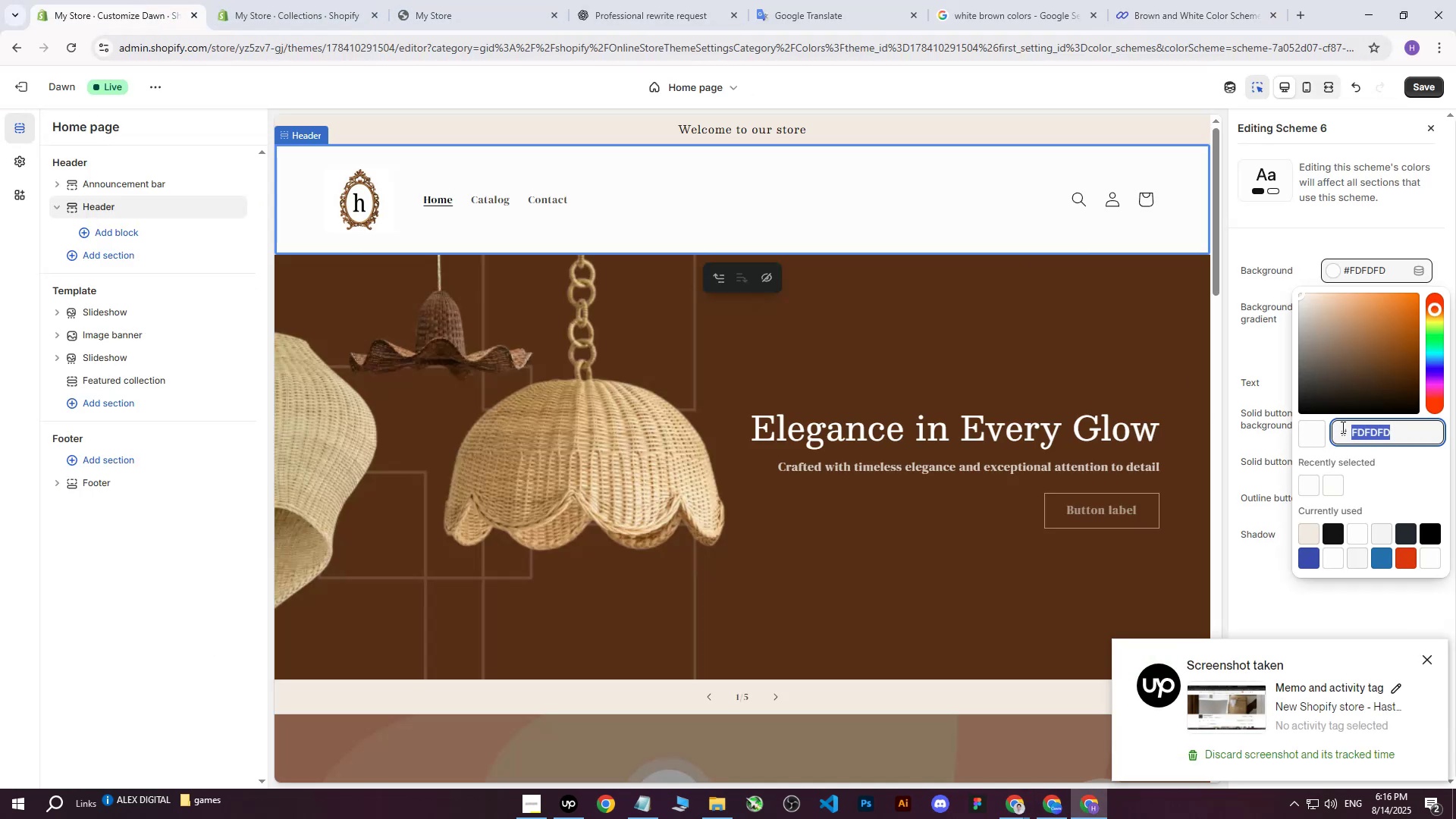 
key(Control+ControlLeft)
 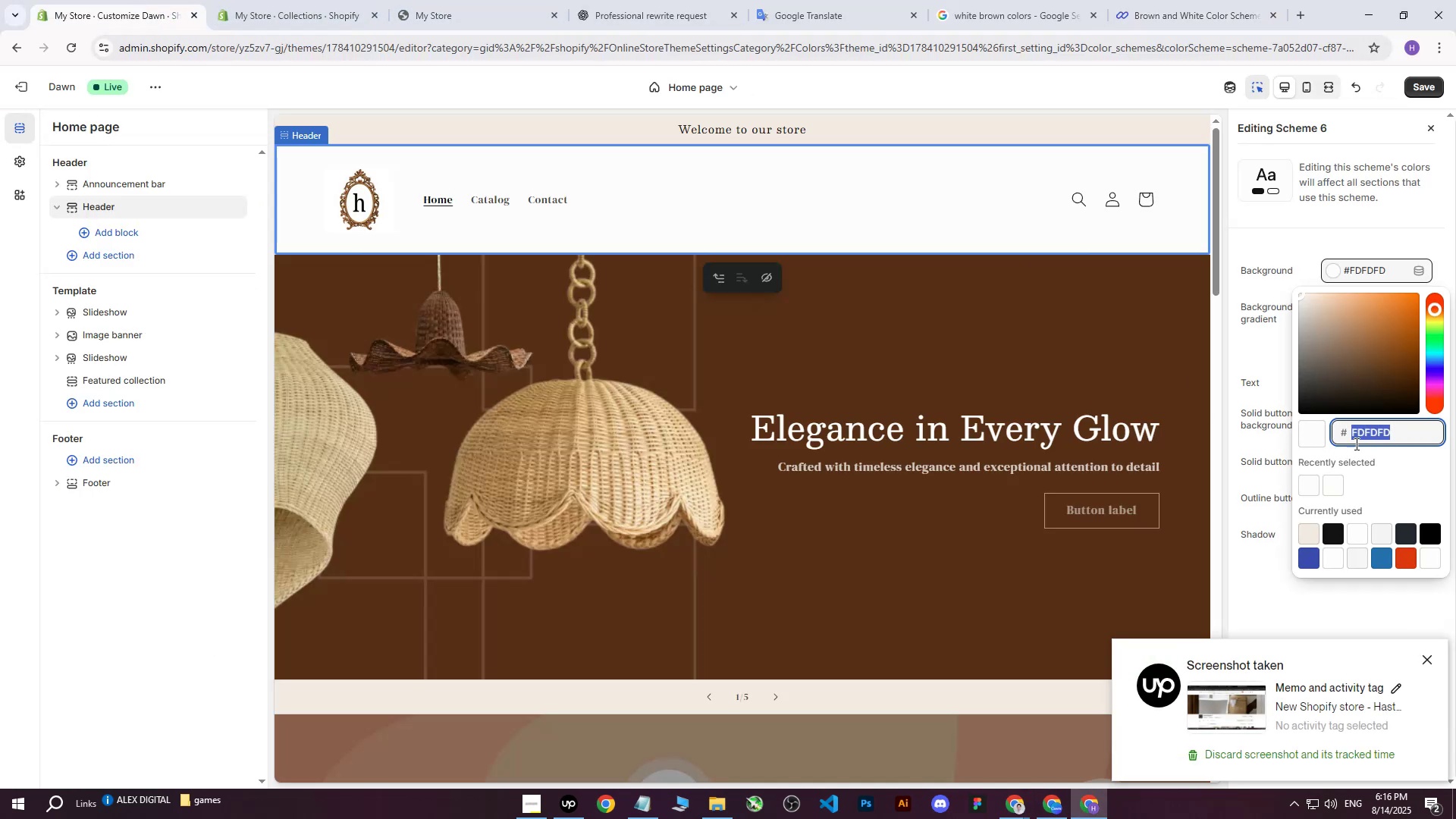 
key(Control+V)
 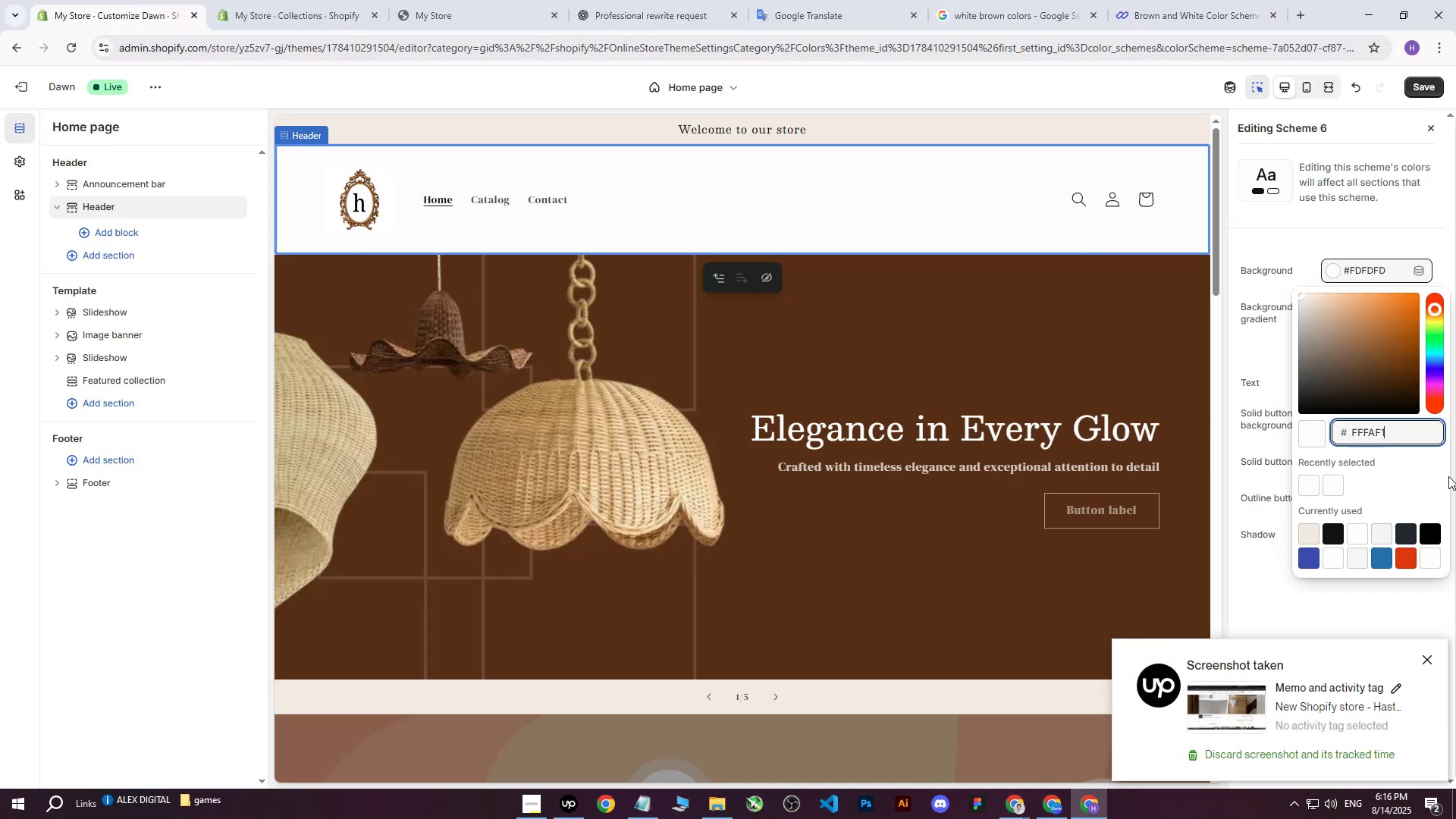 
left_click([1420, 472])
 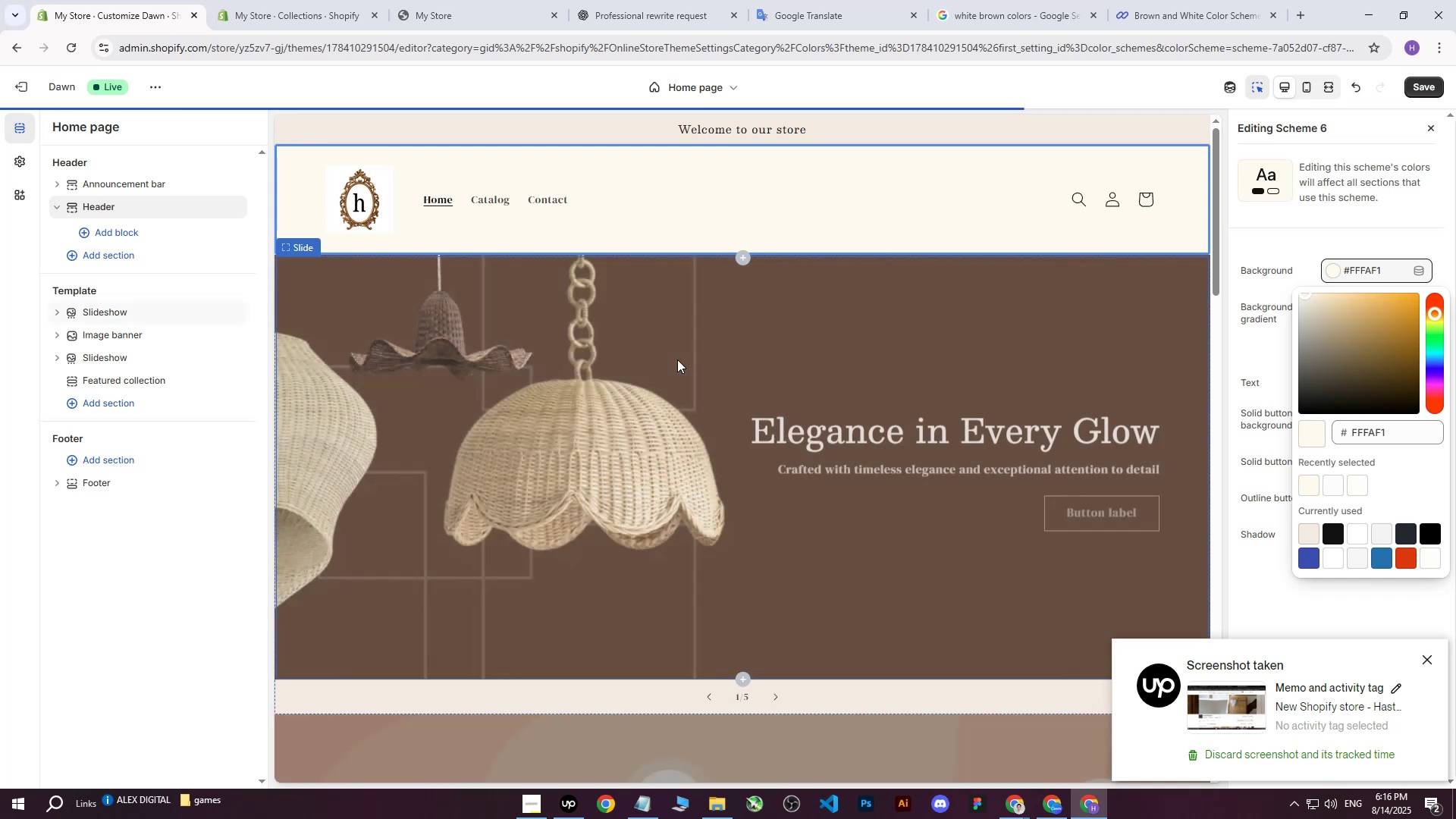 
scroll: coordinate [618, 366], scroll_direction: up, amount: 1.0
 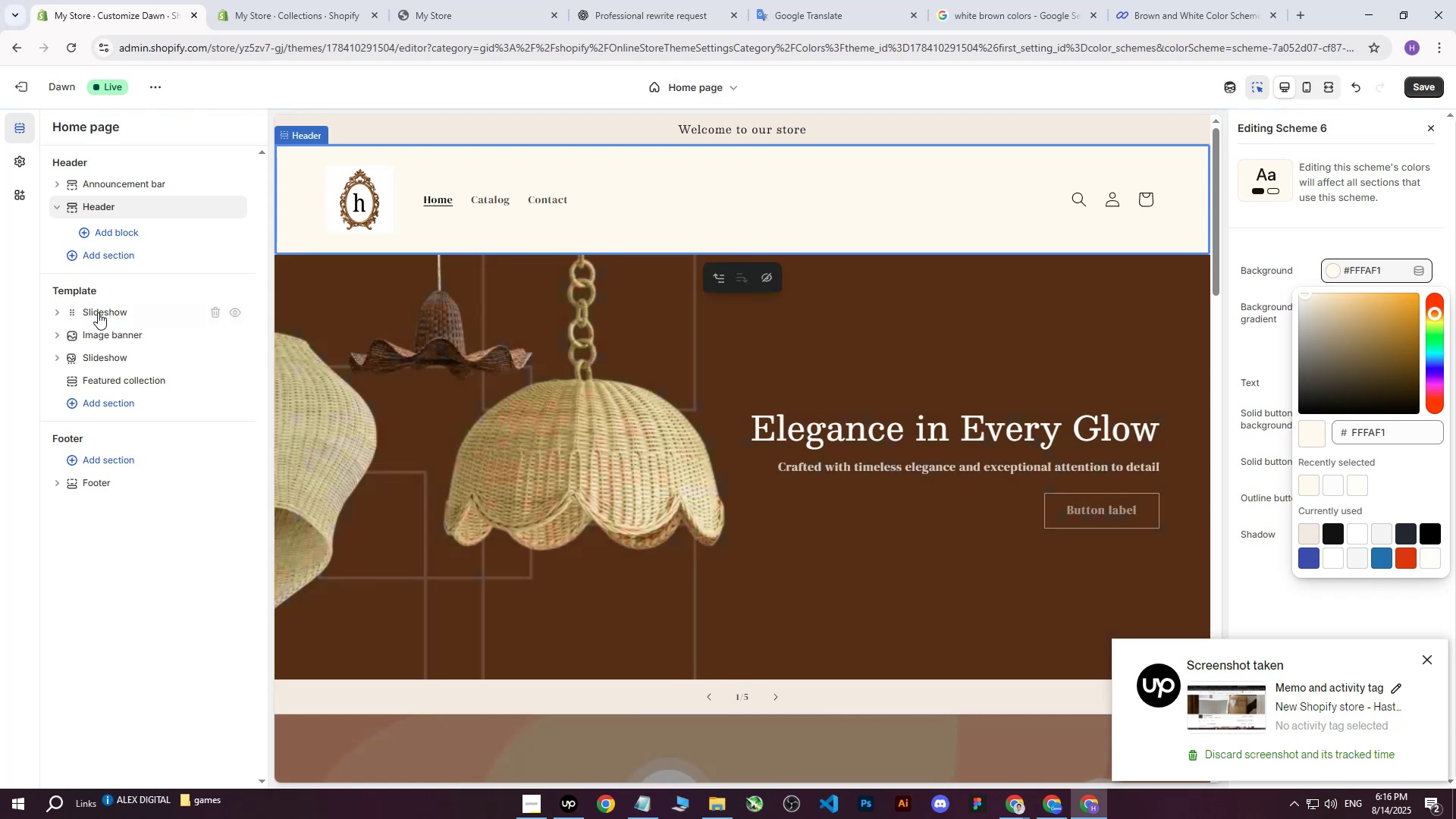 
scroll: coordinate [865, 392], scroll_direction: none, amount: 0.0
 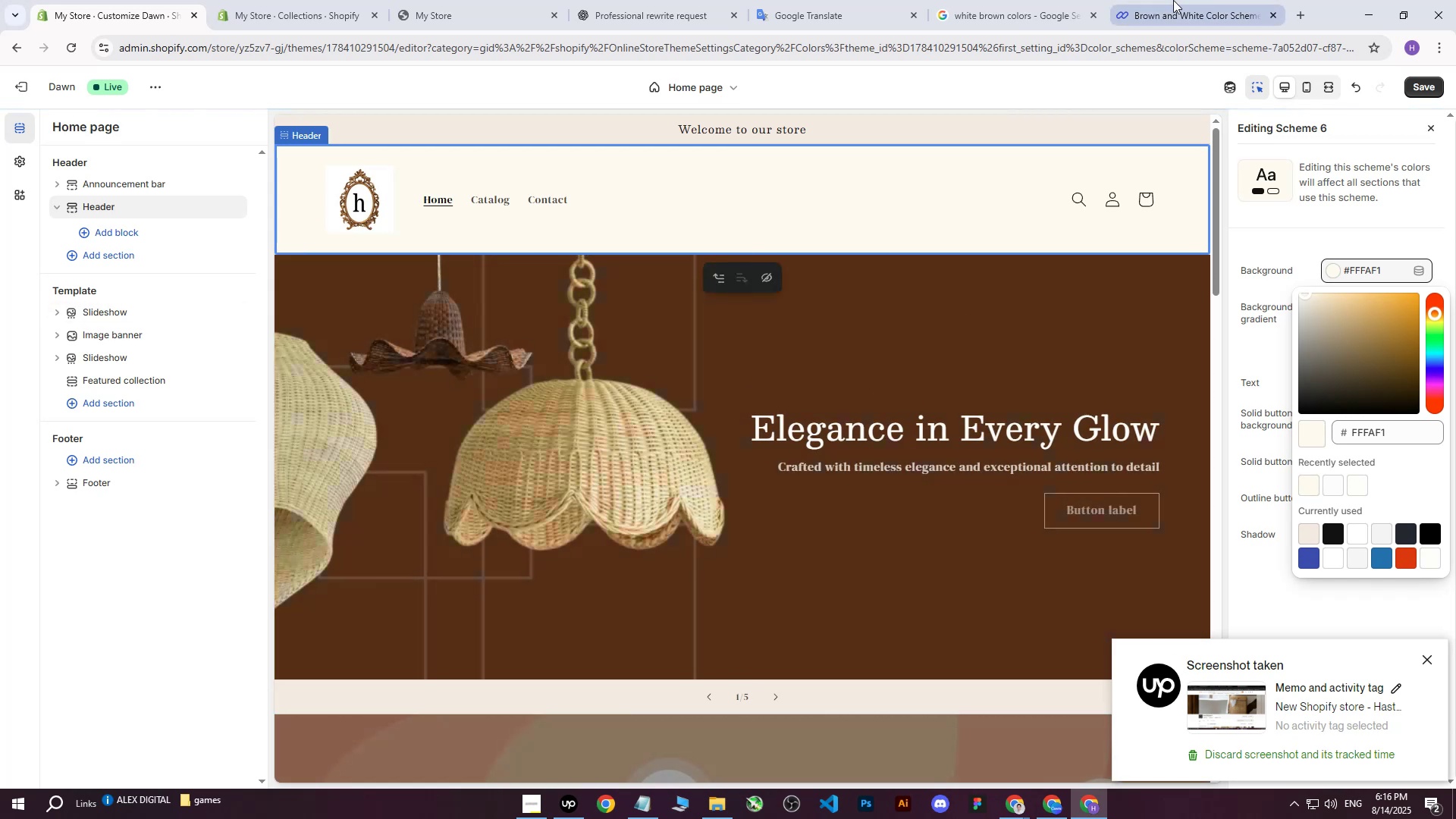 
left_click([1174, 0])
 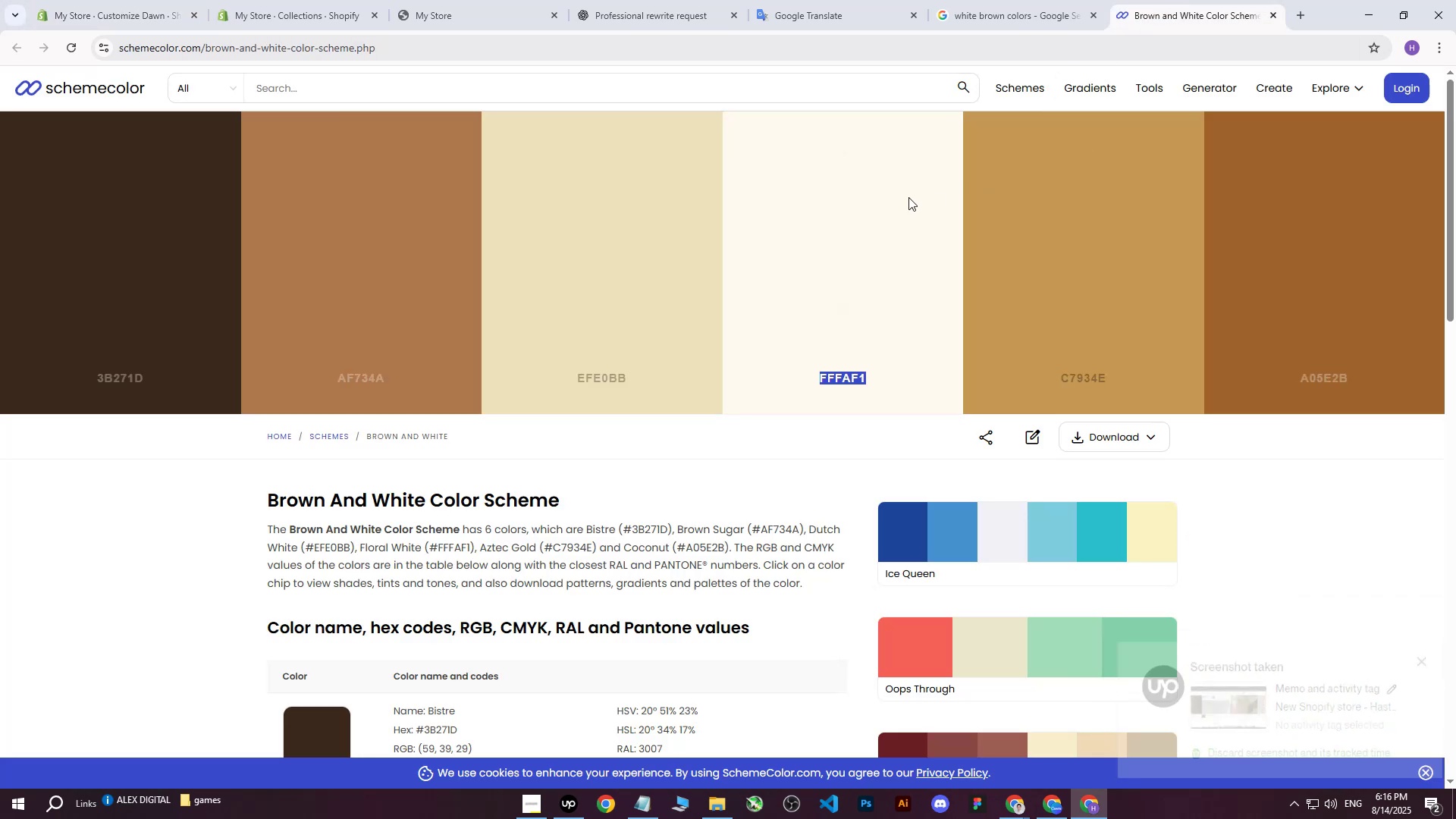 
 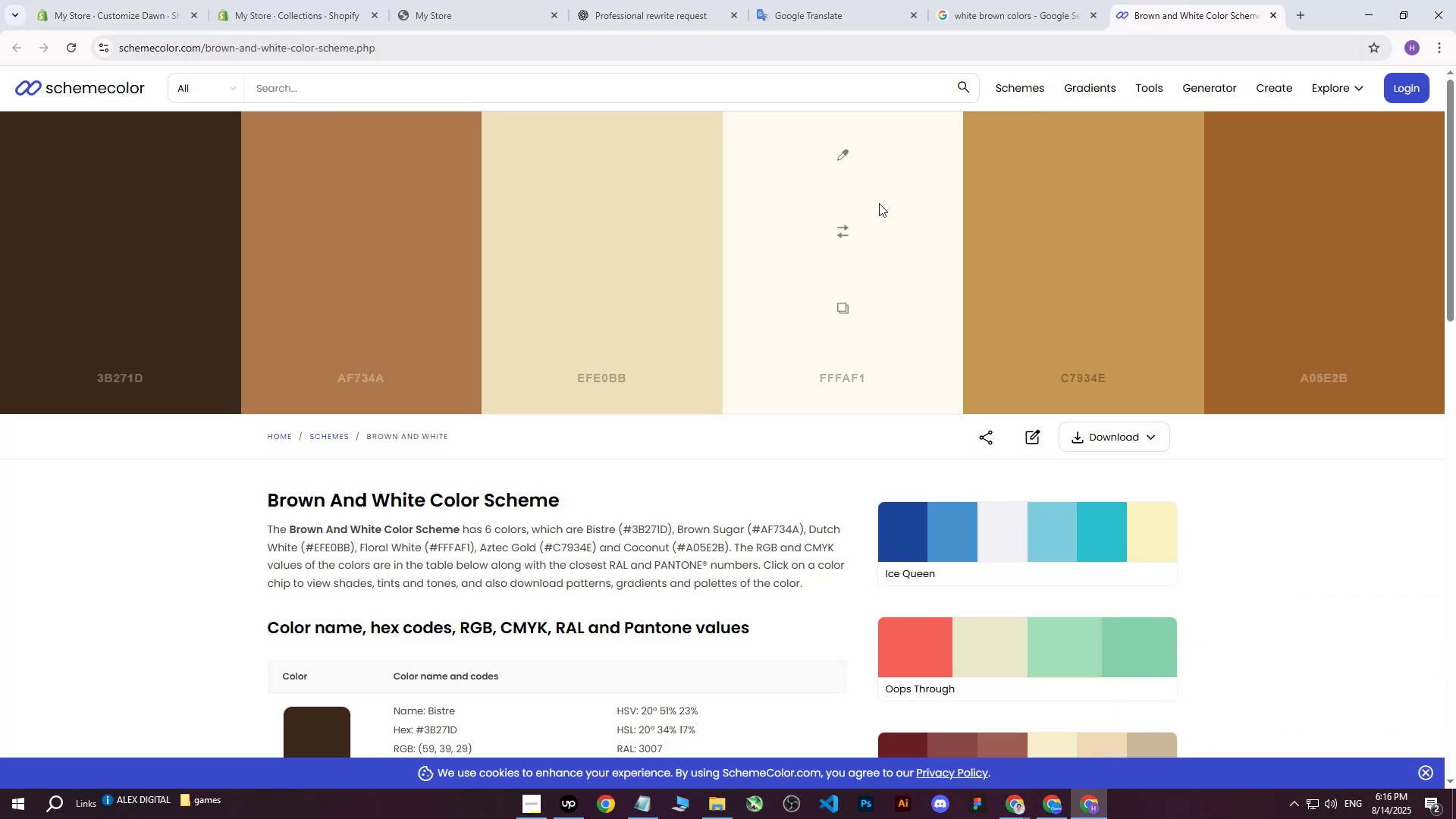 
scroll: coordinate [974, 275], scroll_direction: up, amount: 5.0
 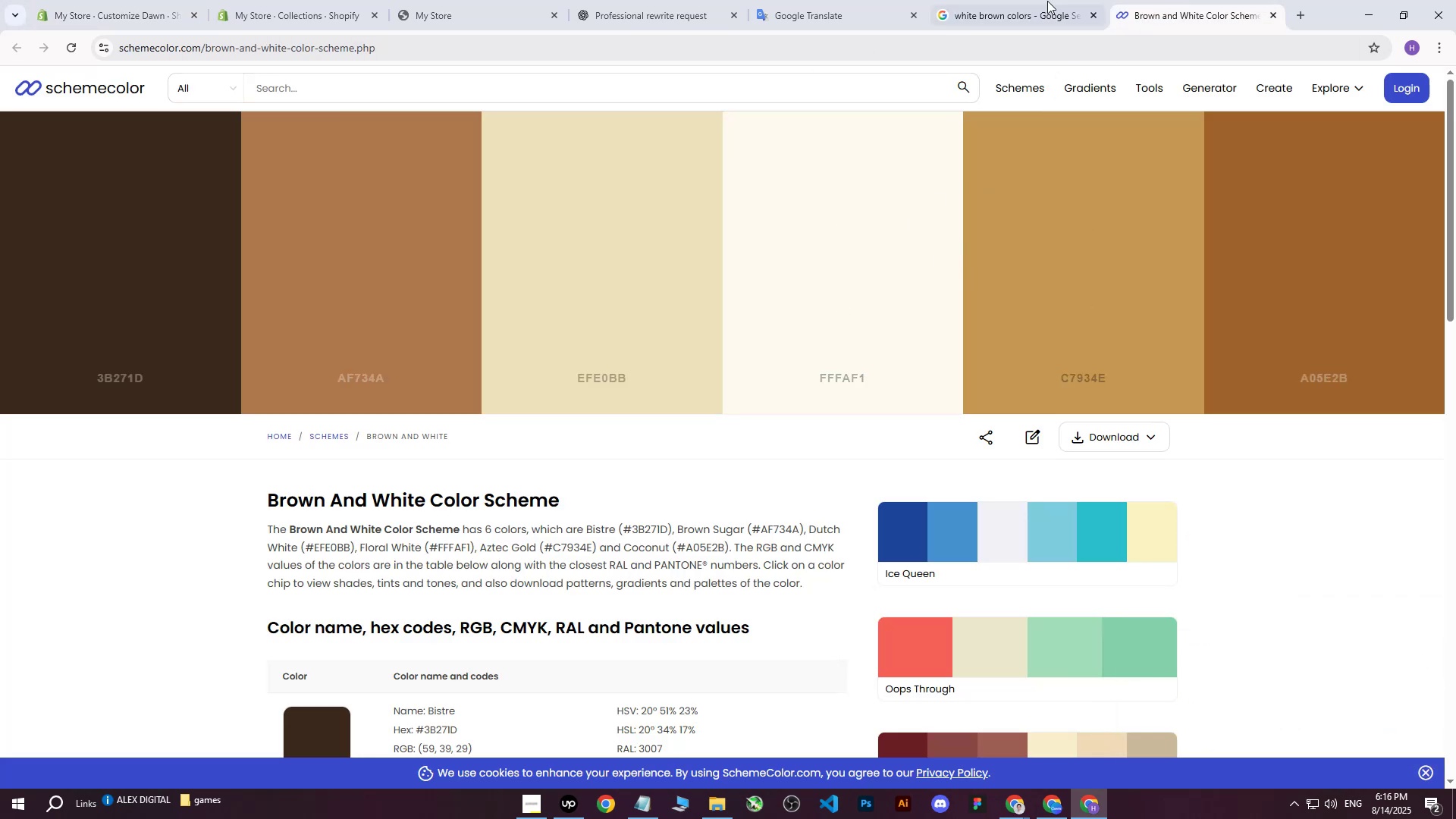 
left_click([1056, 0])
 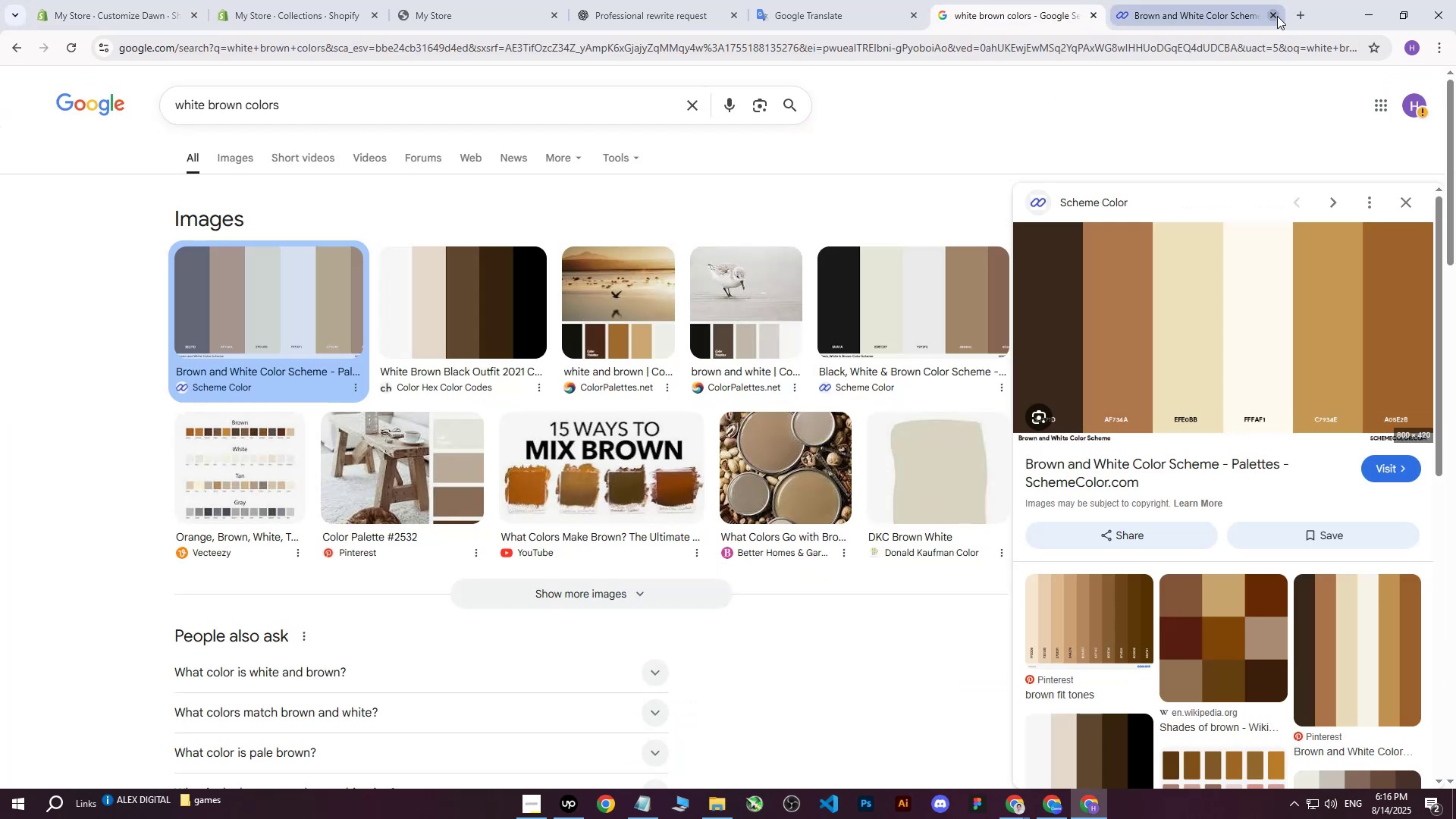 
left_click([1276, 16])
 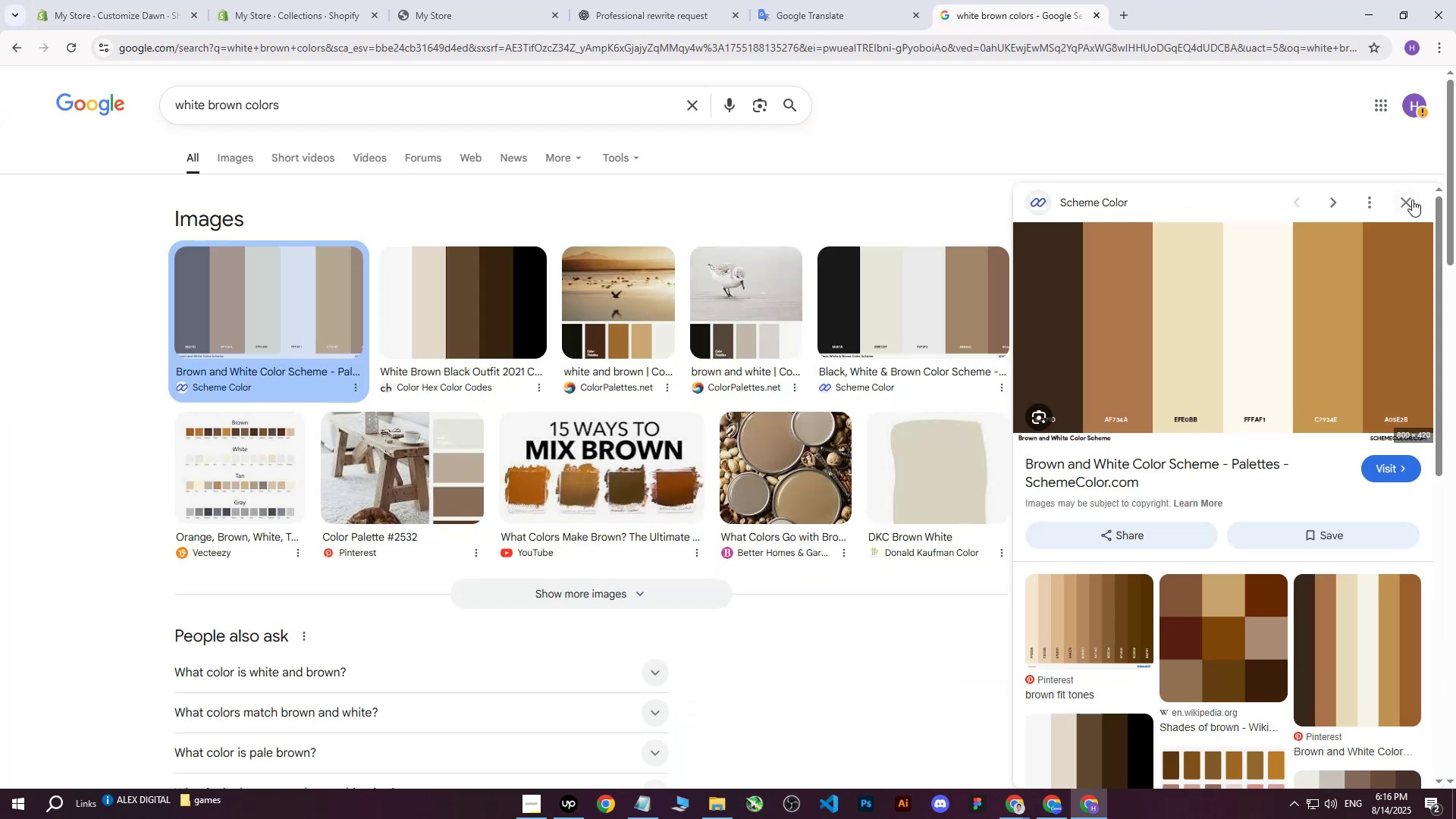 
left_click([1406, 201])
 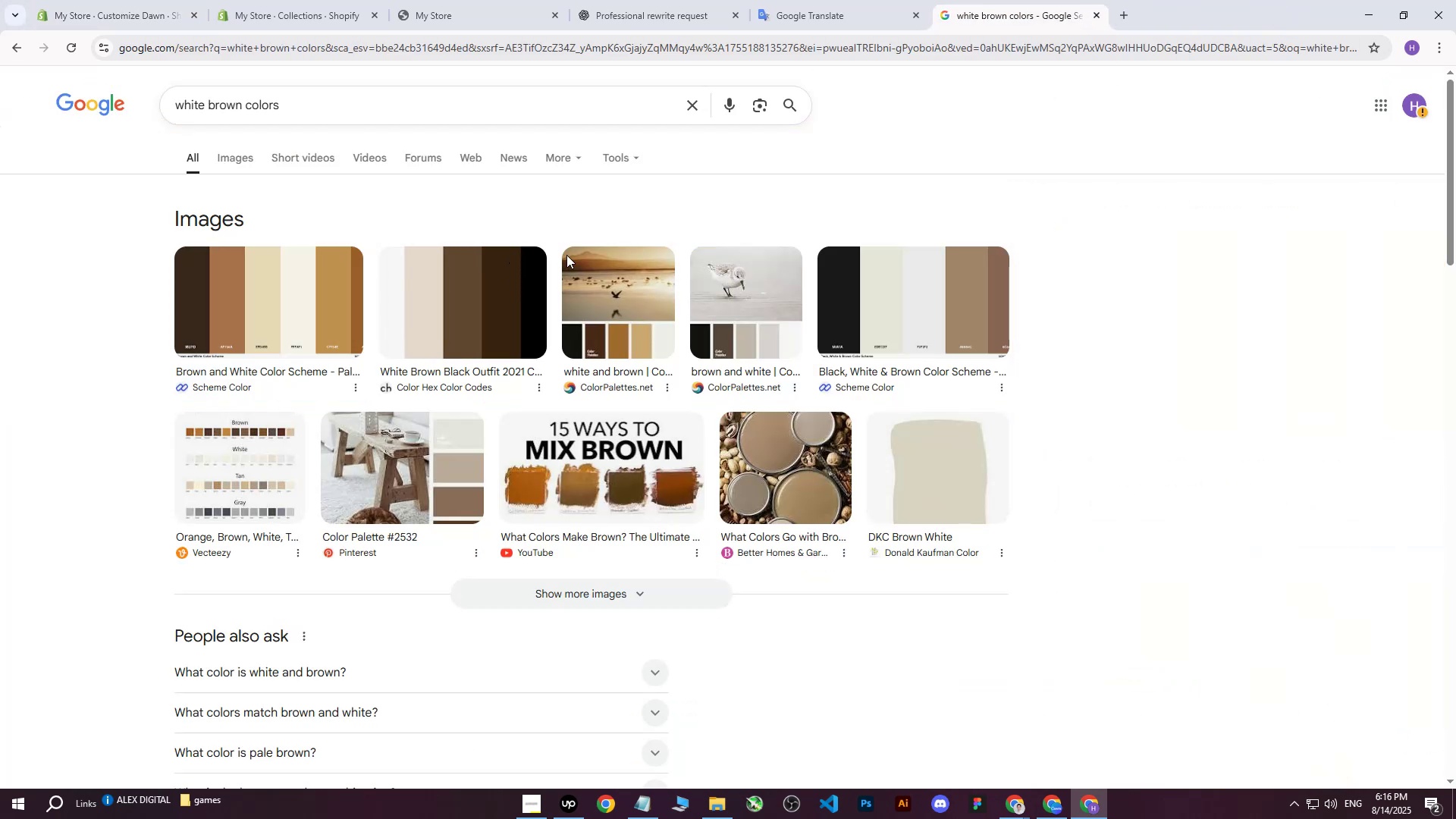 
left_click([871, 311])
 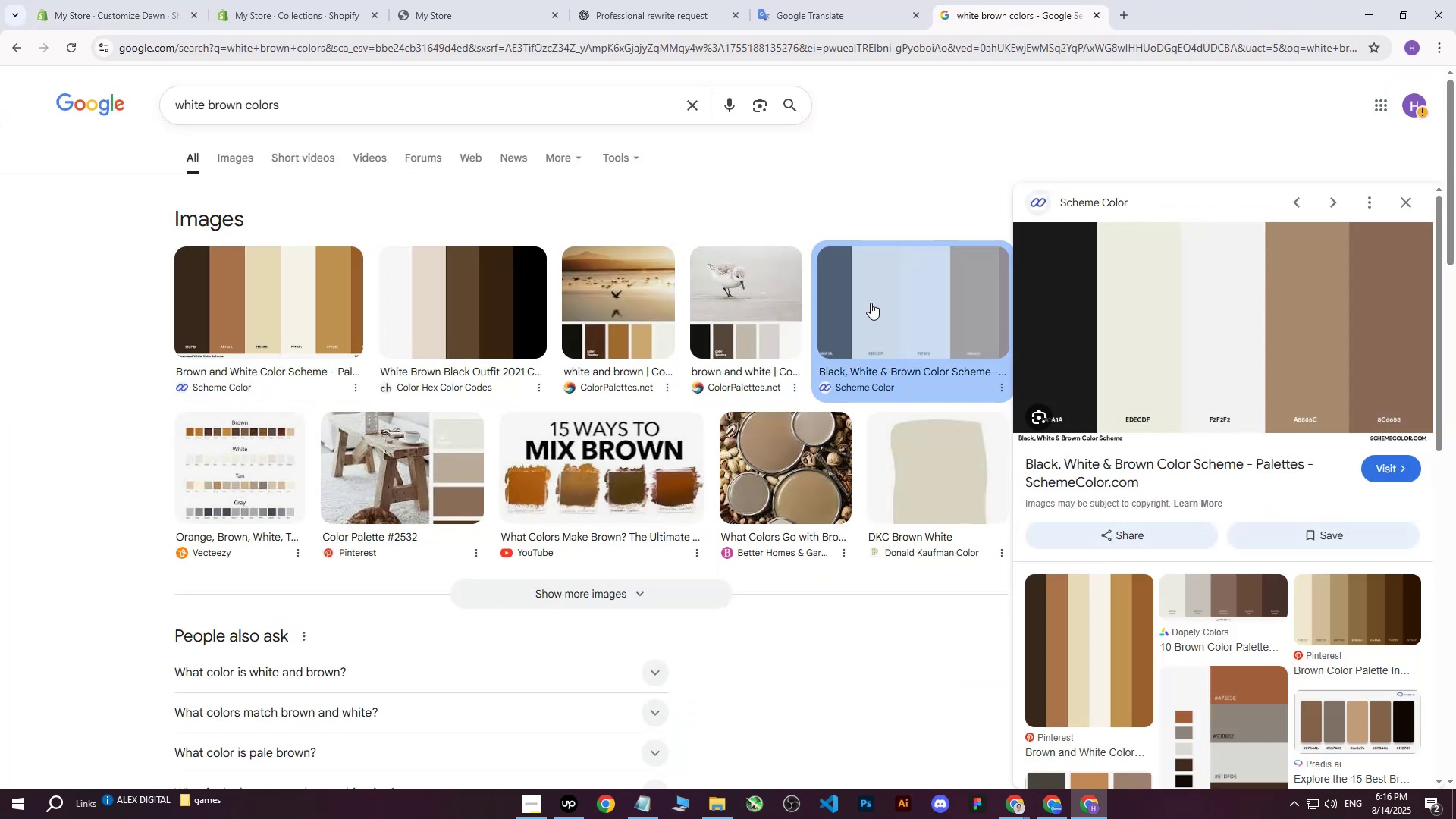 
scroll: coordinate [1336, 548], scroll_direction: down, amount: 5.0
 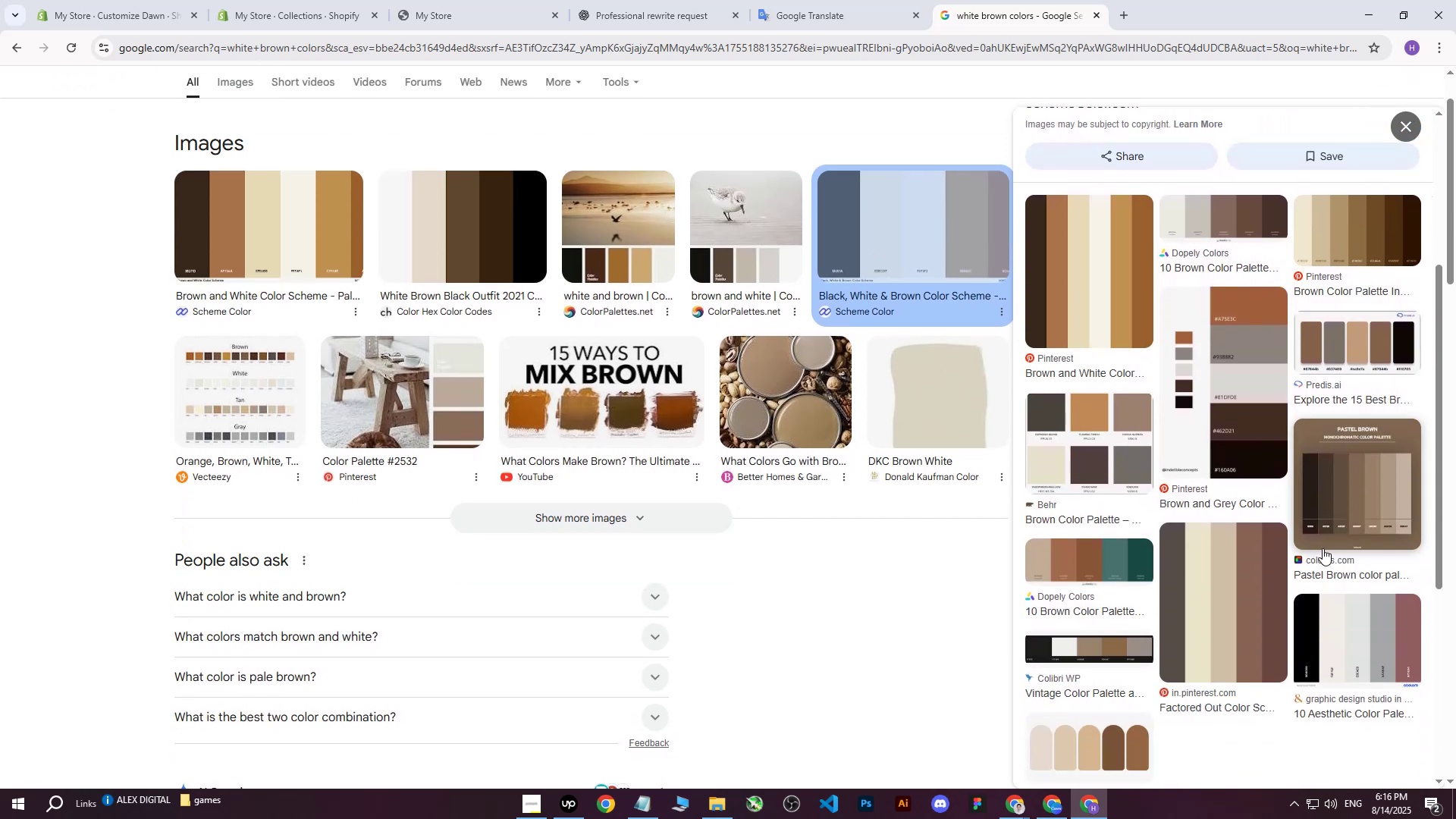 
scroll: coordinate [1211, 541], scroll_direction: up, amount: 2.0
 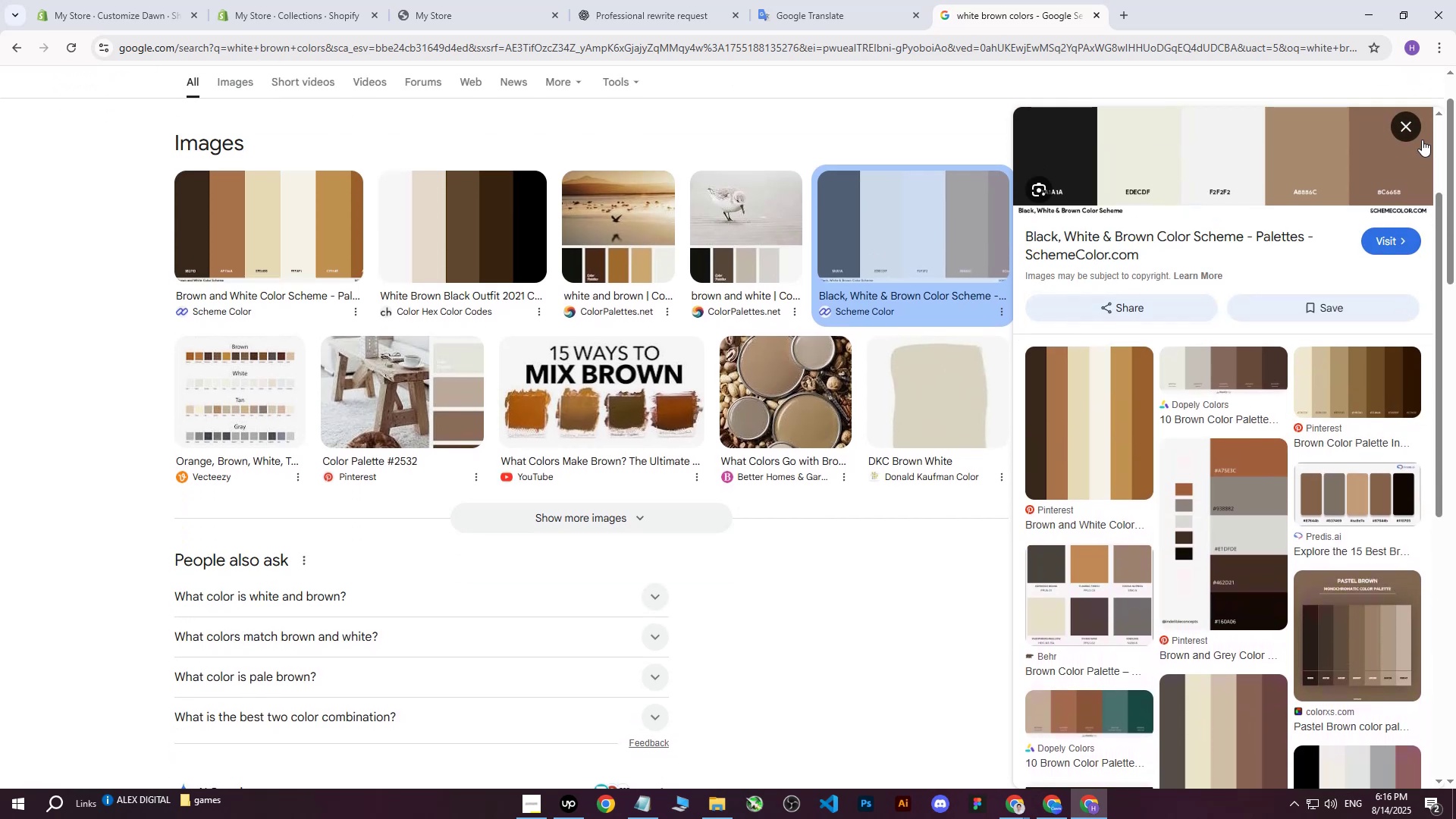 
left_click([1417, 133])
 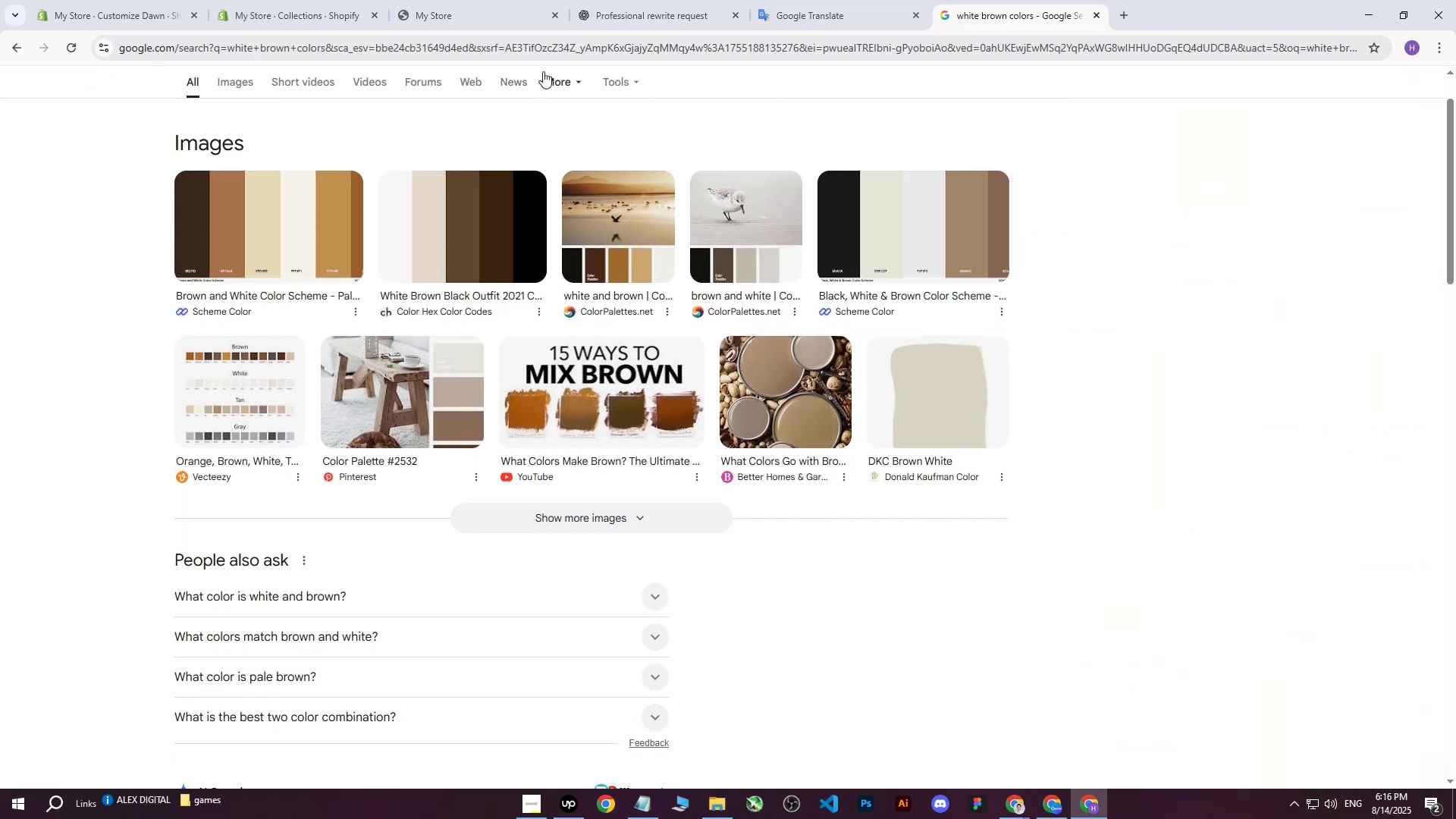 
scroll: coordinate [422, 209], scroll_direction: up, amount: 4.0
 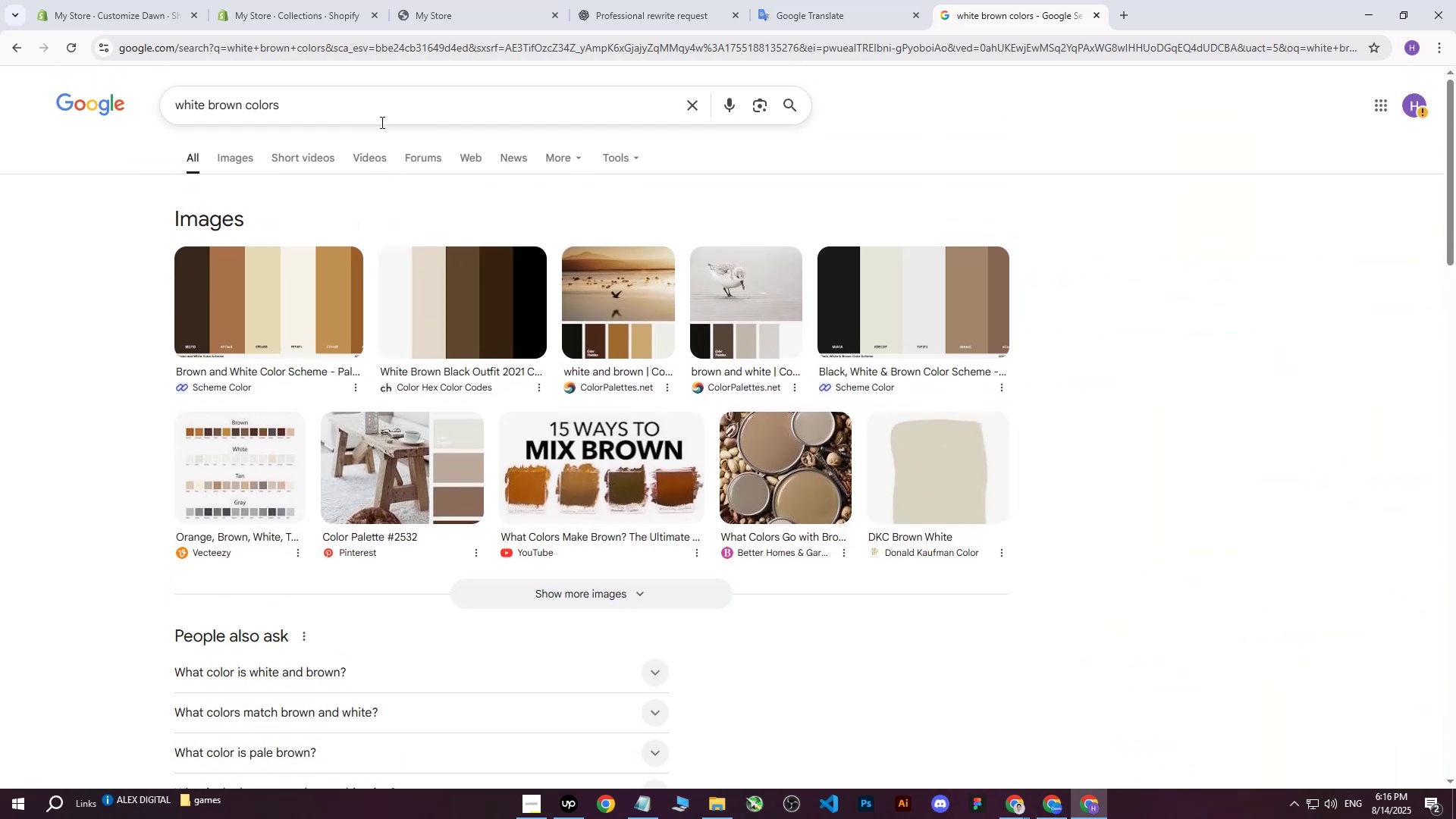 
left_click([381, 122])
 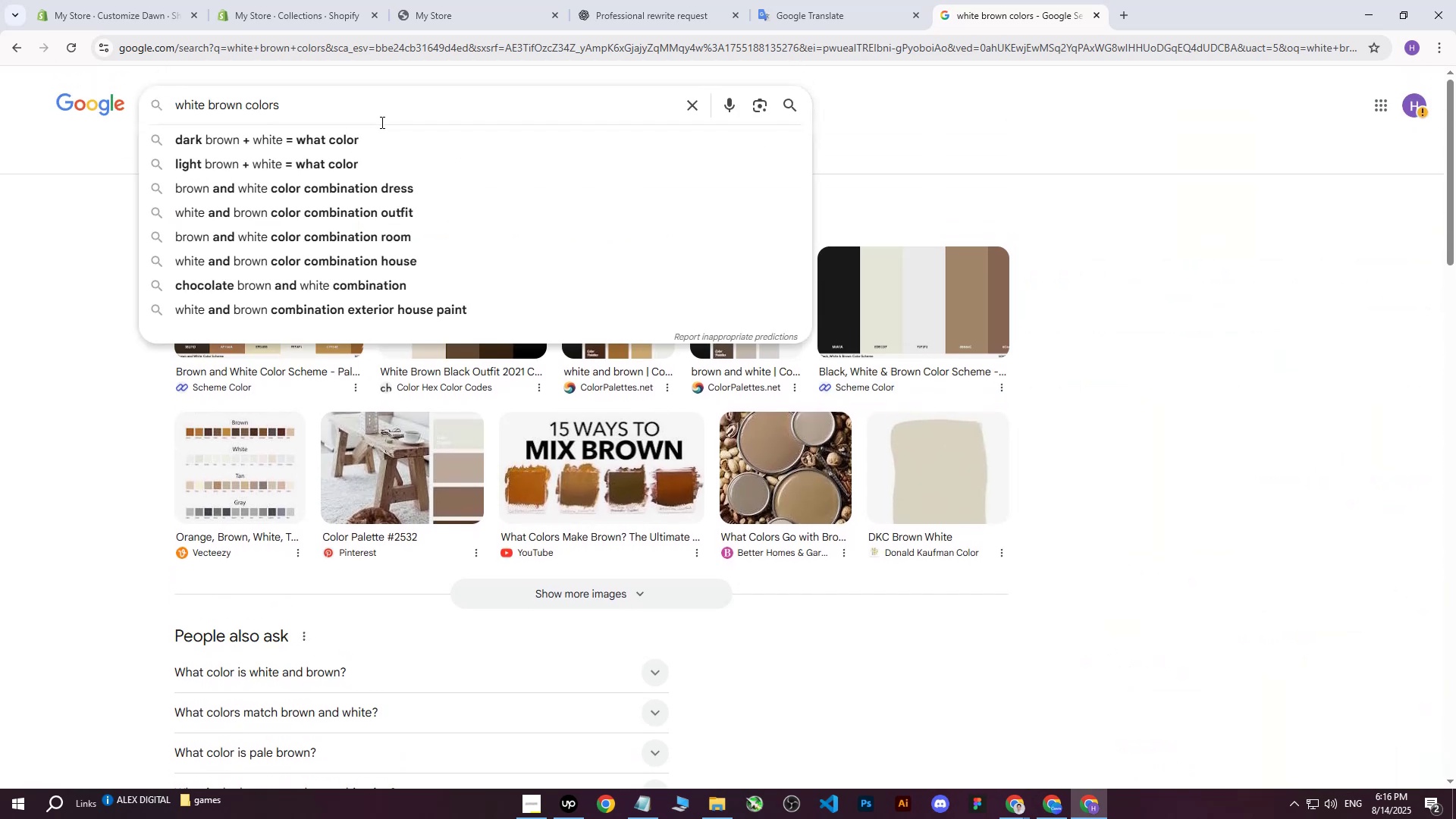 
key(Backspace)
type( hex)
 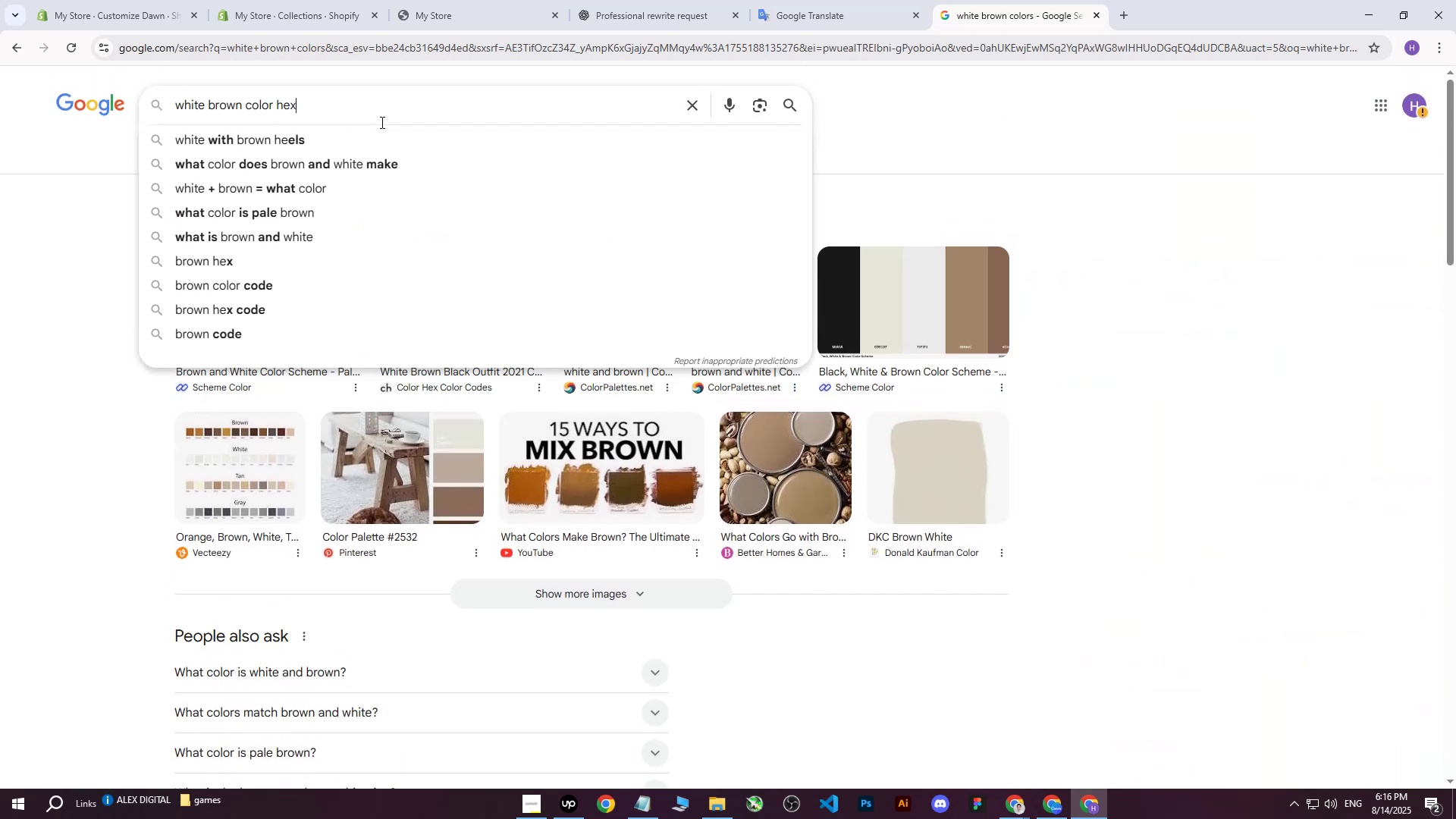 
key(Enter)
 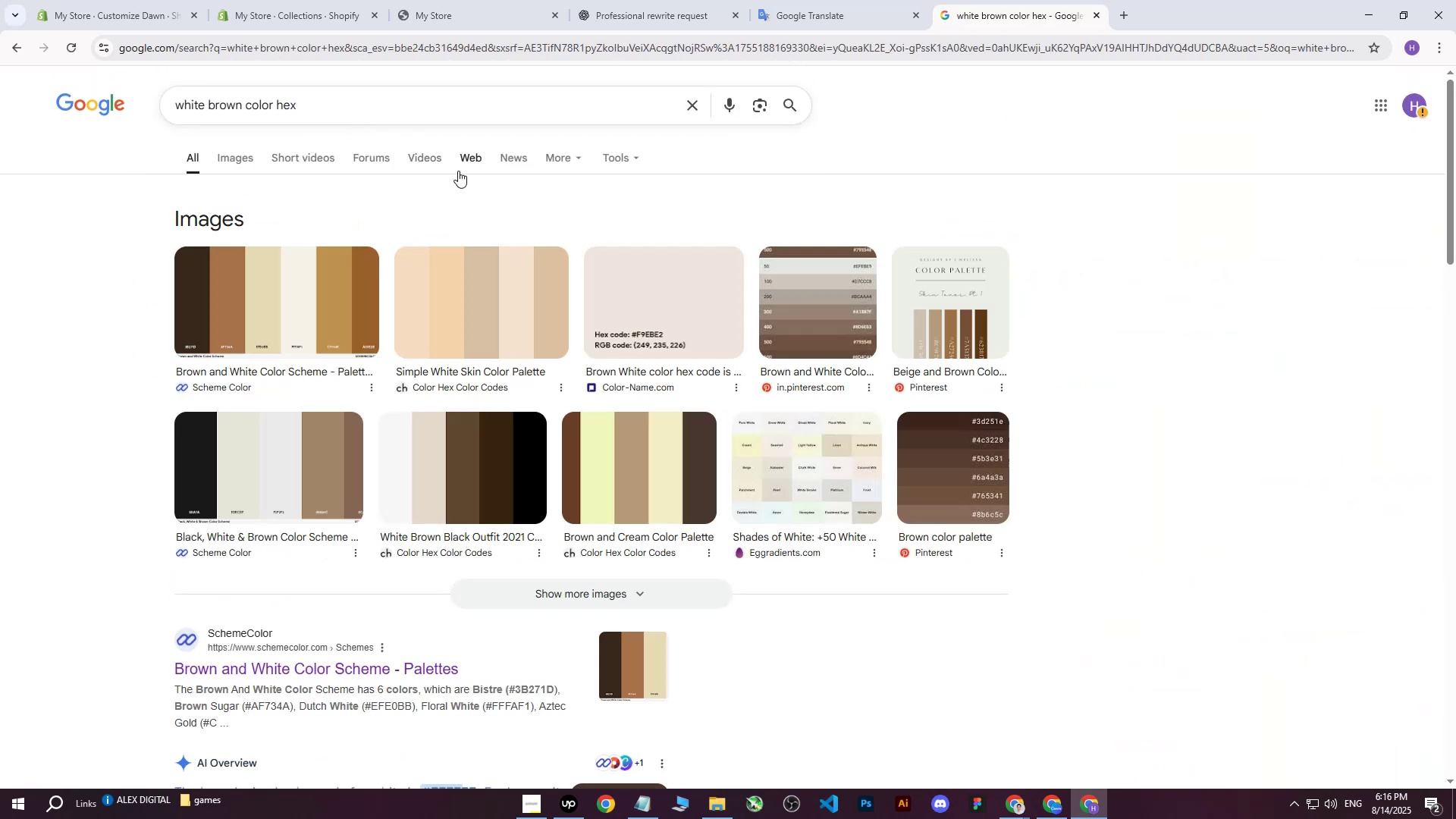 
left_click([466, 303])
 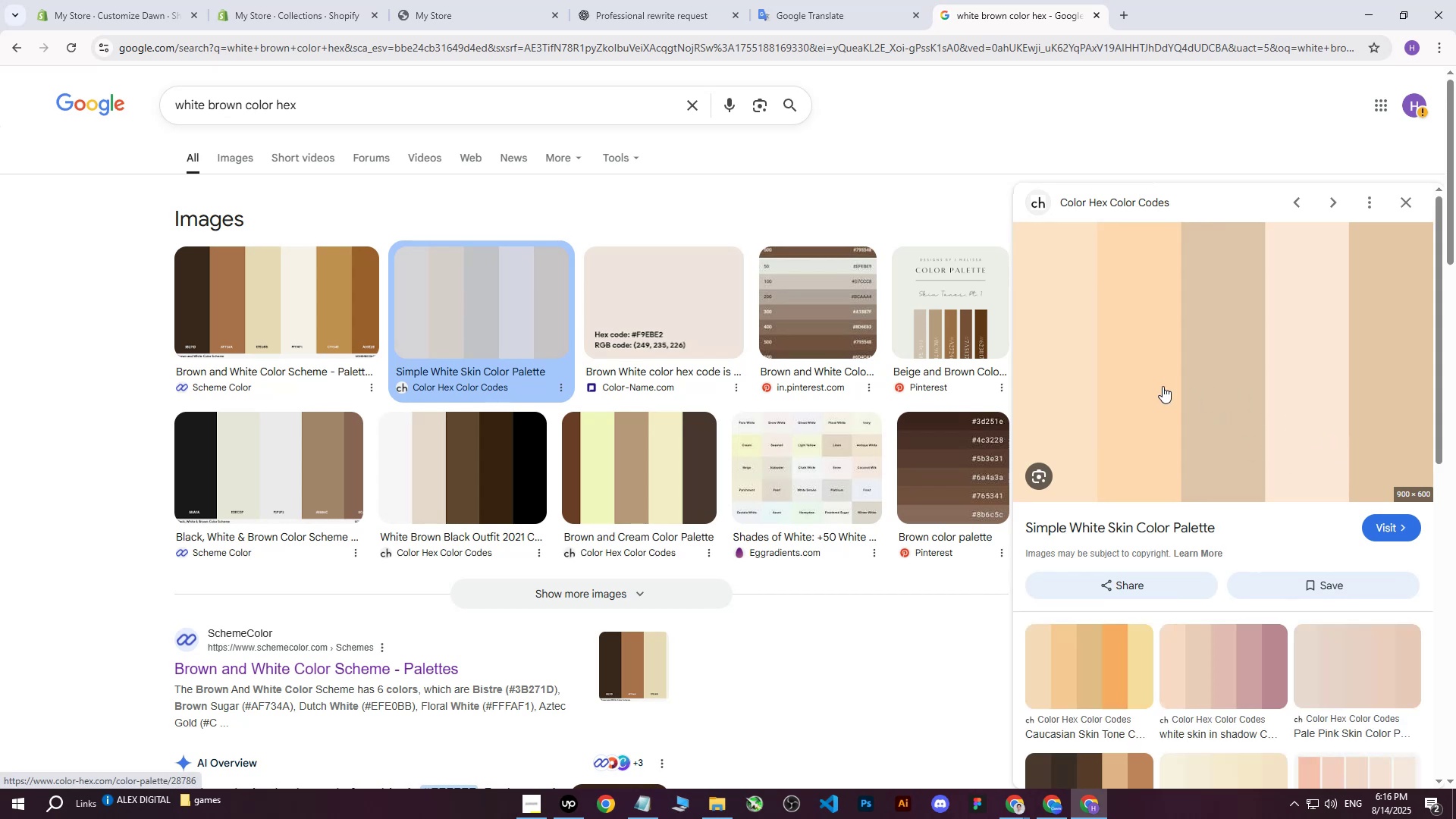 
left_click([1161, 386])
 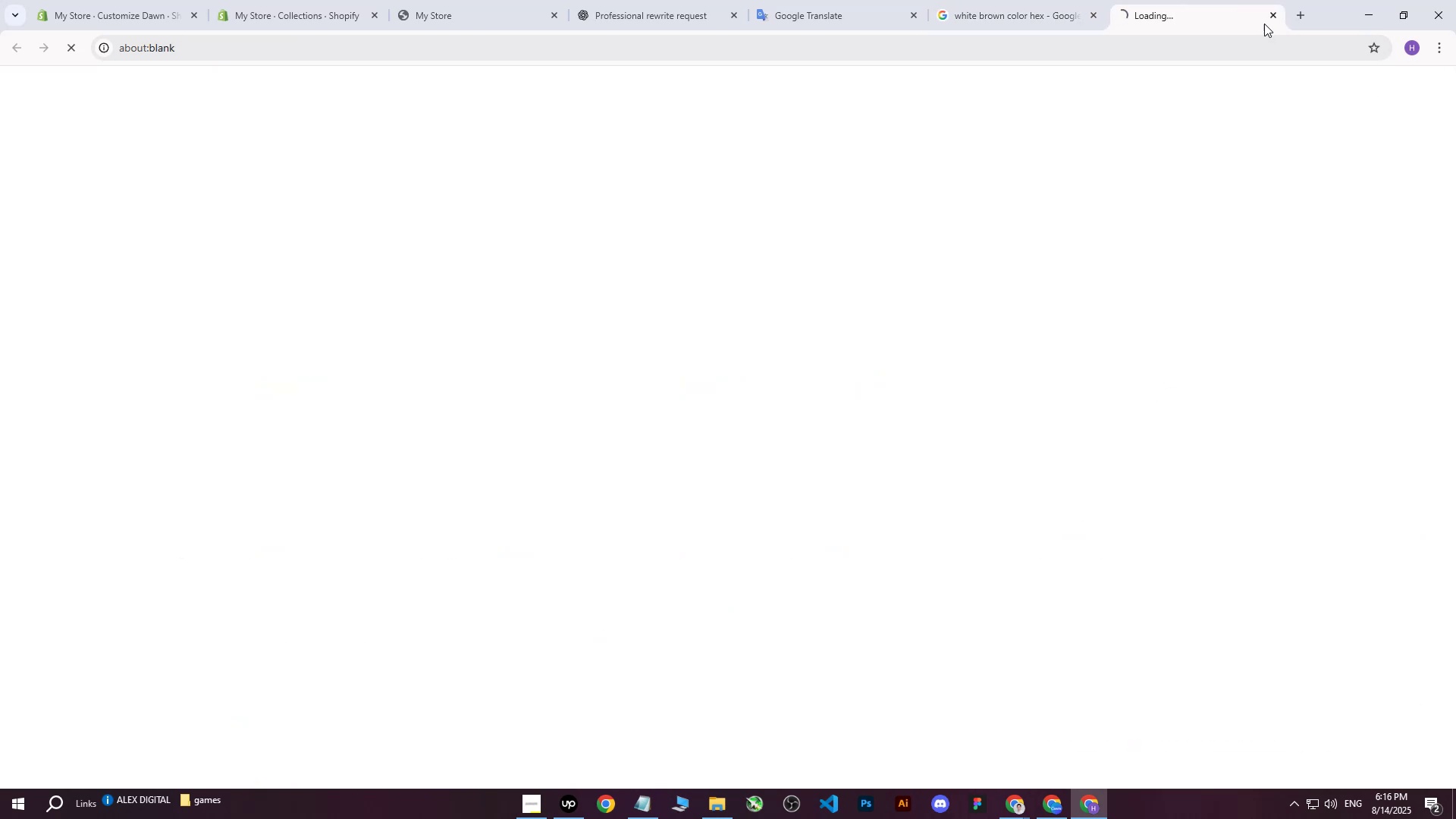 
left_click([1270, 18])
 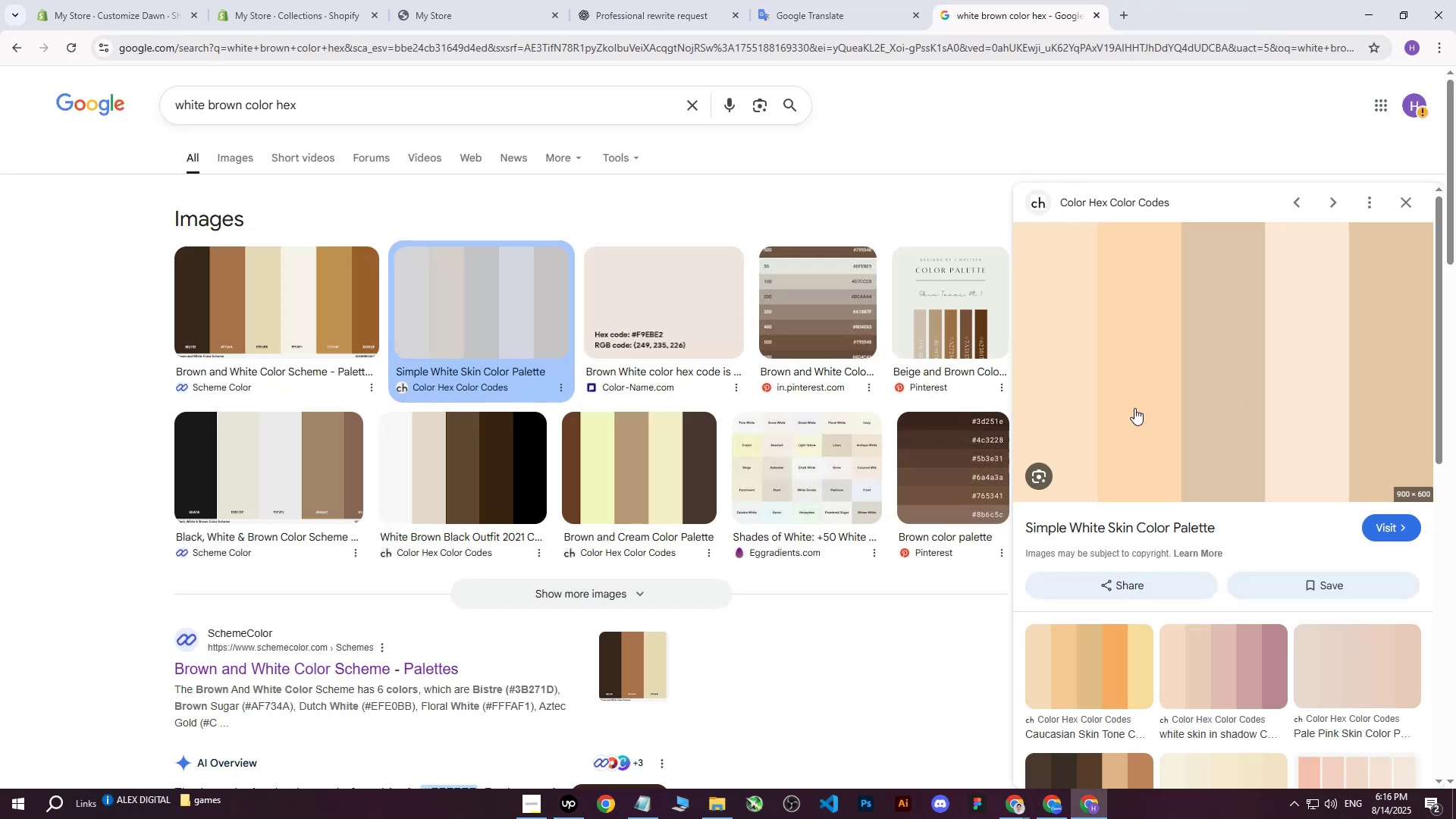 
left_click([1130, 408])
 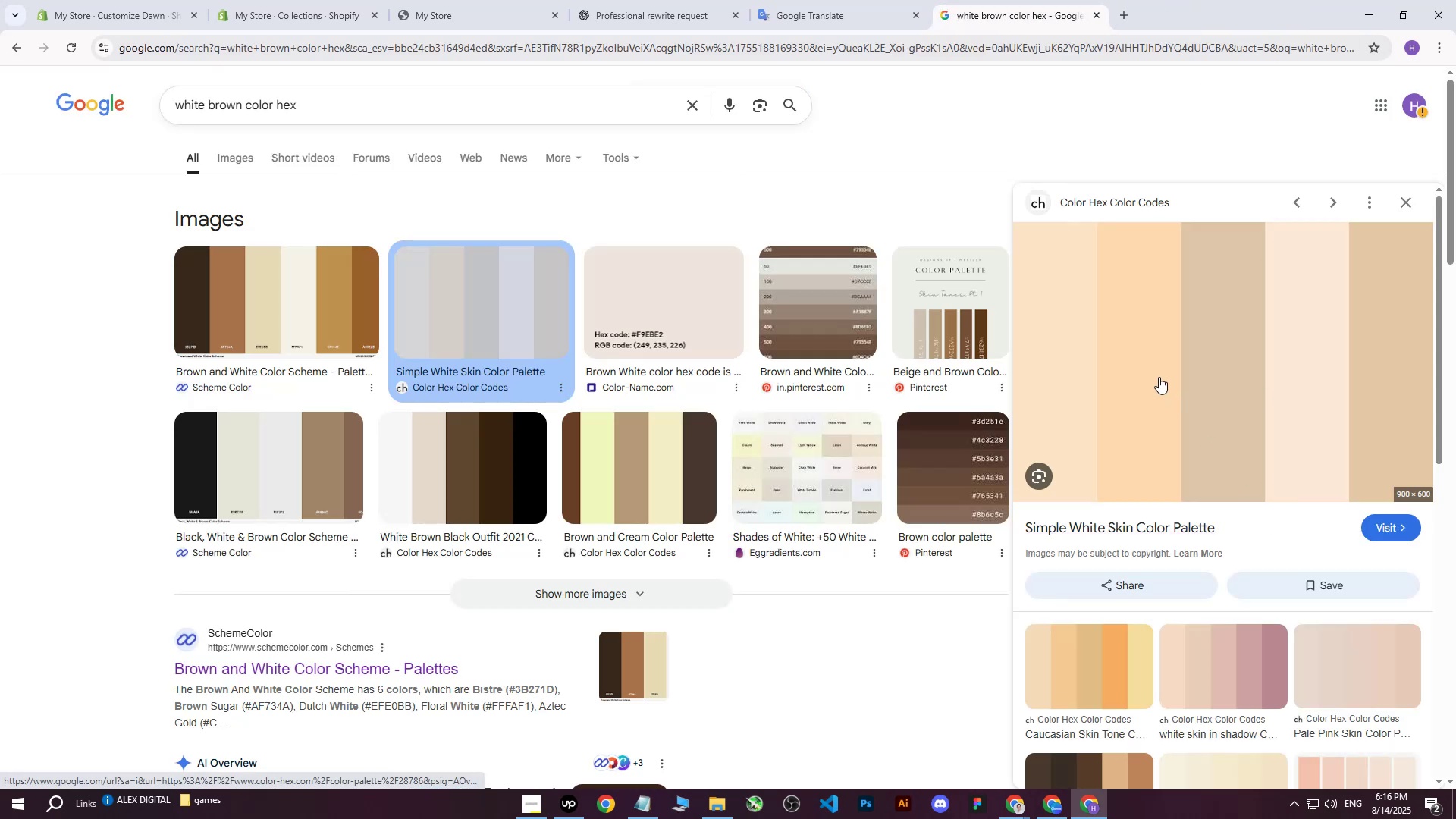 
left_click([1410, 203])
 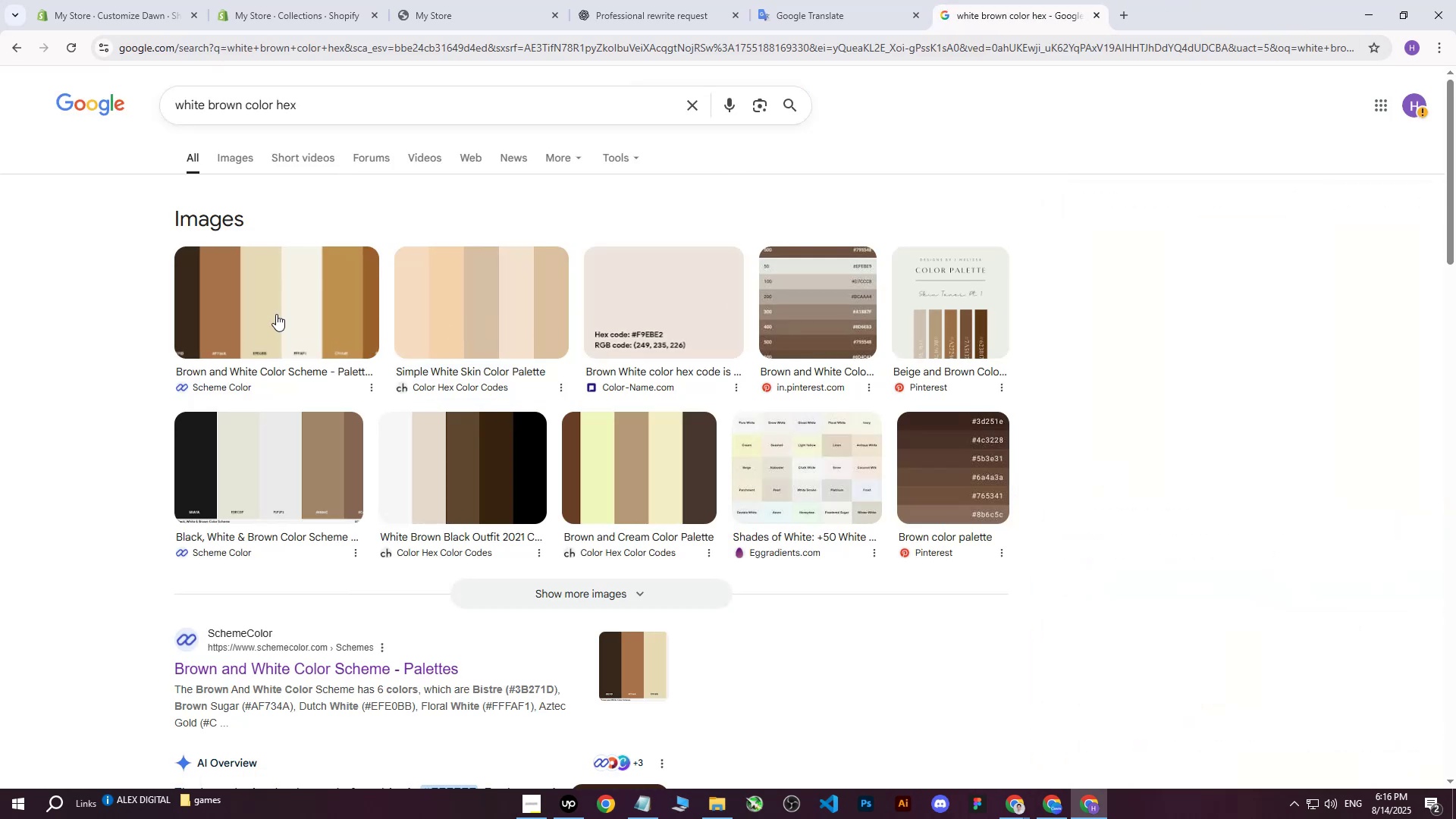 
left_click([276, 314])
 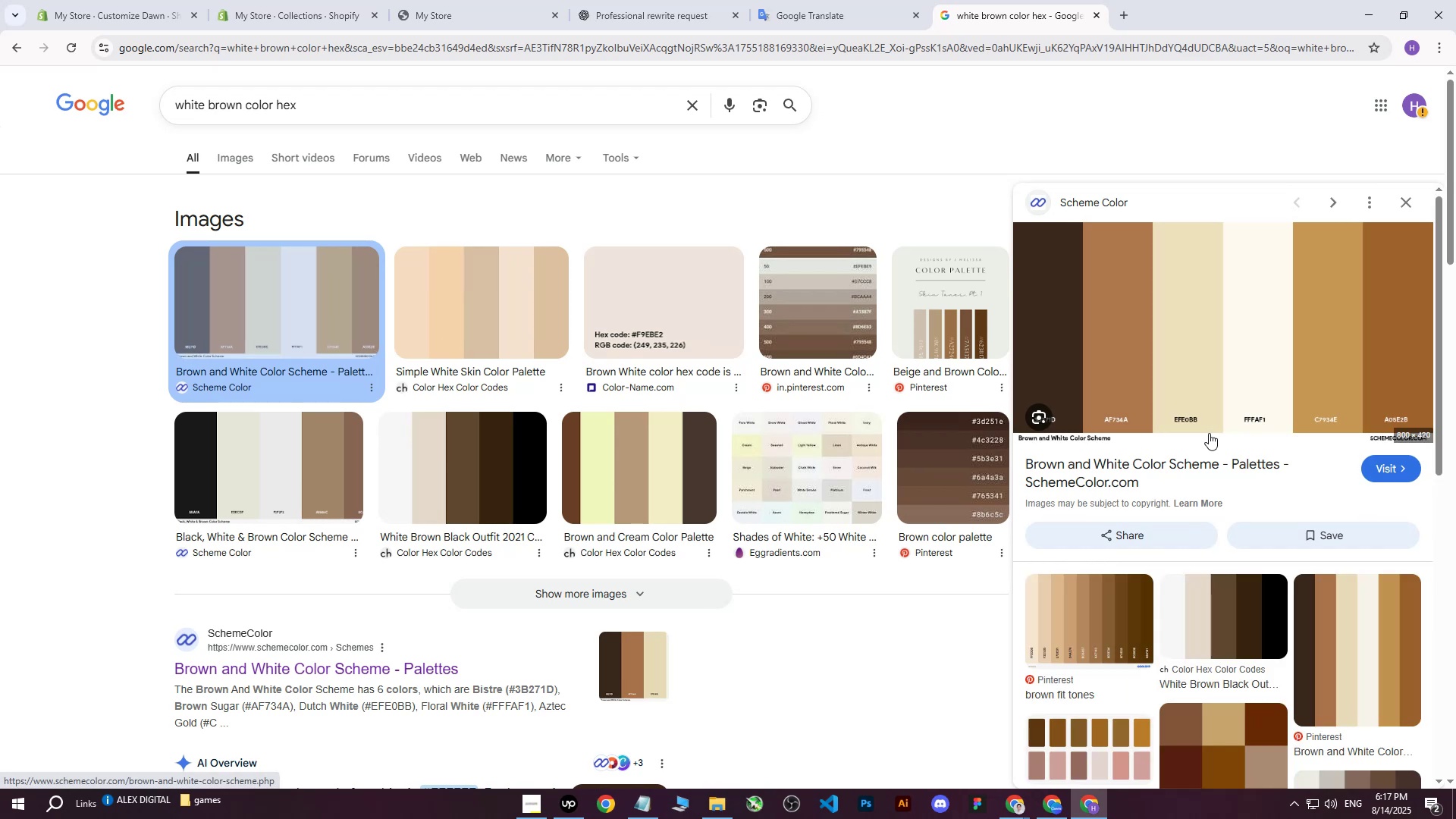 
scroll: coordinate [1230, 581], scroll_direction: down, amount: 1.0
 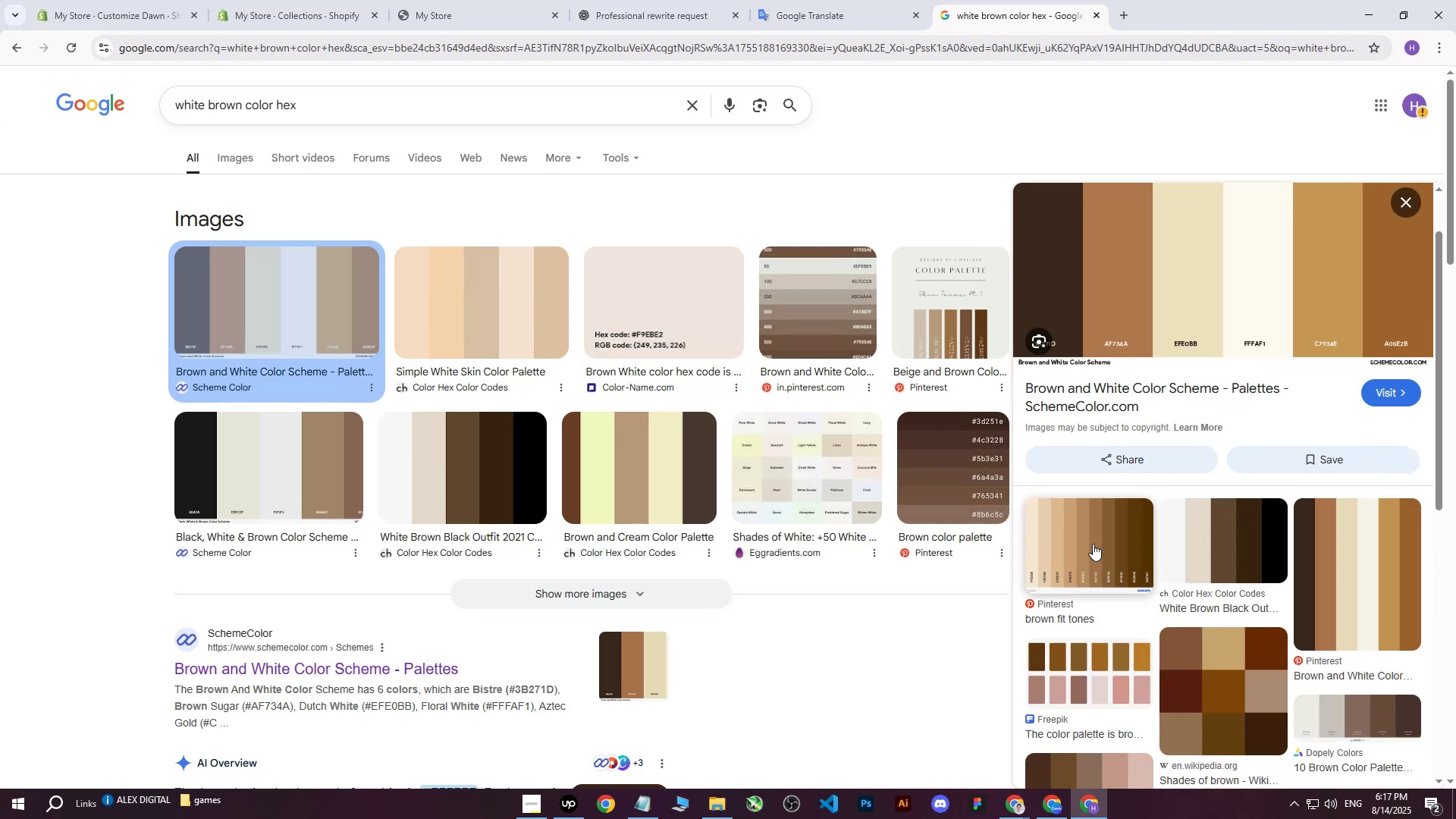 
left_click([1093, 543])
 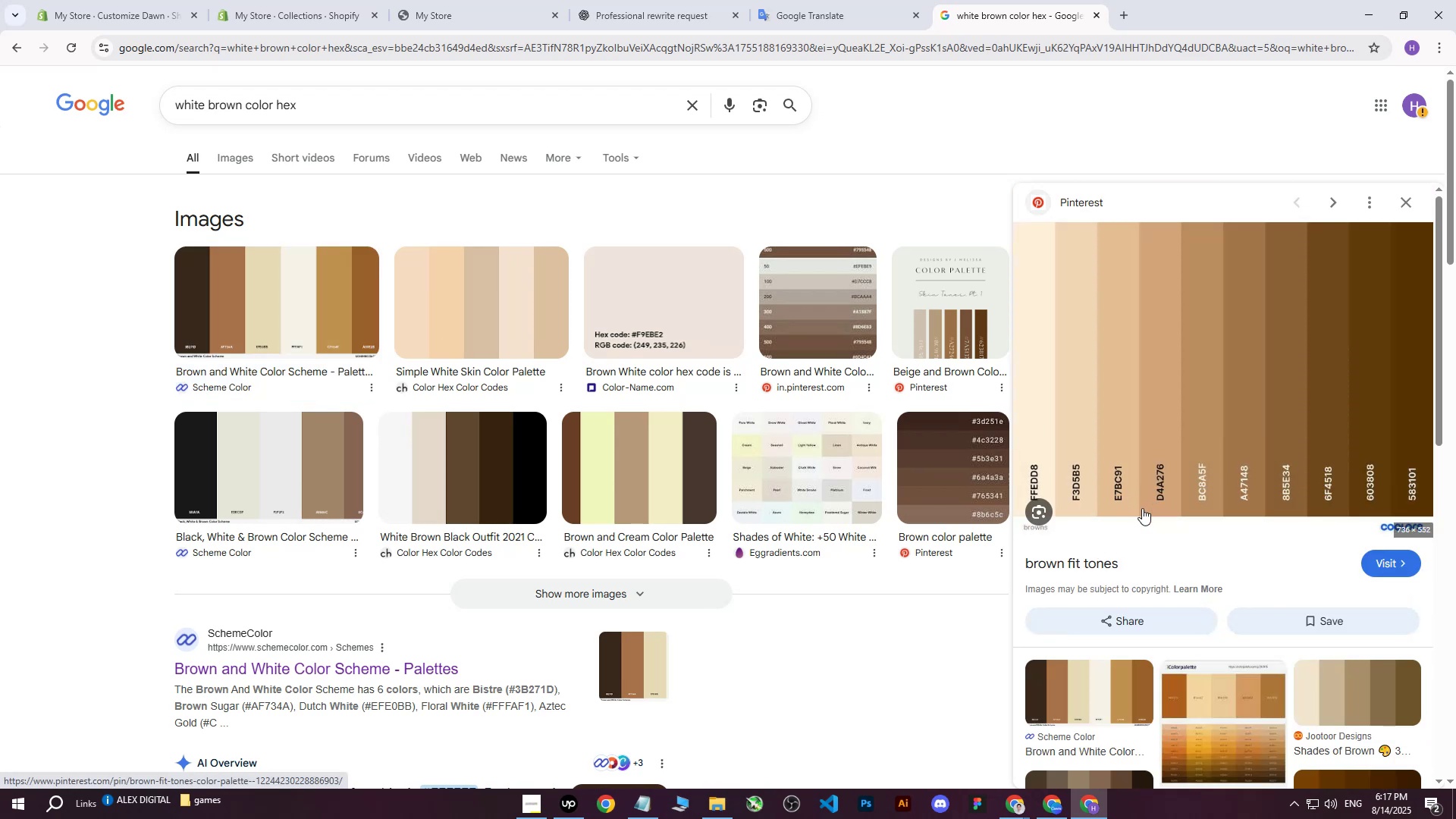 
wait(6.47)
 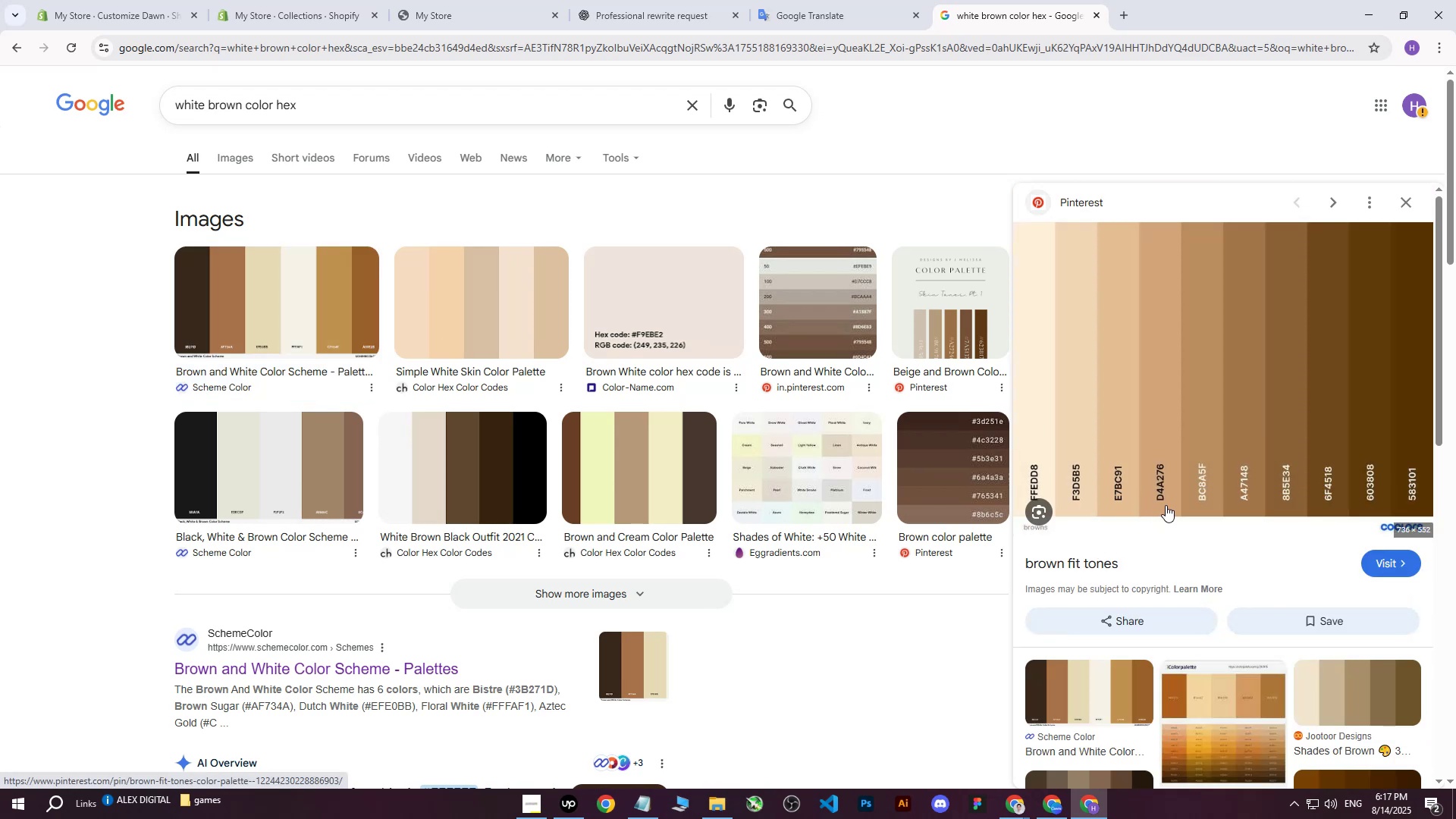 
left_click([645, 809])
 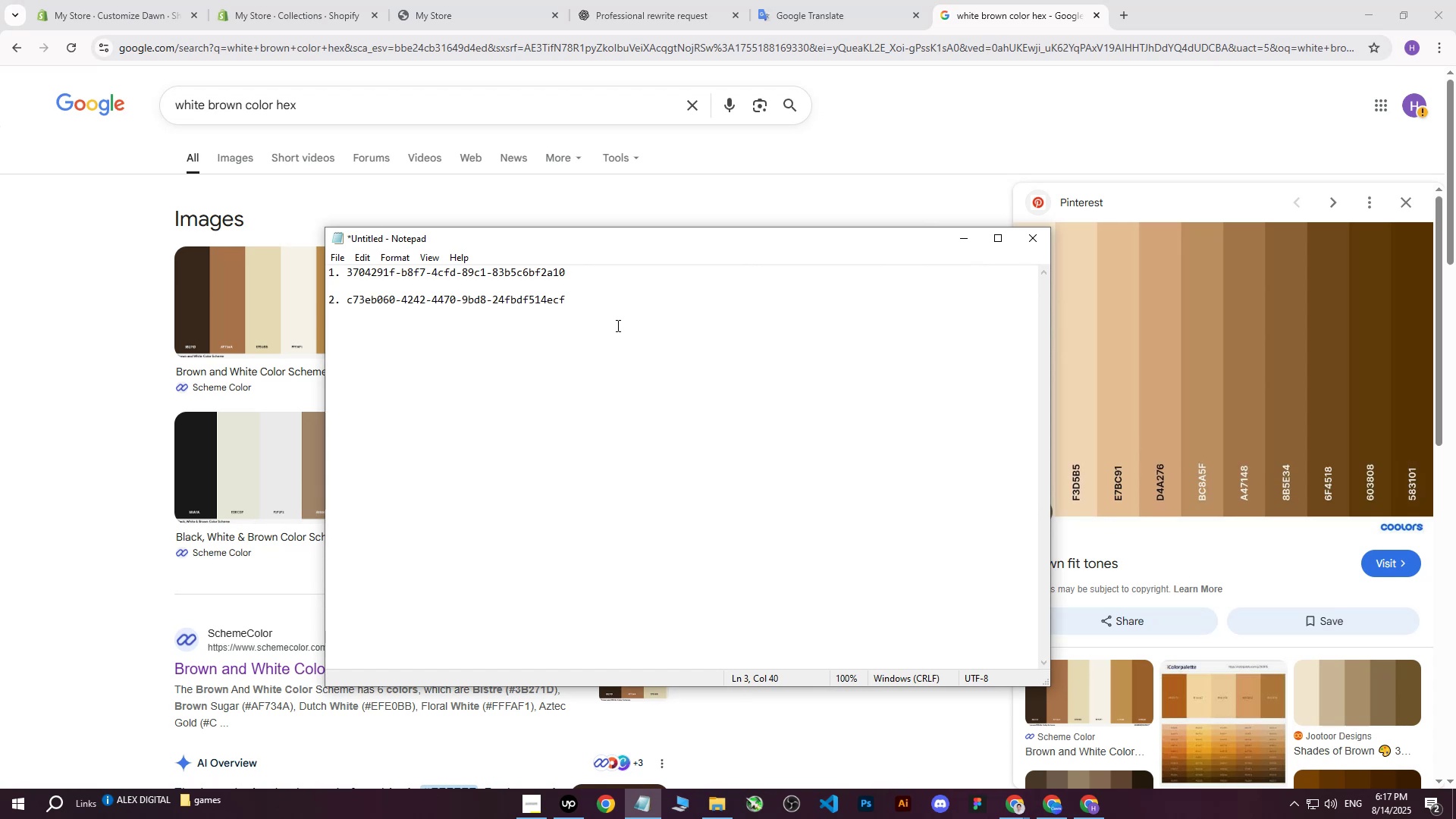 
key(Enter)
 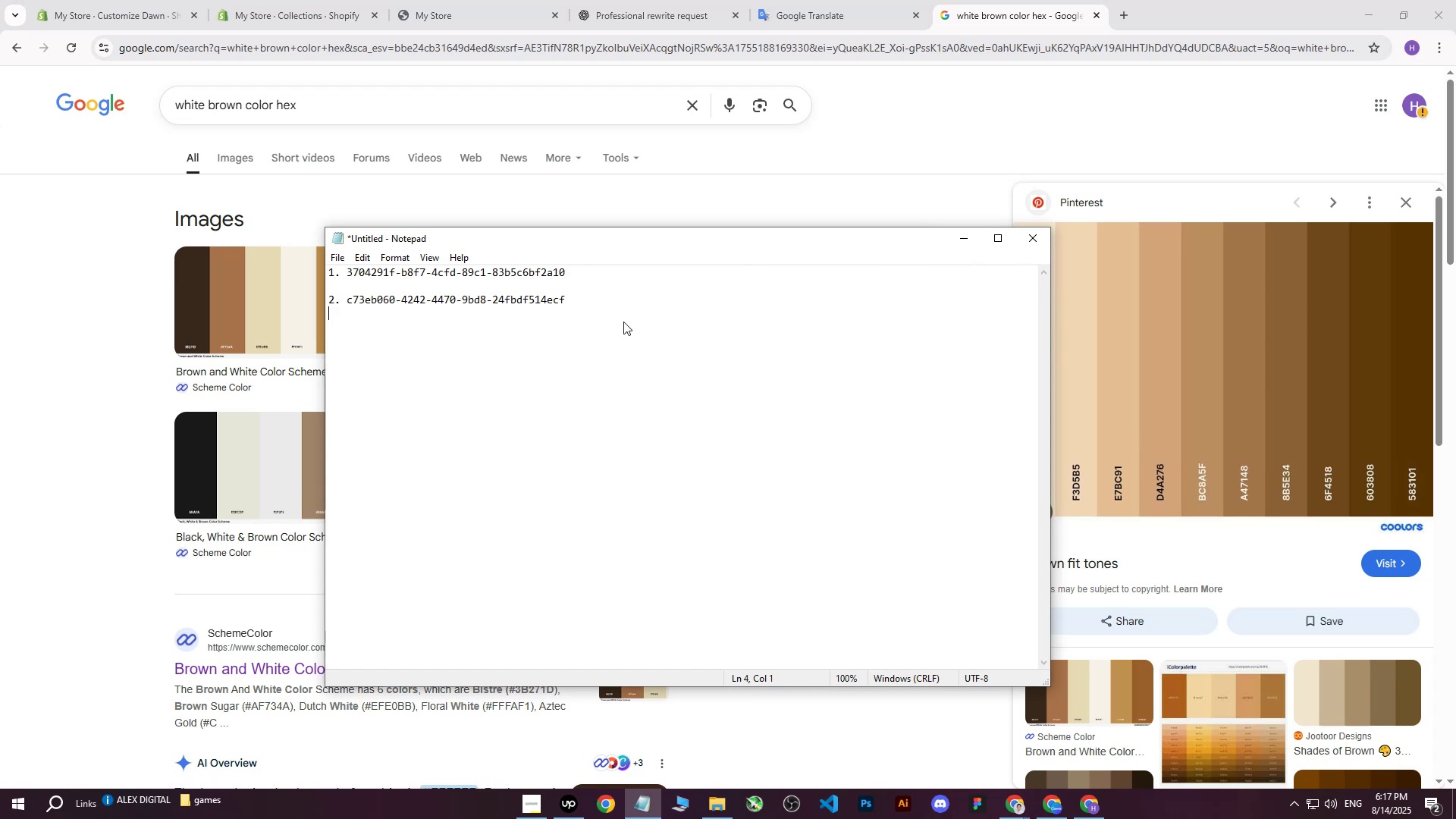 
key(Enter)
 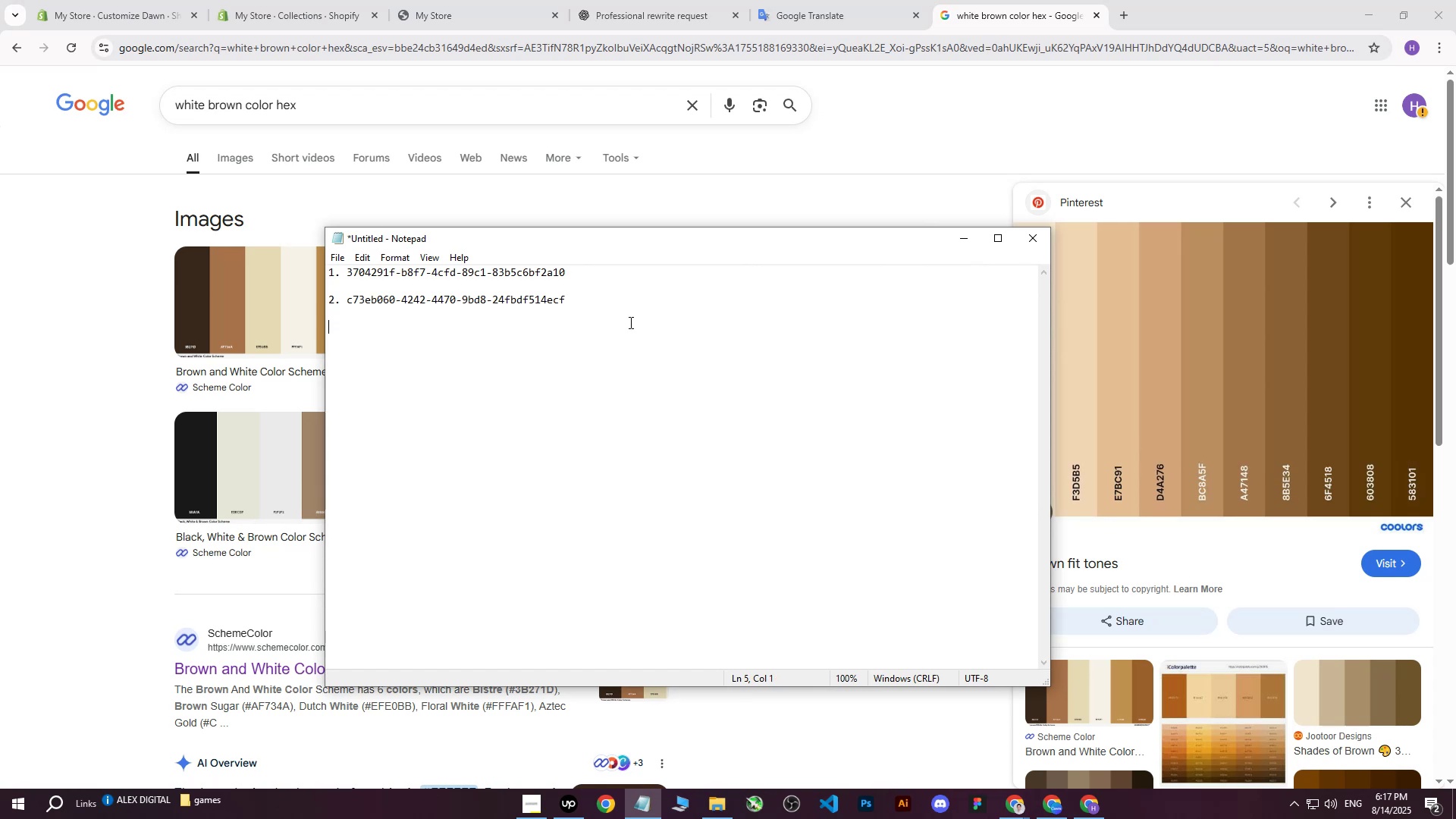 
type(E7B191)
 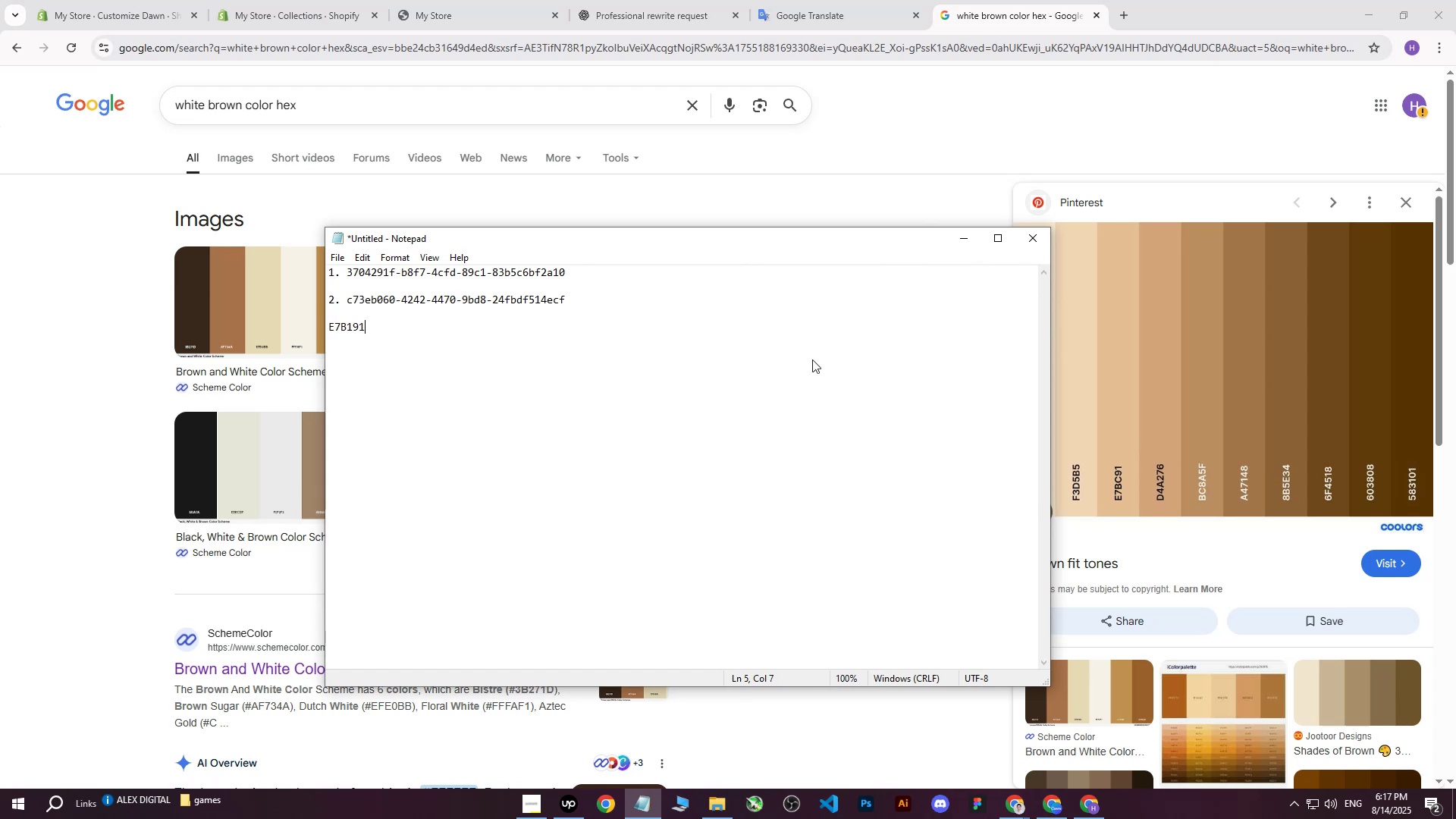 
key(Enter)
 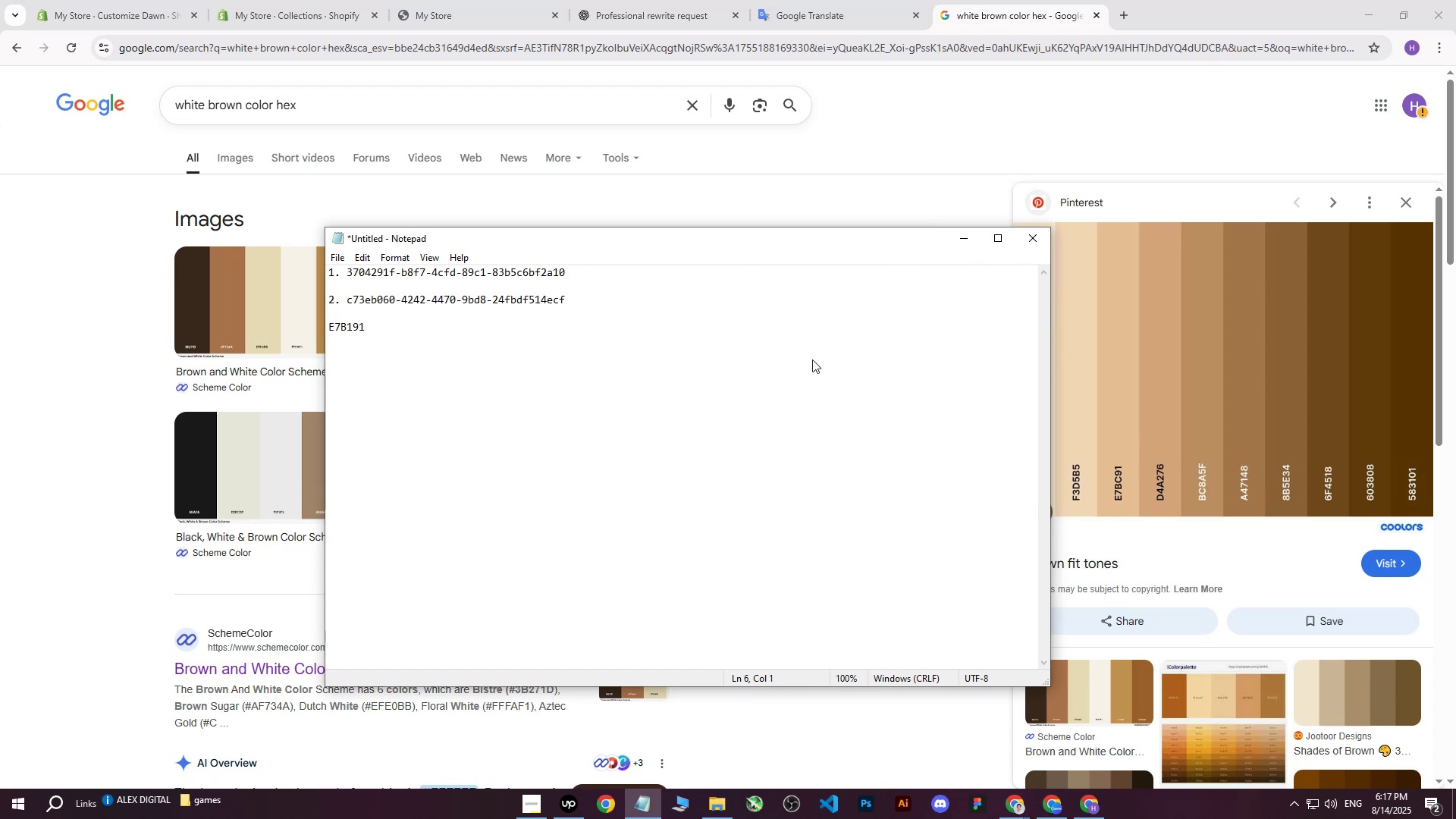 
type(D41276)
 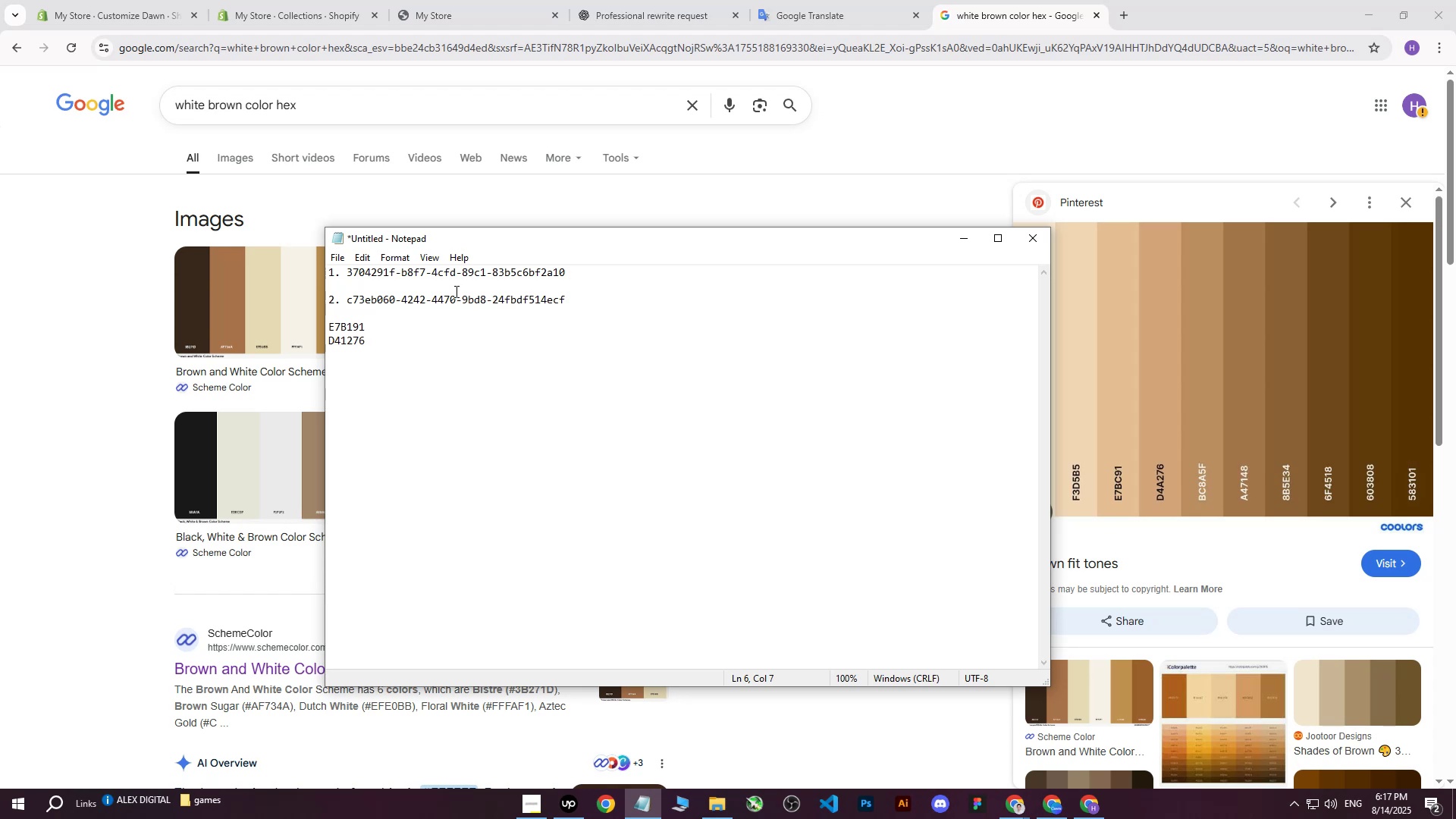 
left_click_drag(start_coordinate=[413, 326], to_coordinate=[326, 324])
 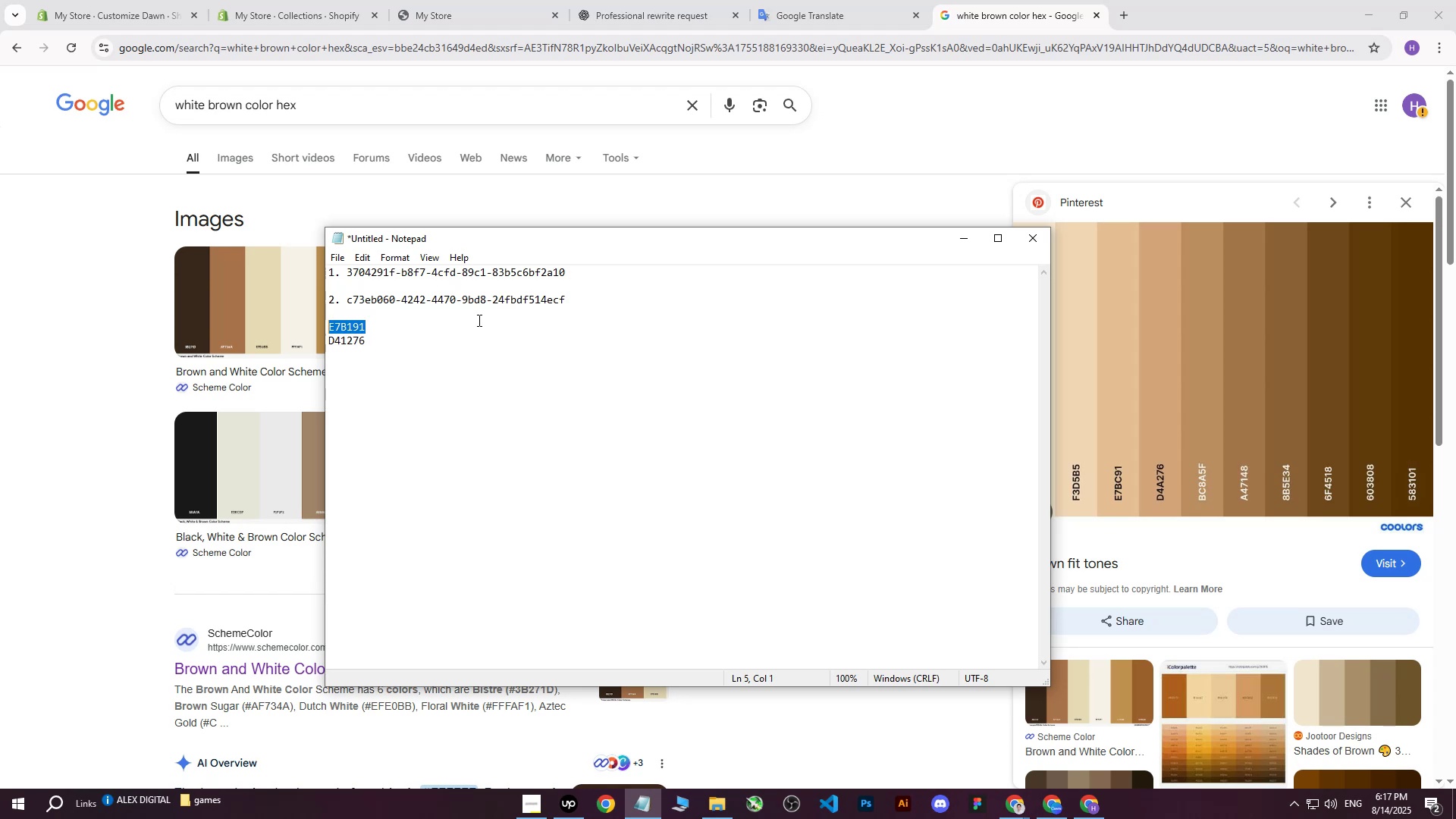 
key(Control+ControlLeft)
 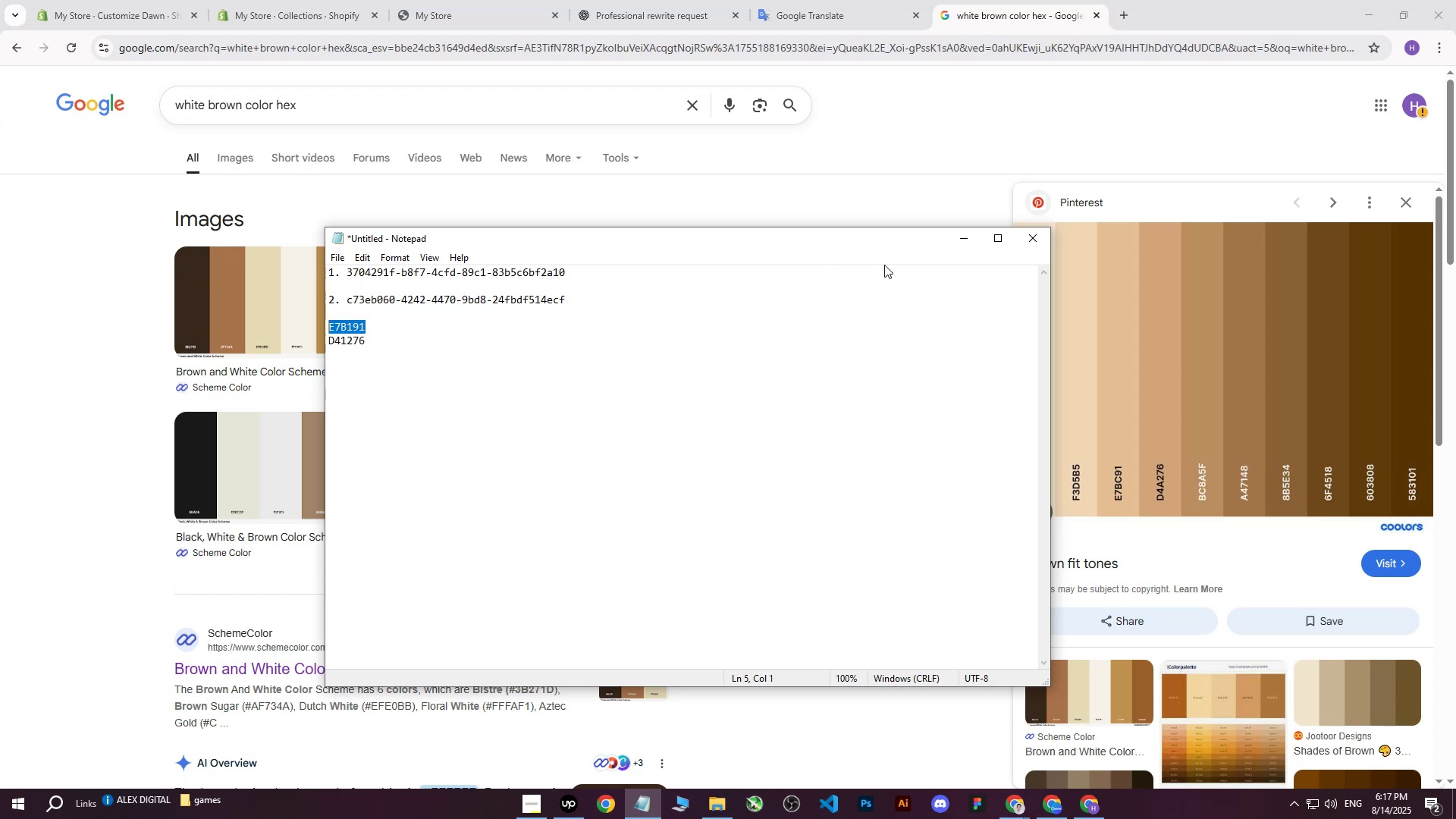 
key(Control+C)
 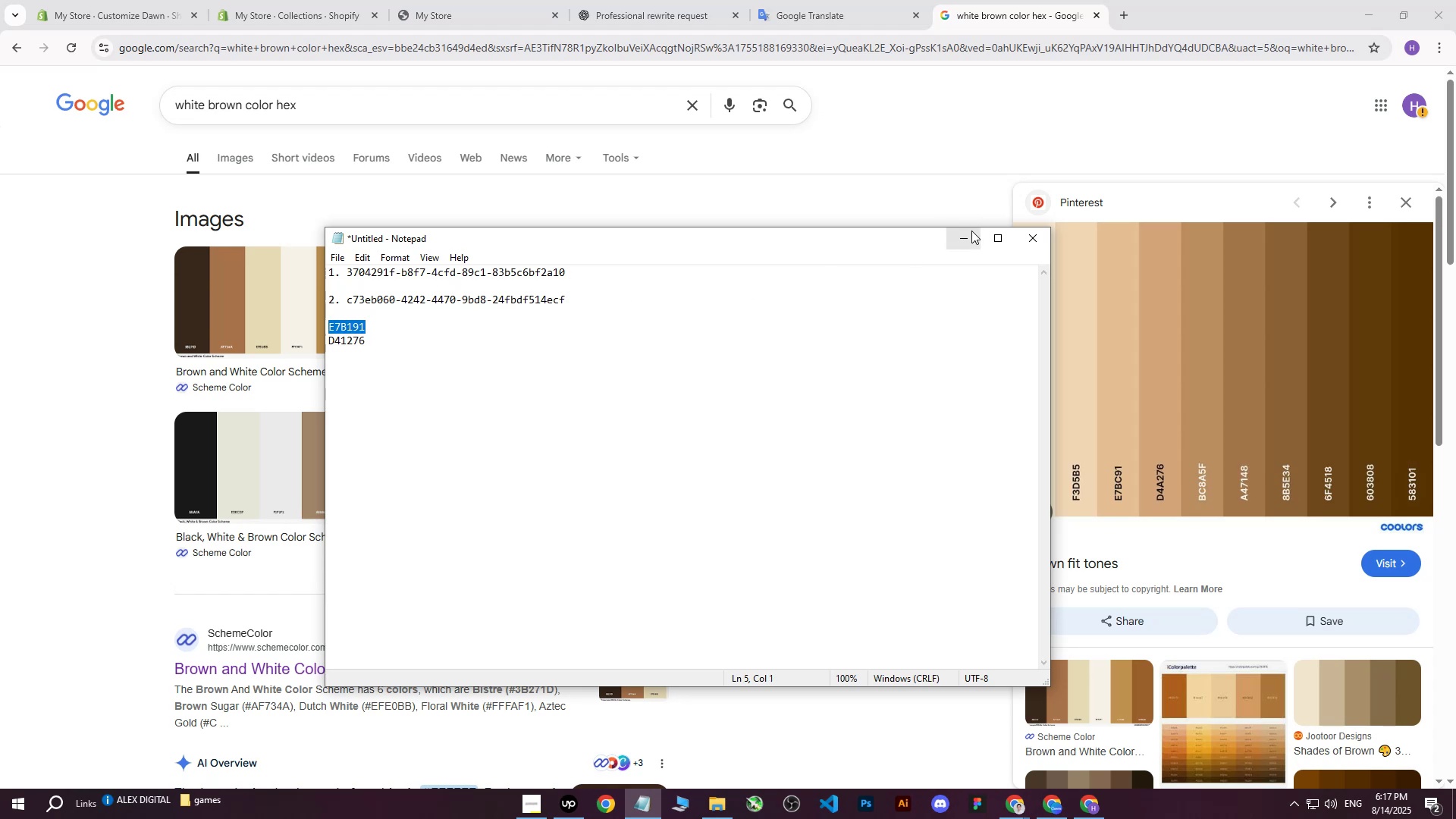 
left_click([971, 231])
 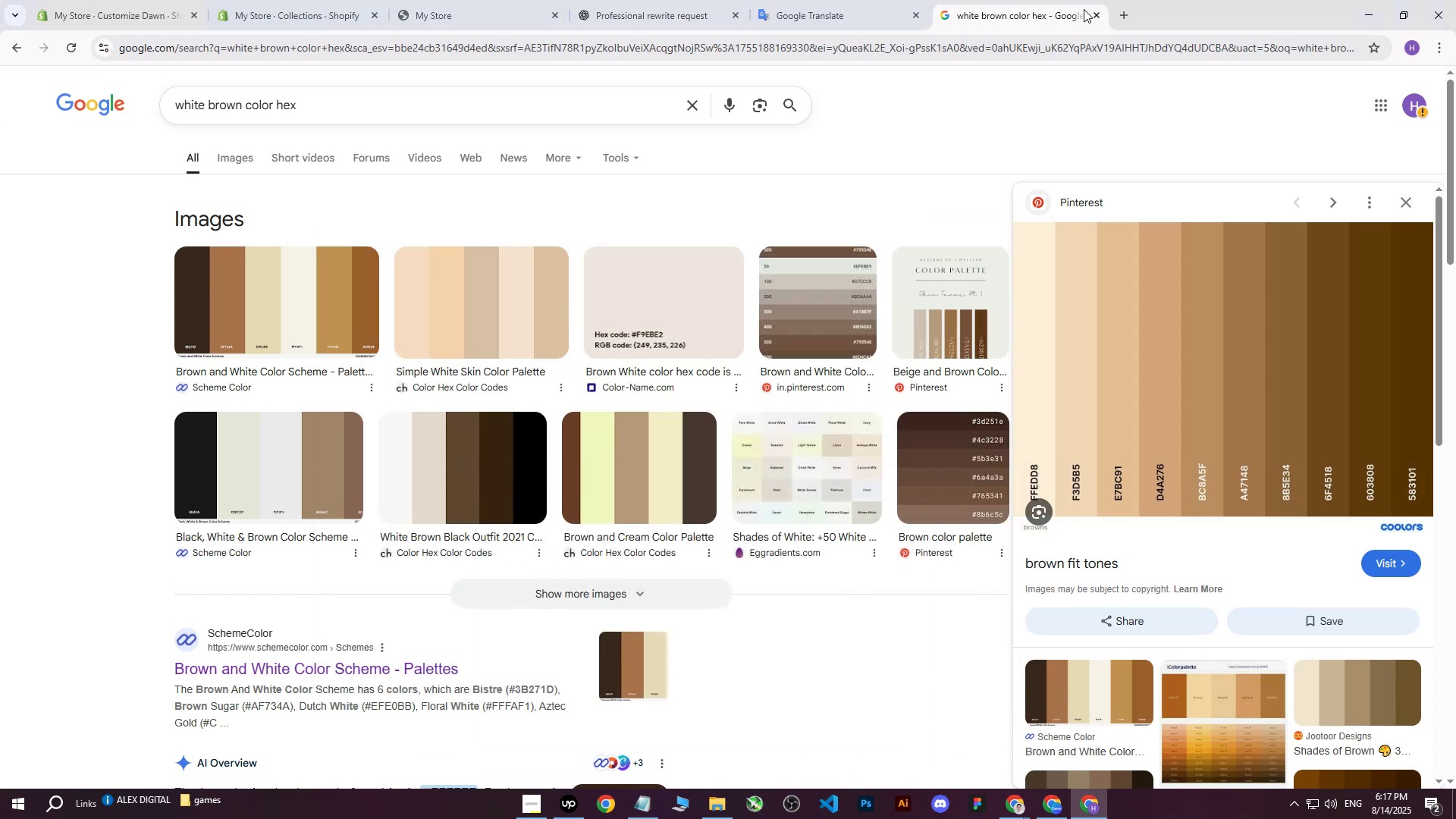 
double_click([1096, 13])
 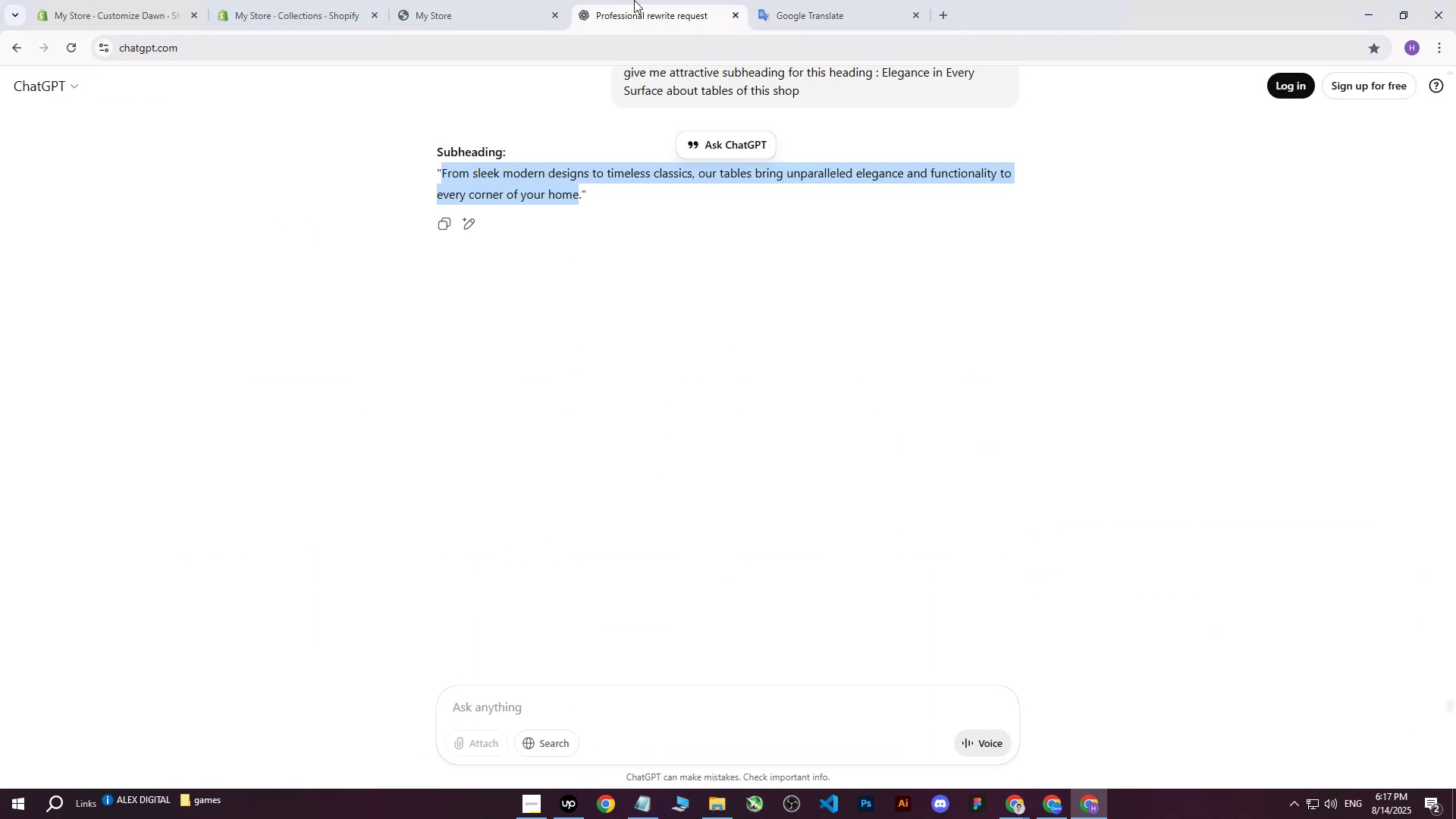 
left_click([866, 0])
 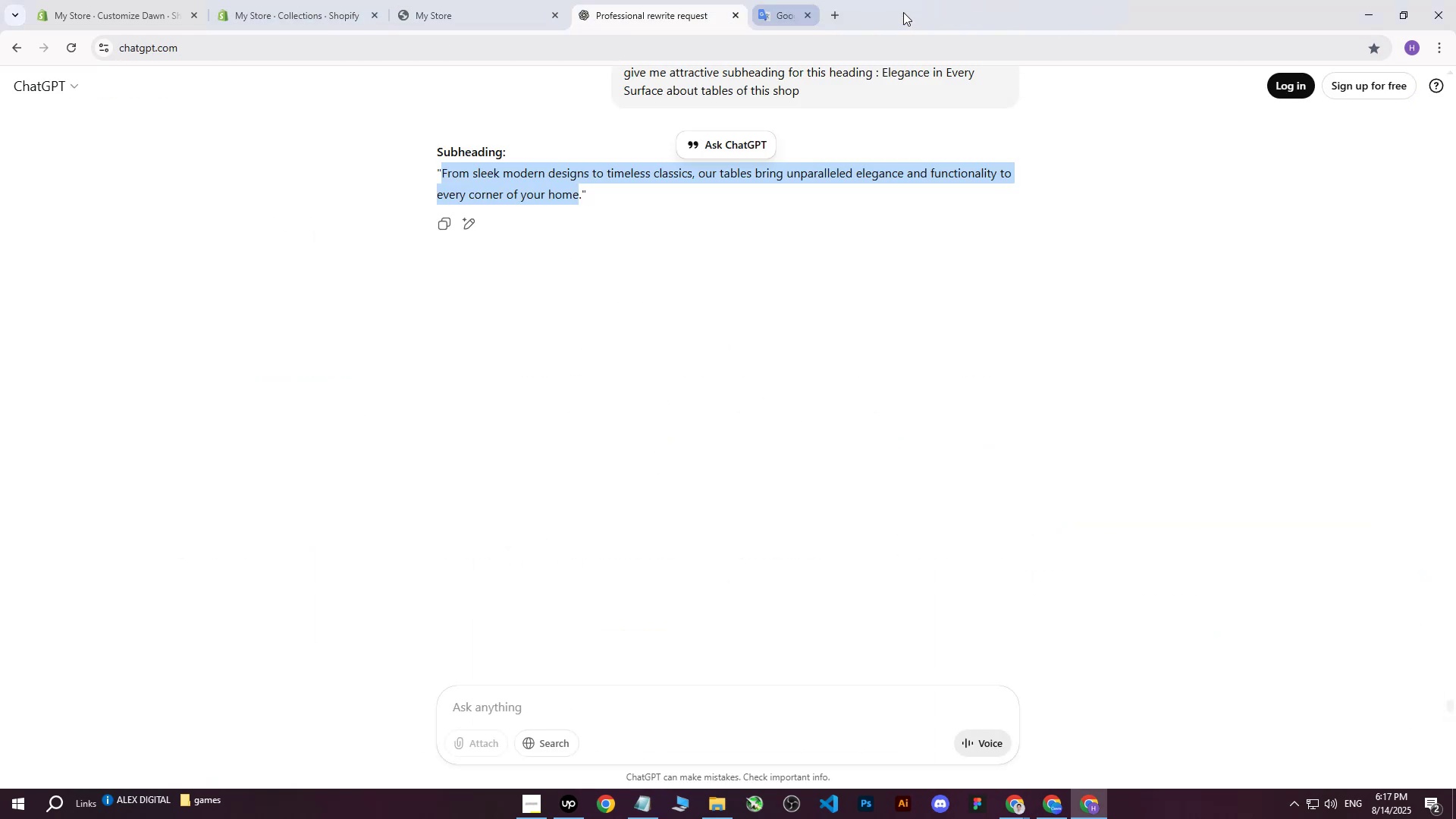 
double_click([432, 0])
 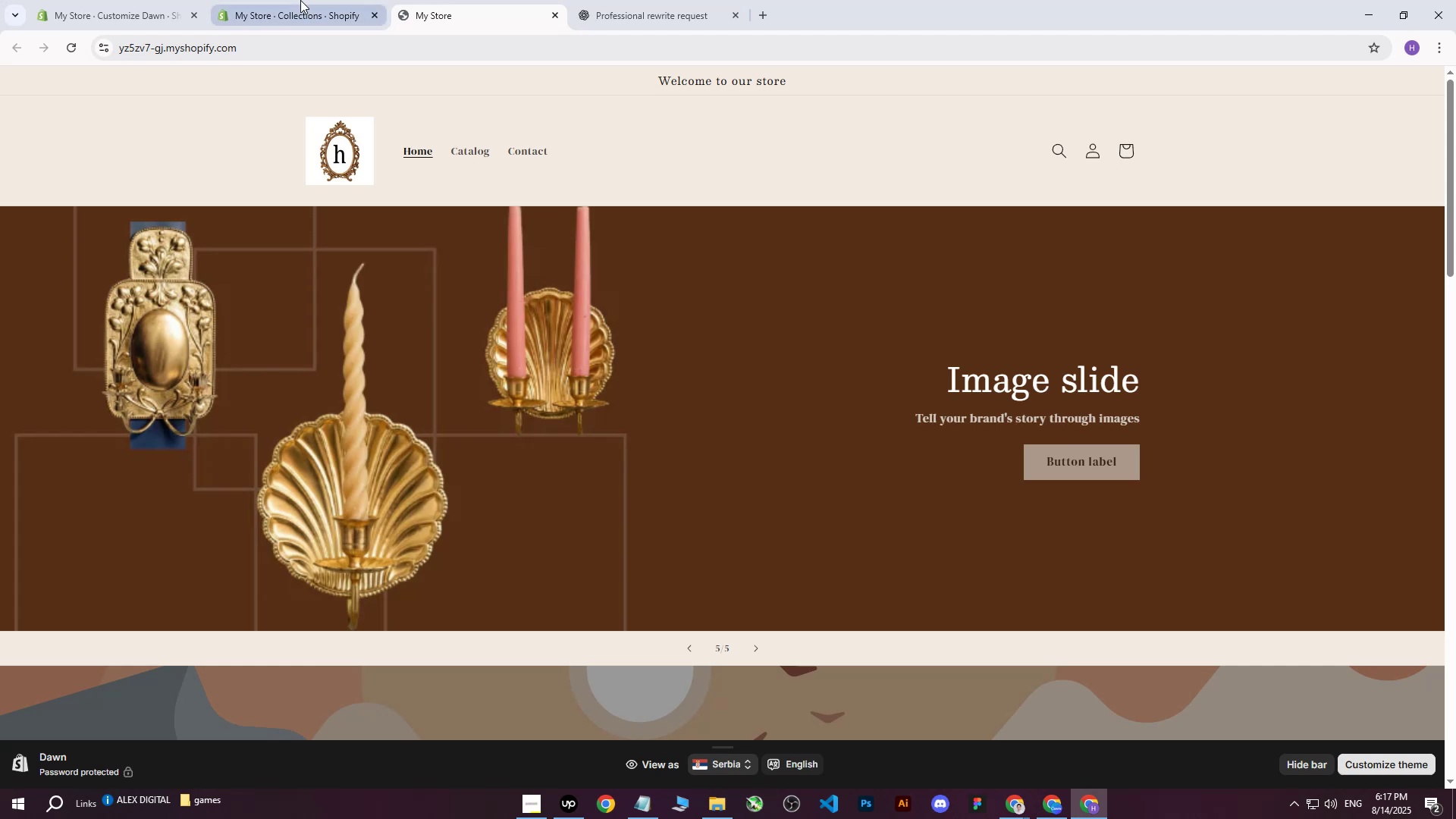 
left_click([300, 0])
 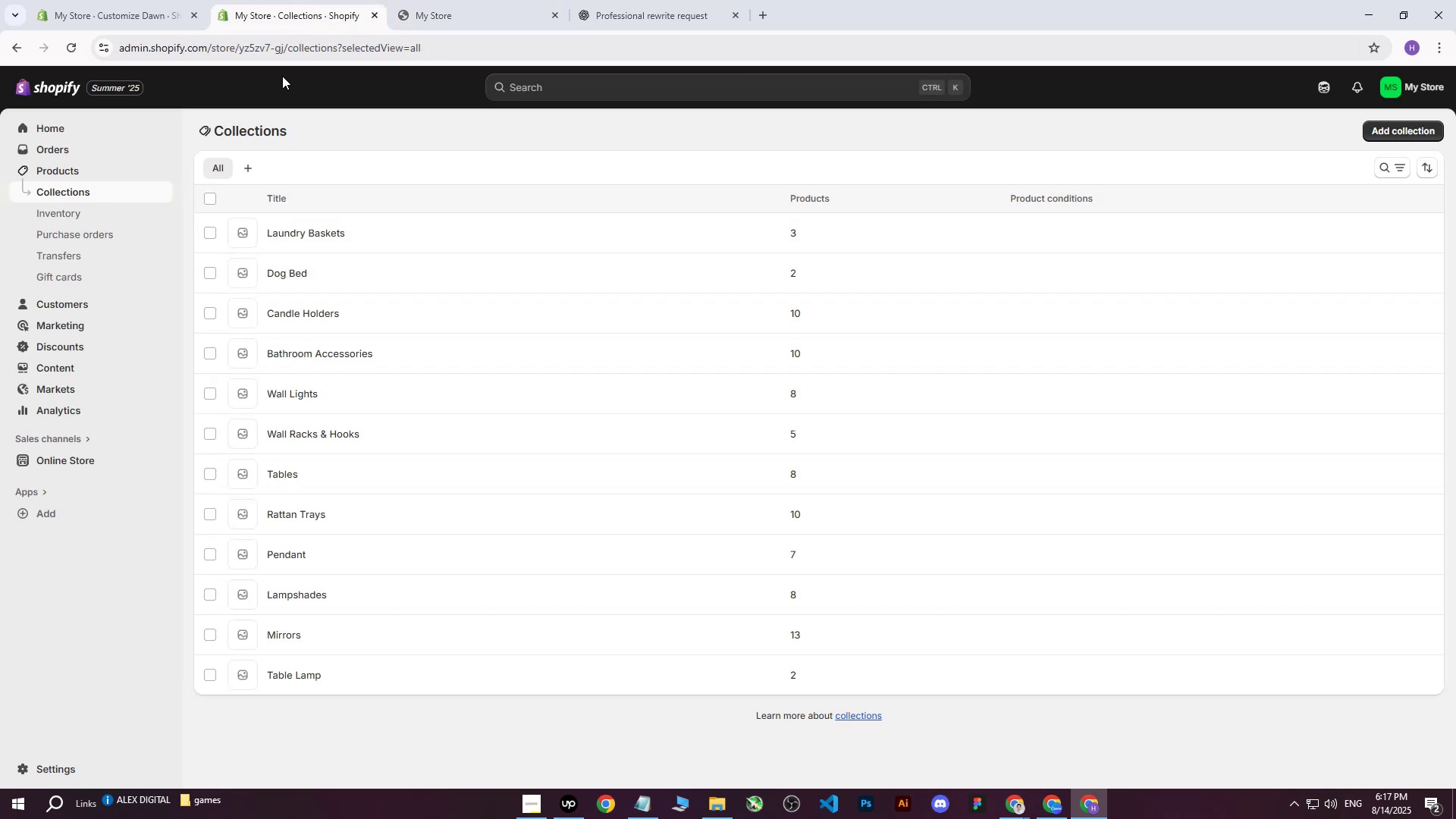 
left_click([152, 0])
 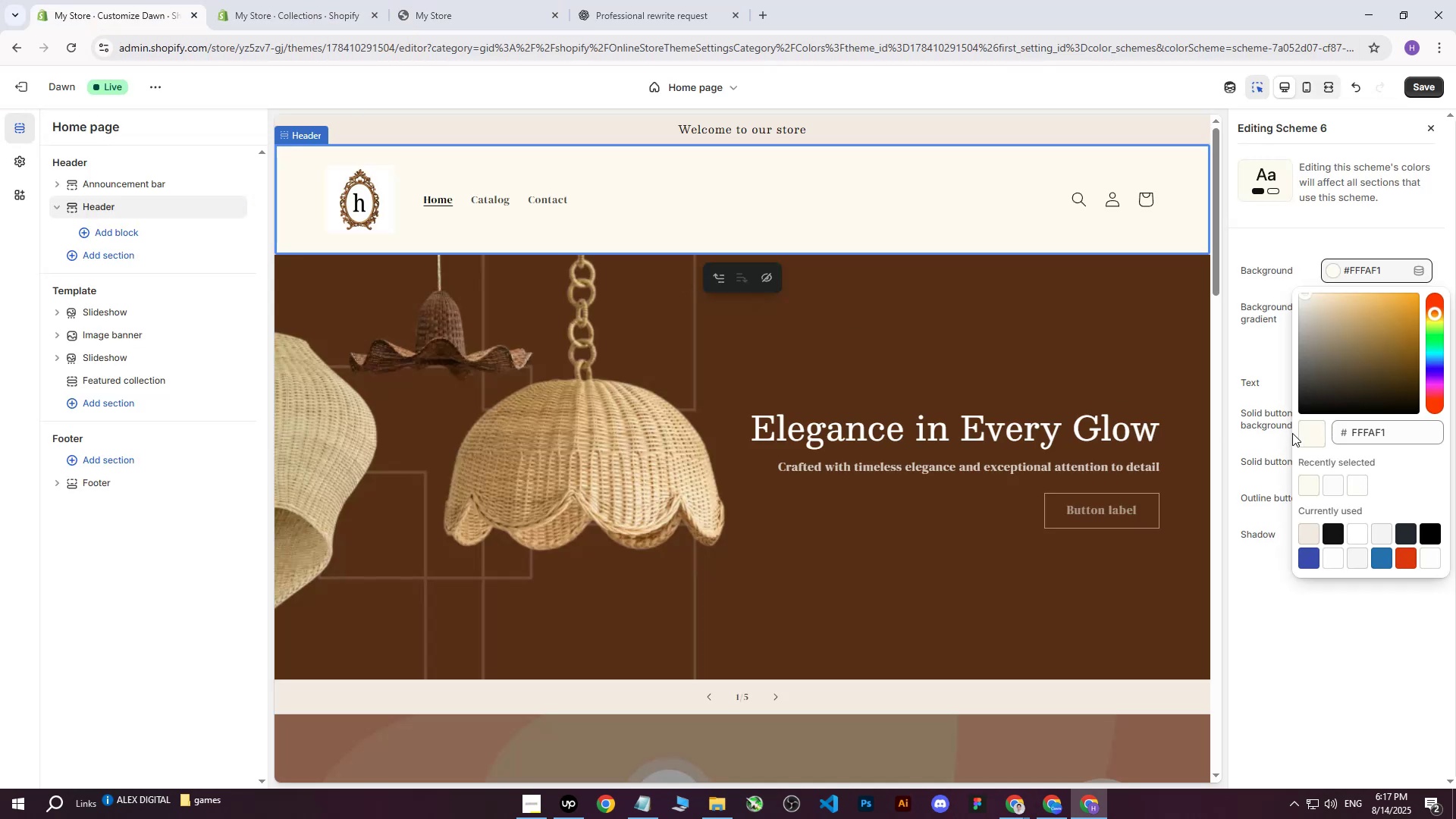 
left_click_drag(start_coordinate=[1394, 433], to_coordinate=[1332, 430])
 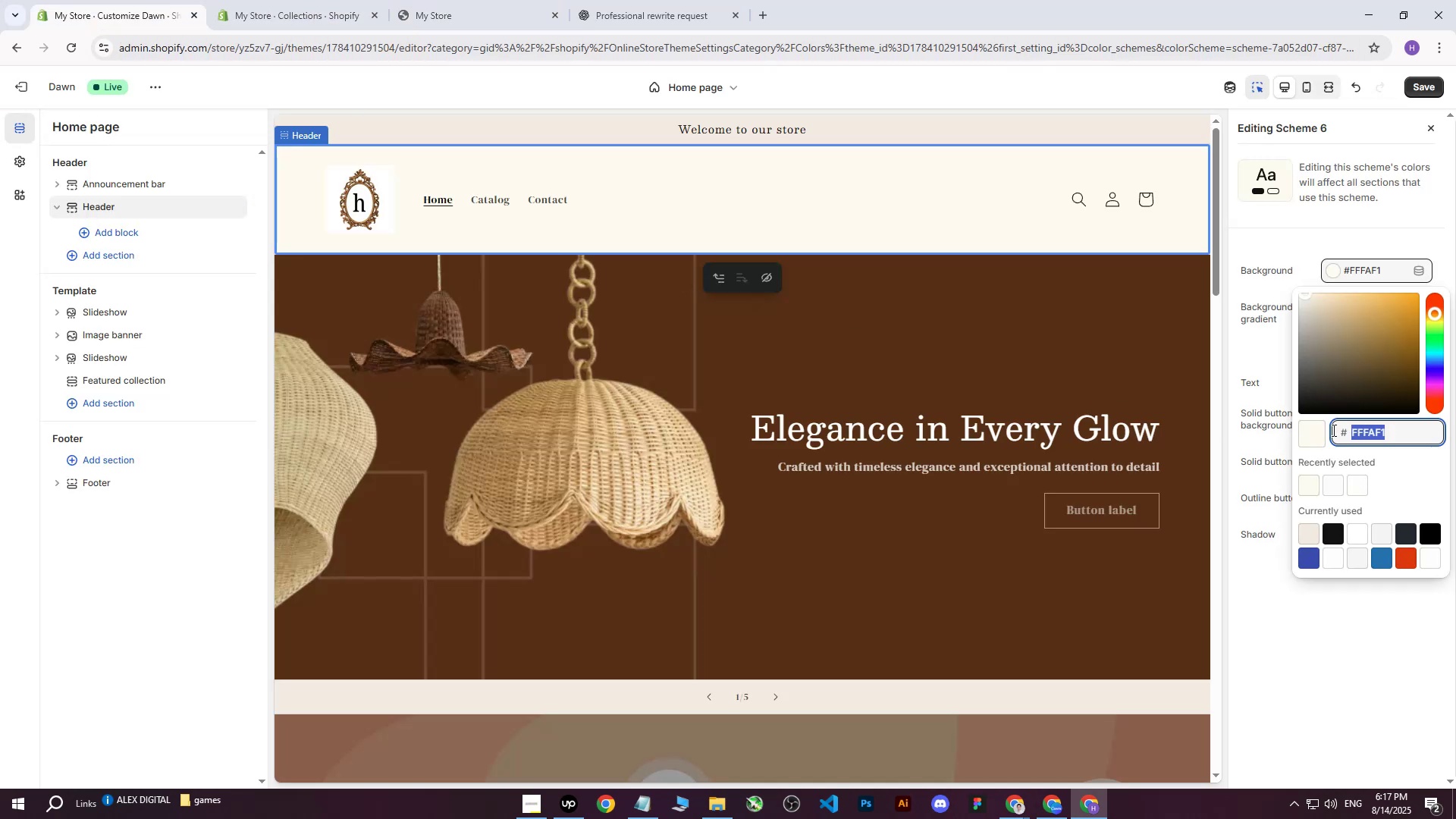 
key(Control+ControlLeft)
 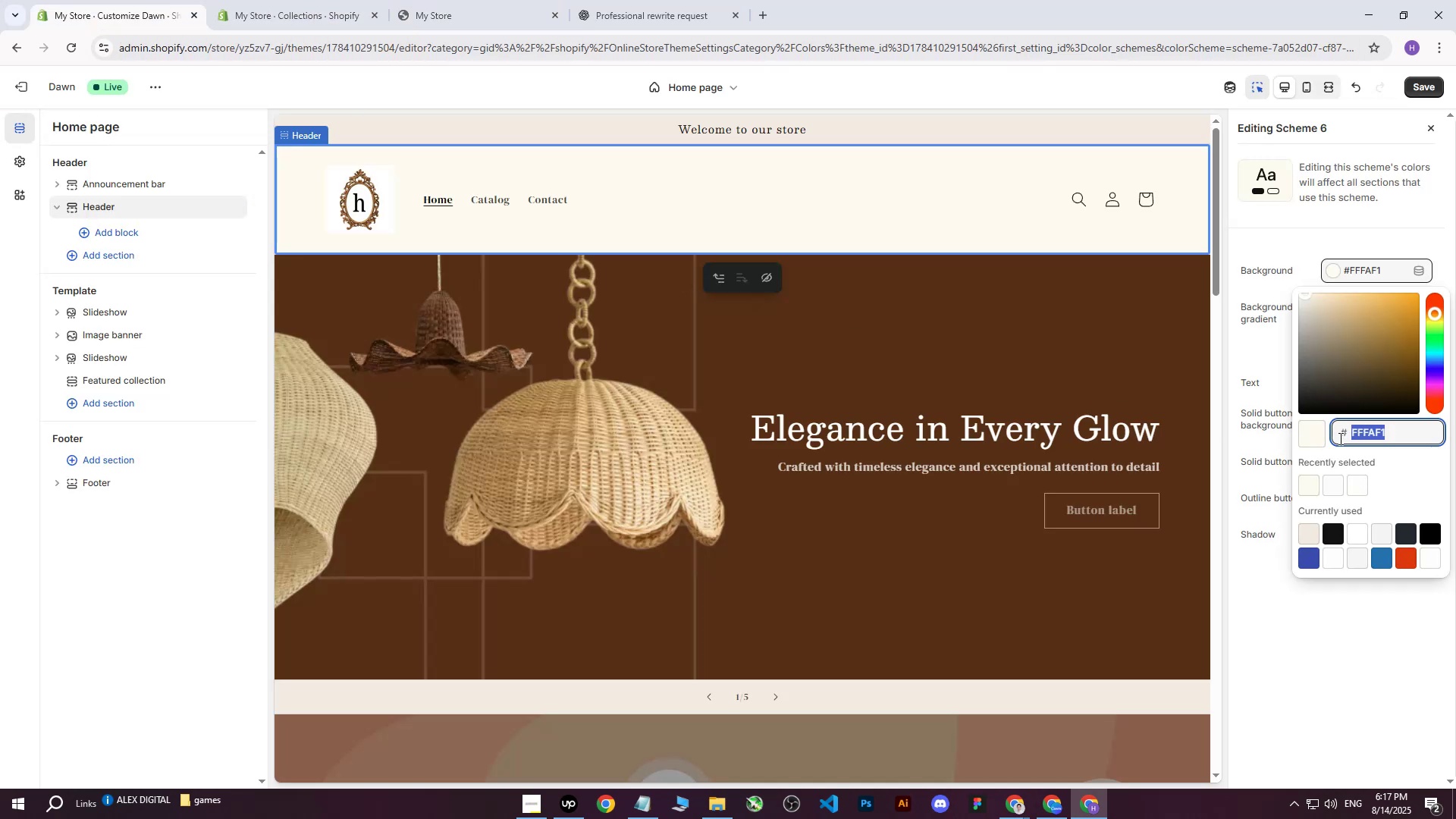 
key(Control+V)
 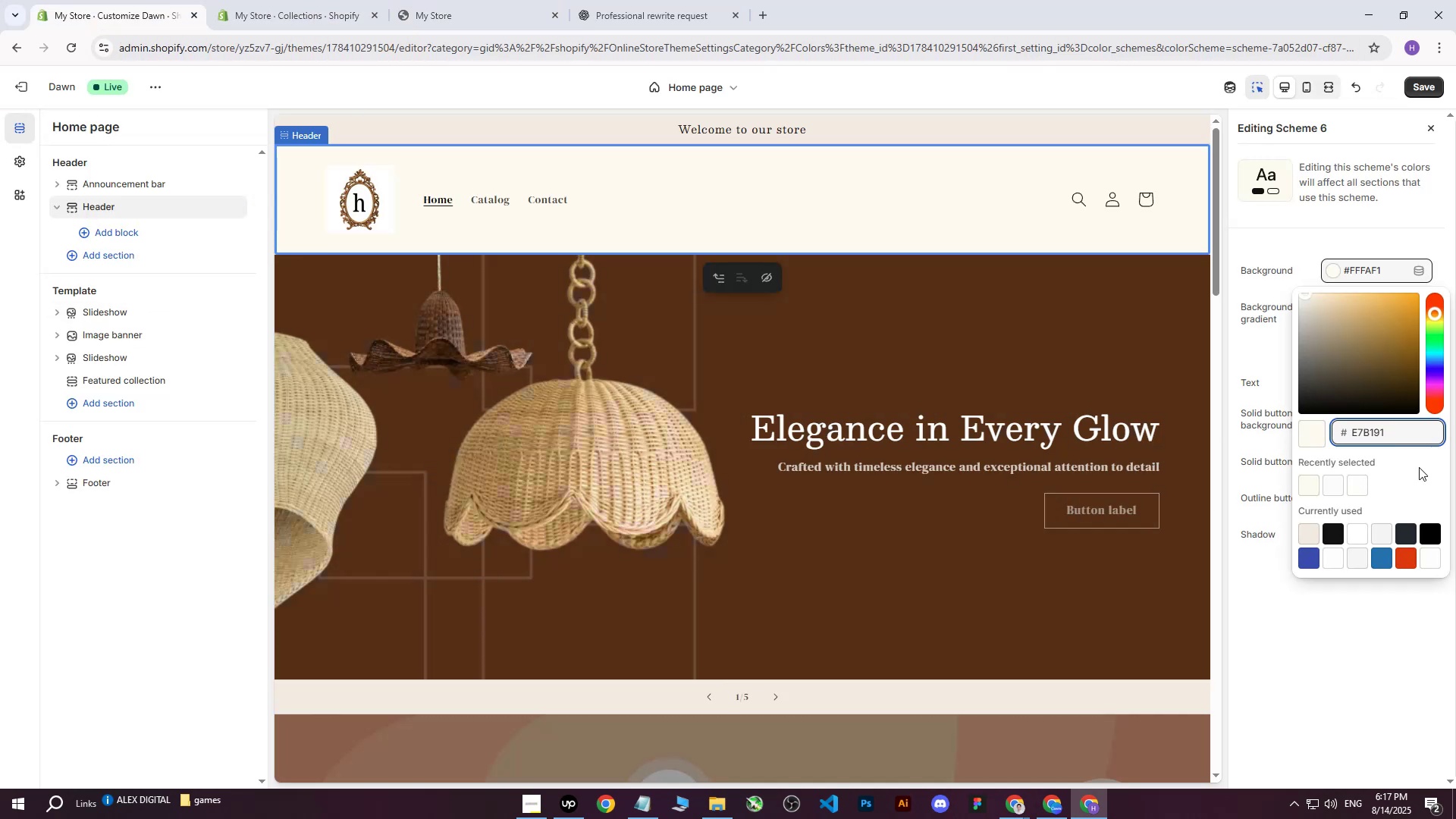 
left_click([1407, 472])
 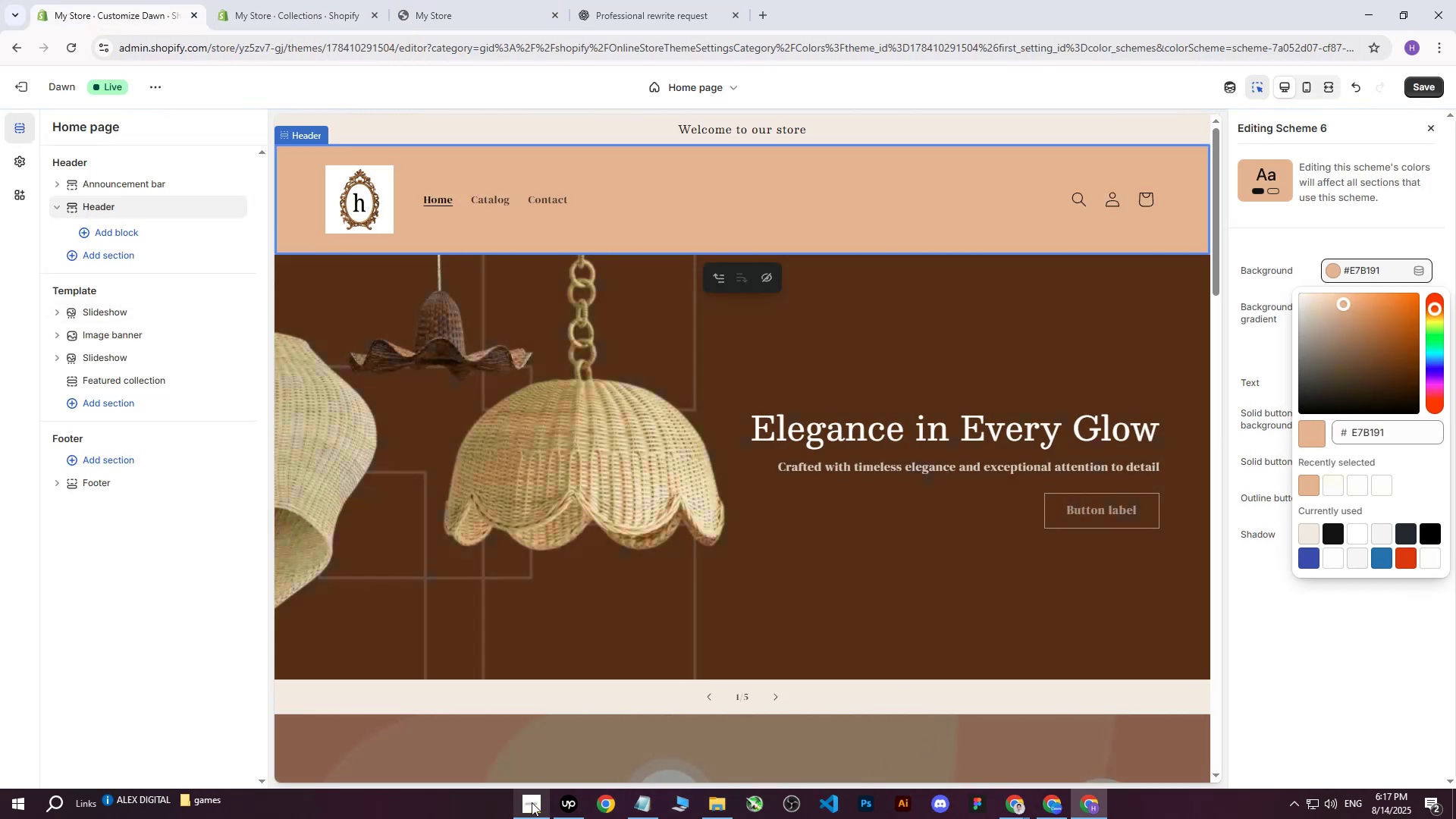 
left_click([641, 813])
 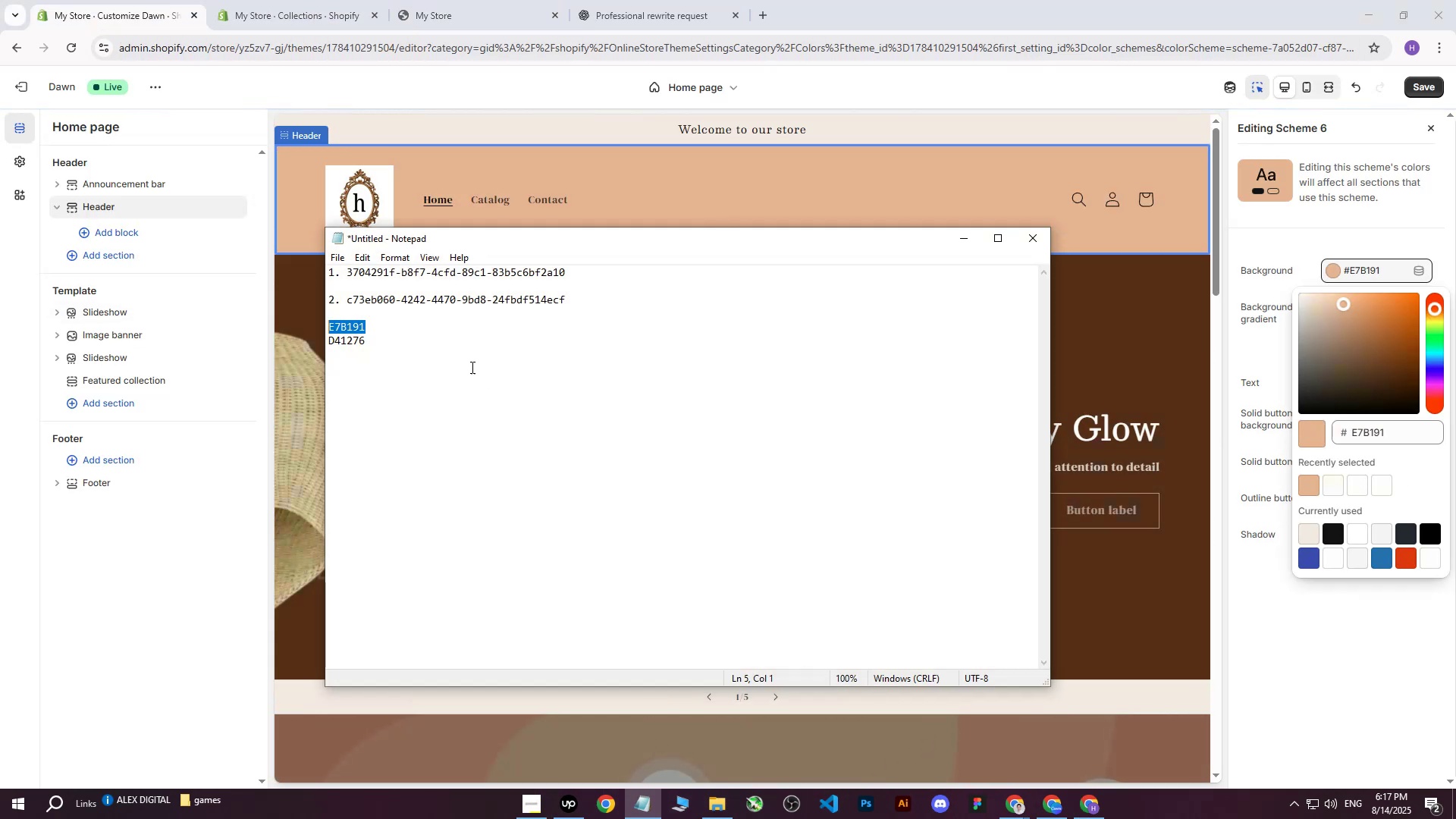 
left_click([452, 355])
 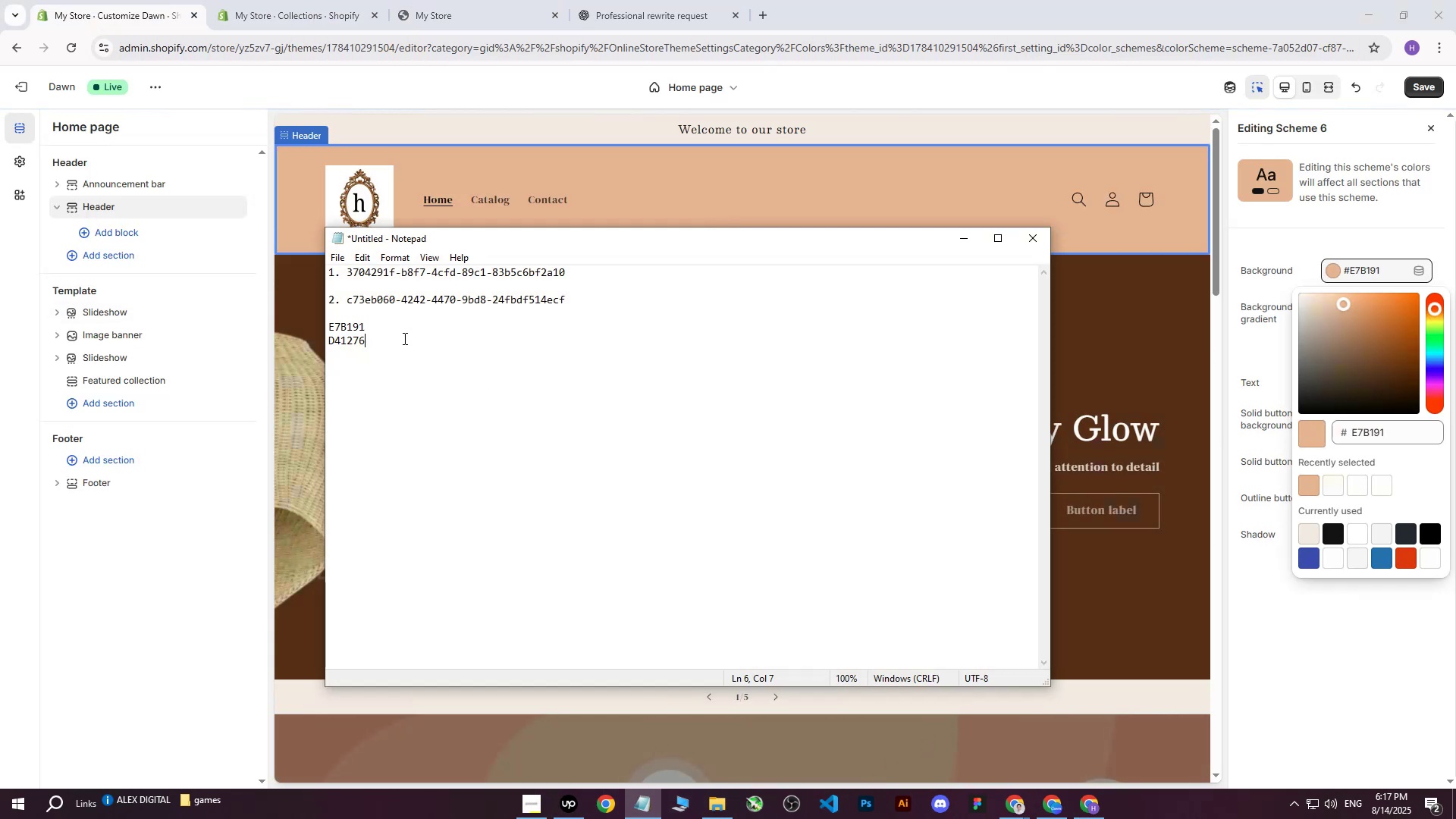 
left_click_drag(start_coordinate=[402, 337], to_coordinate=[324, 346])
 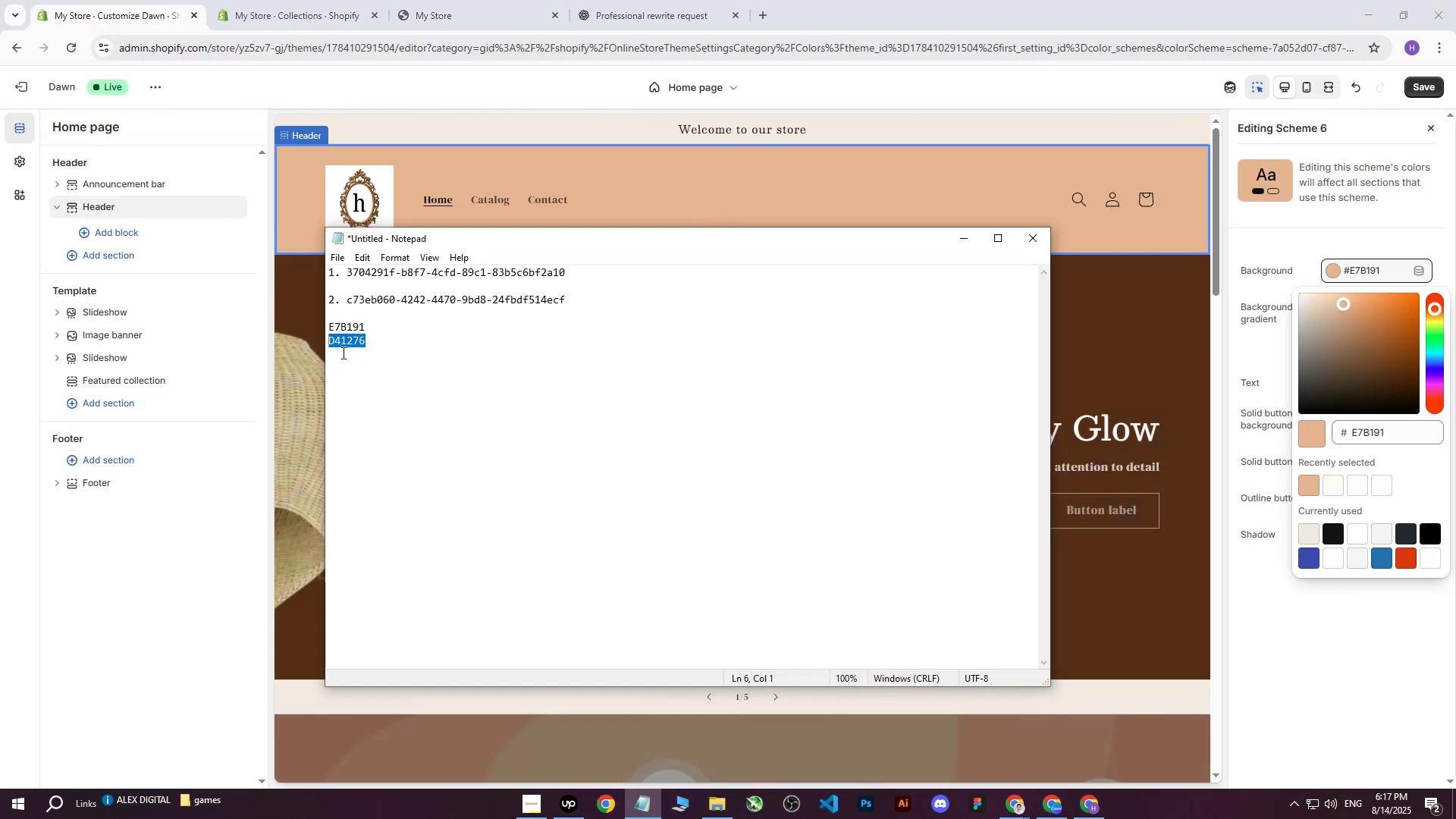 
key(Control+ControlLeft)
 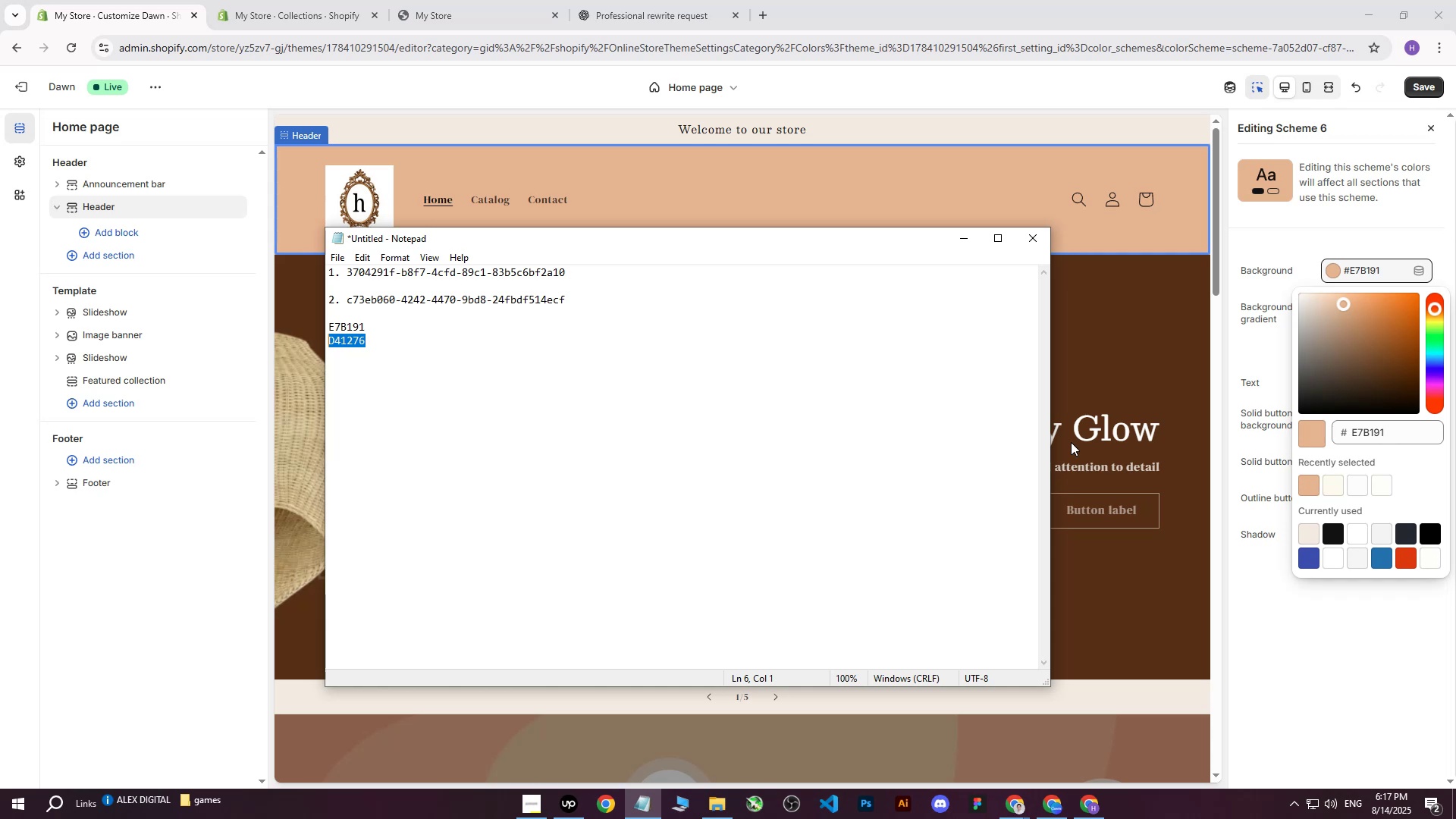 
key(Control+C)
 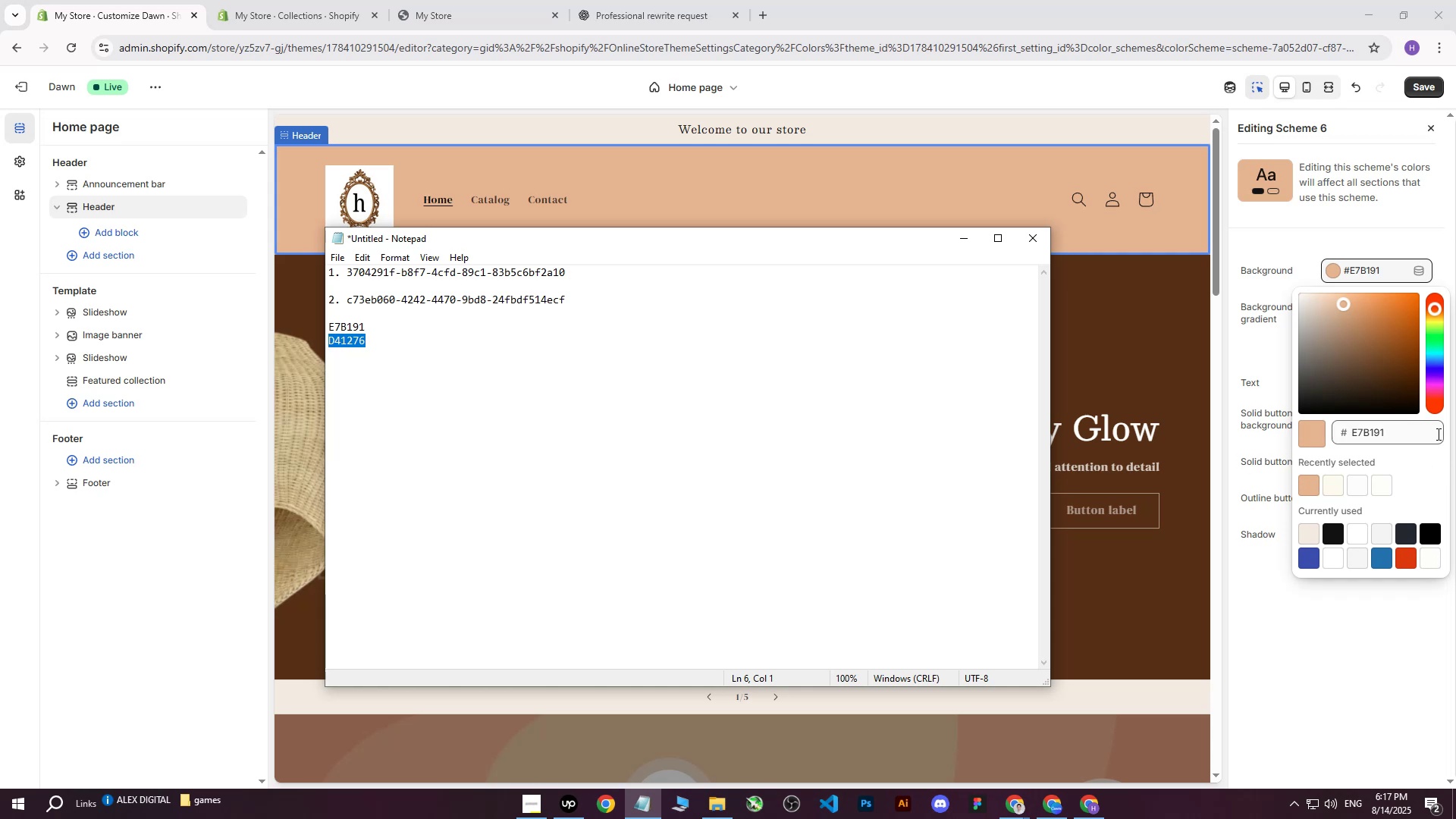 
left_click([1431, 431])
 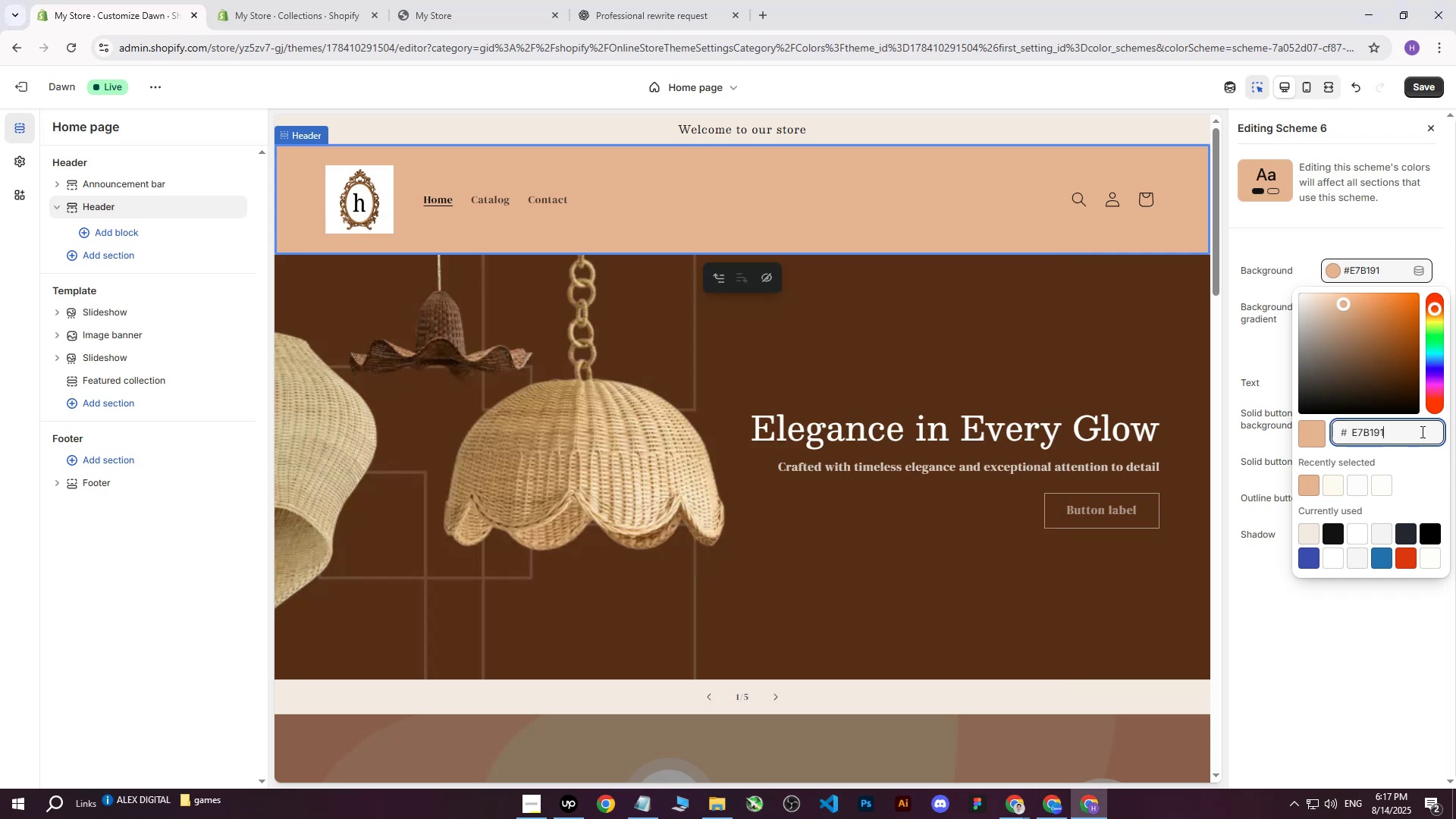 
left_click_drag(start_coordinate=[1421, 431], to_coordinate=[1273, 428])
 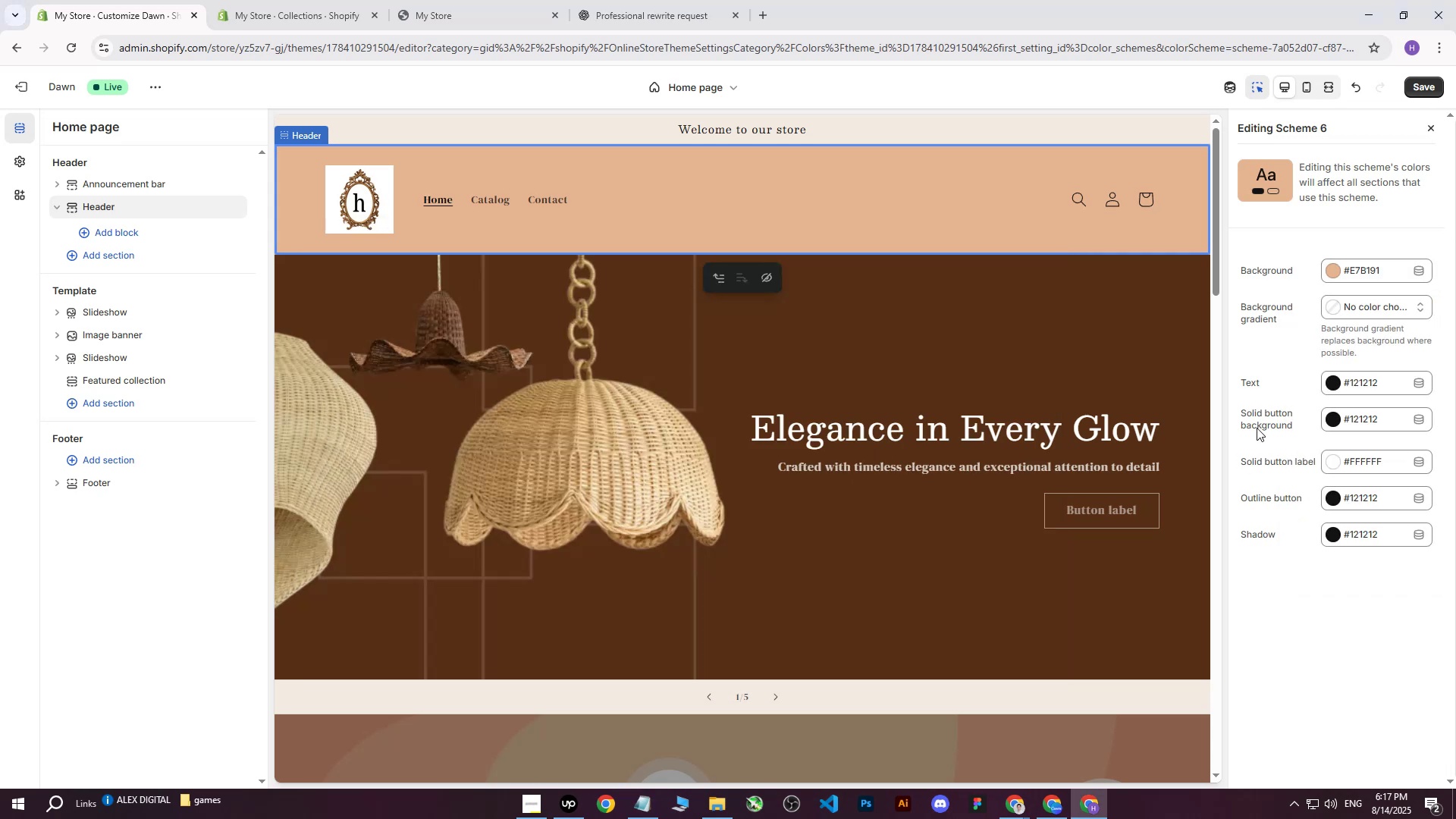 
key(Control+ControlLeft)
 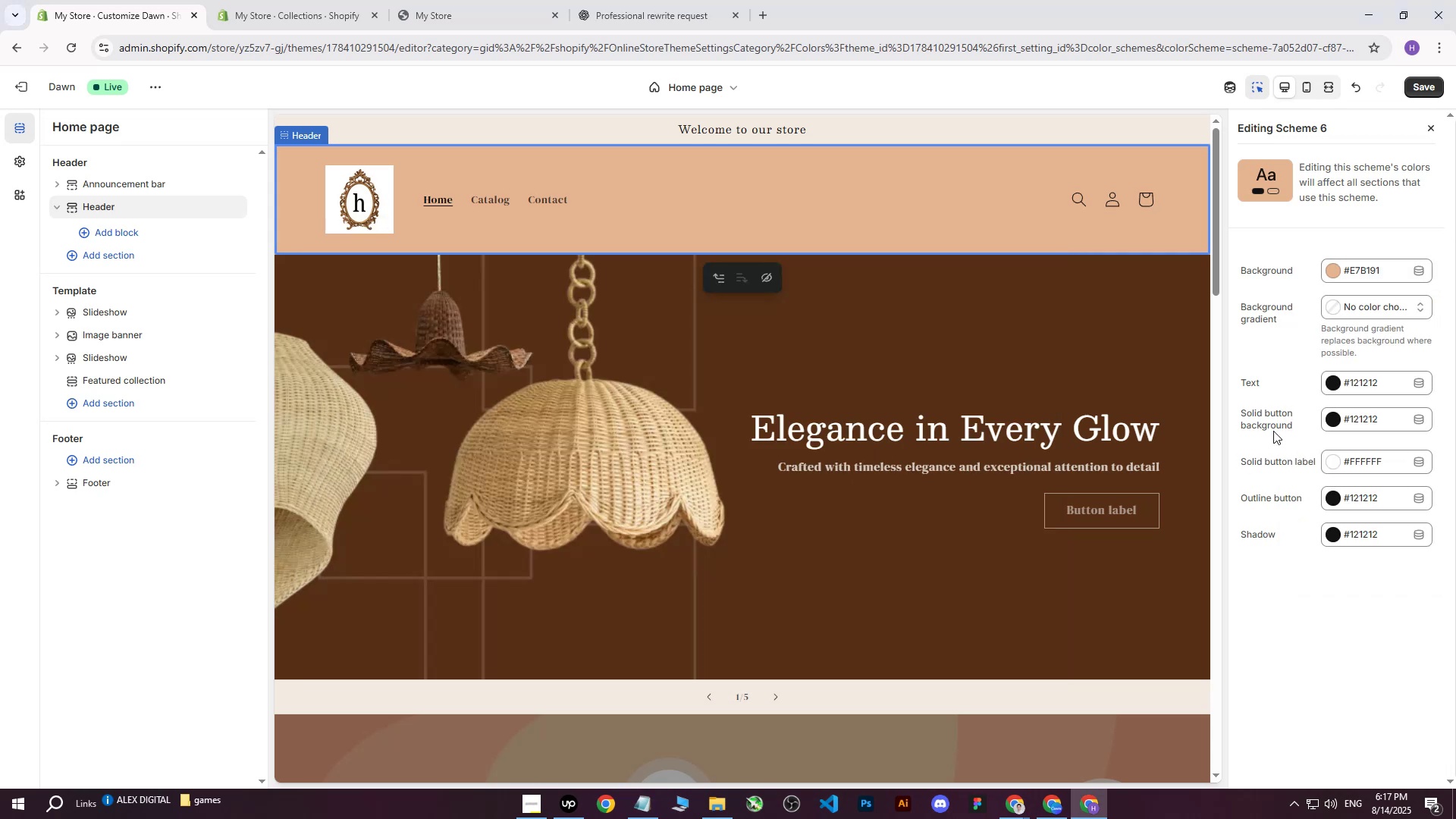 
key(Control+V)
 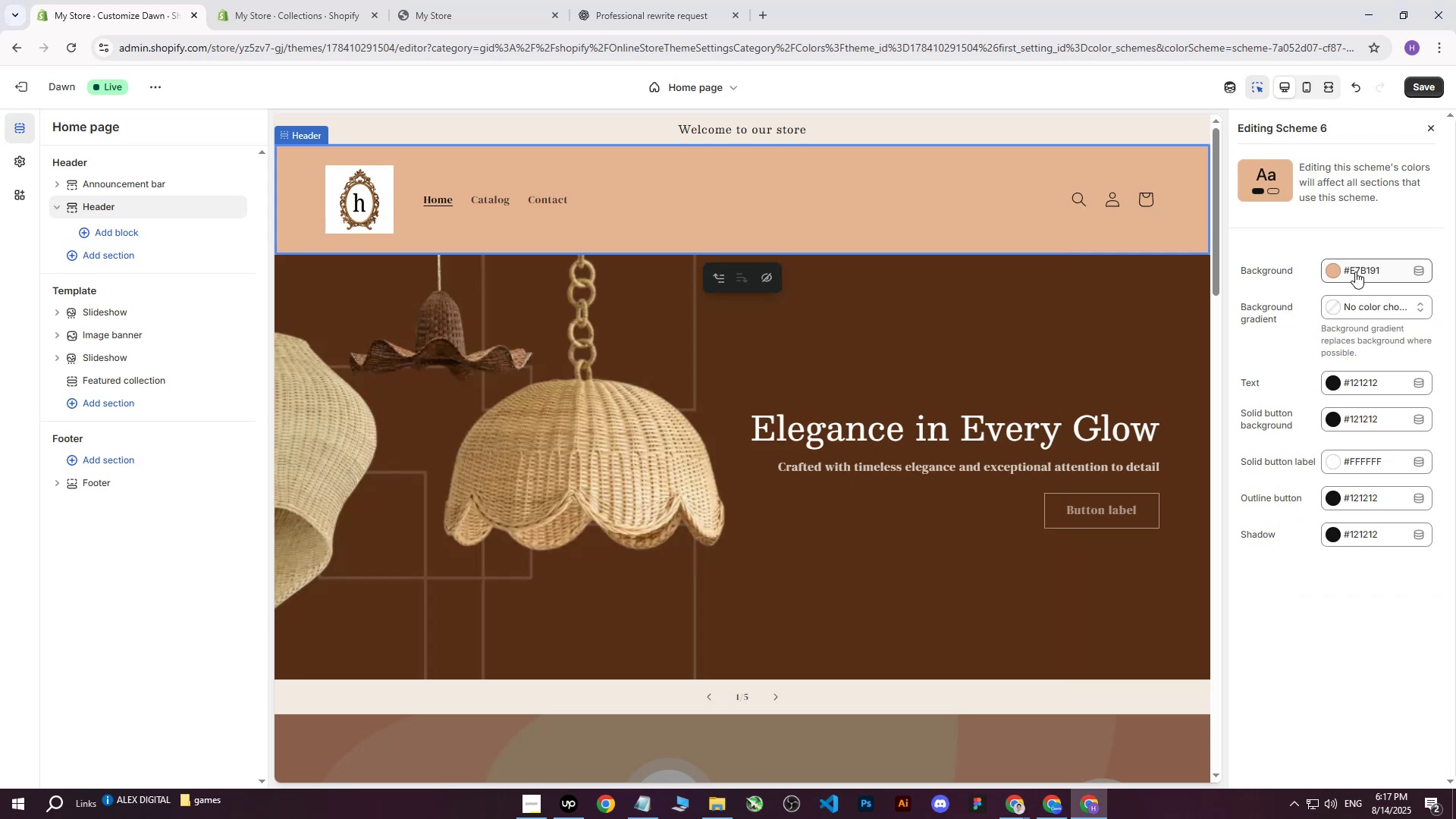 
left_click([1328, 269])
 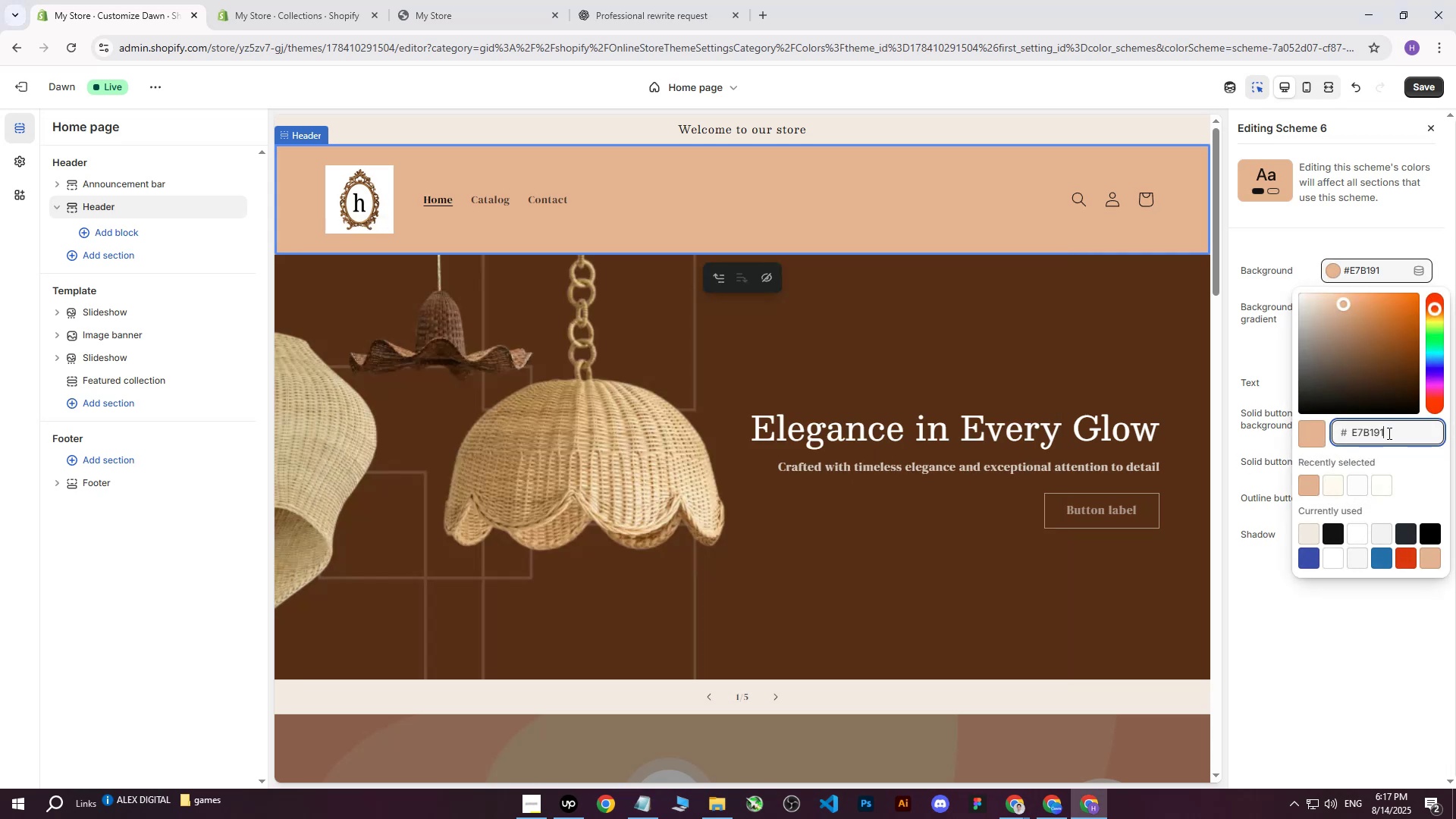 
left_click_drag(start_coordinate=[1392, 438], to_coordinate=[1335, 436])
 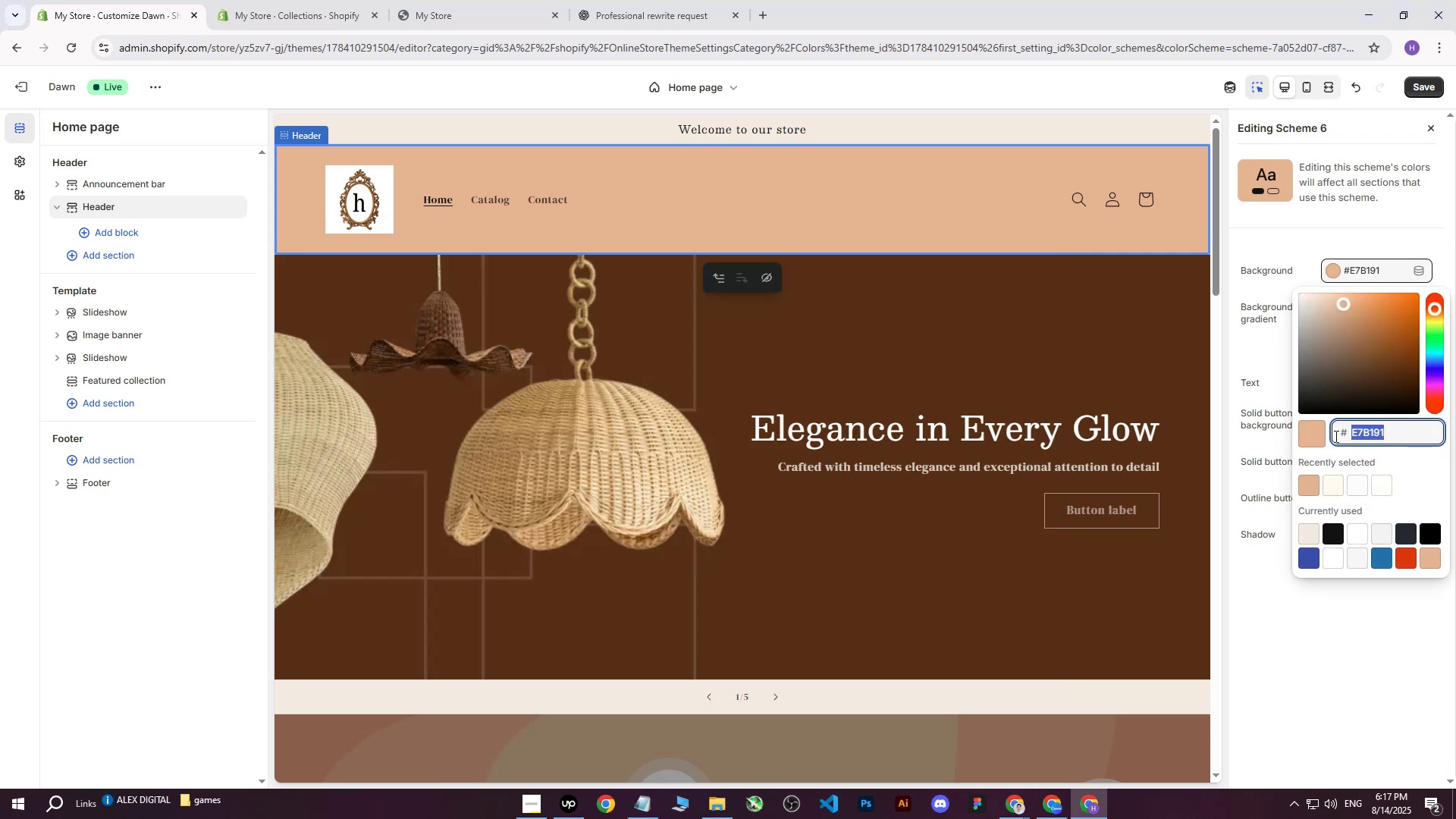 
key(Control+ControlLeft)
 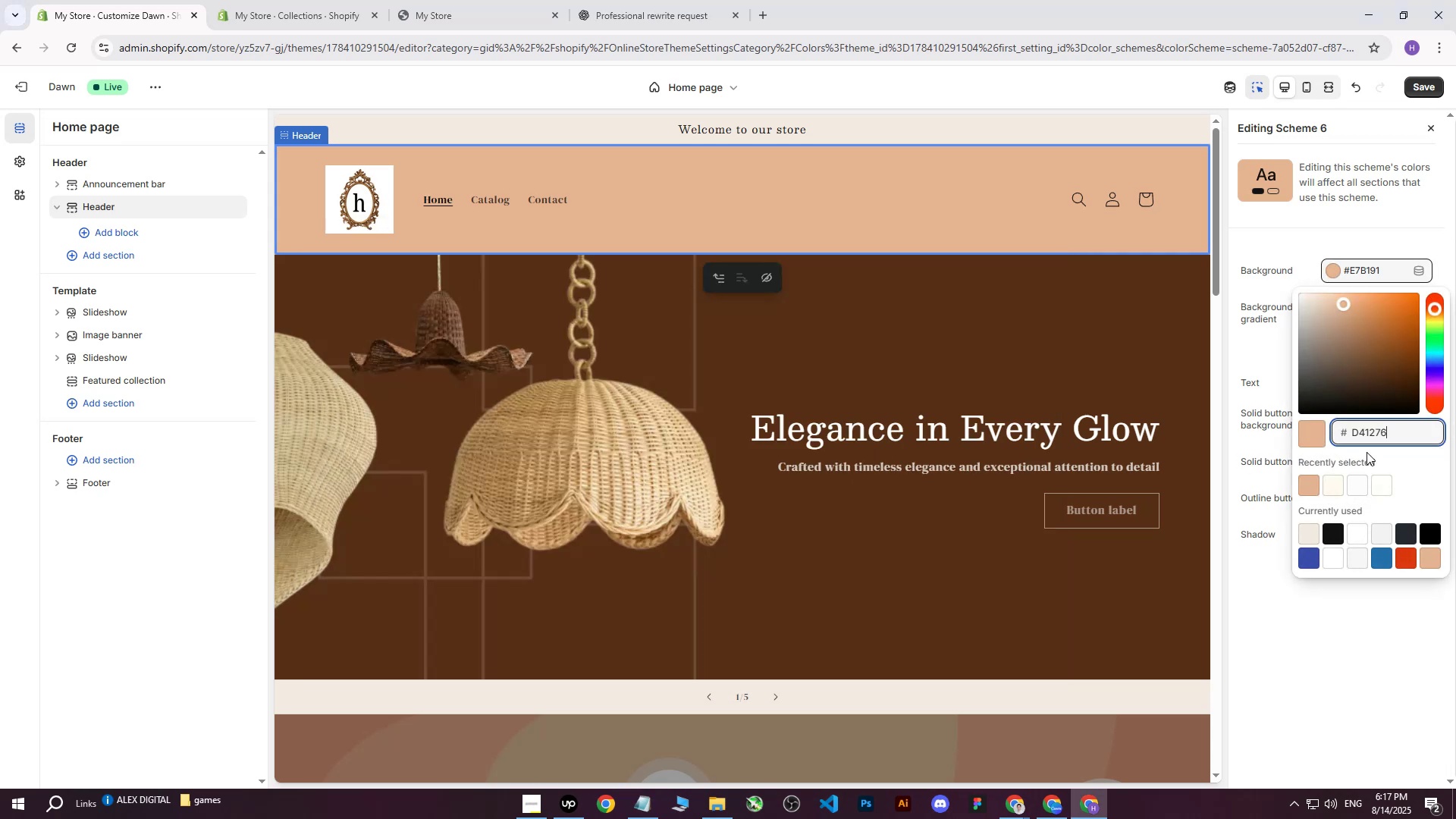 
key(Control+V)
 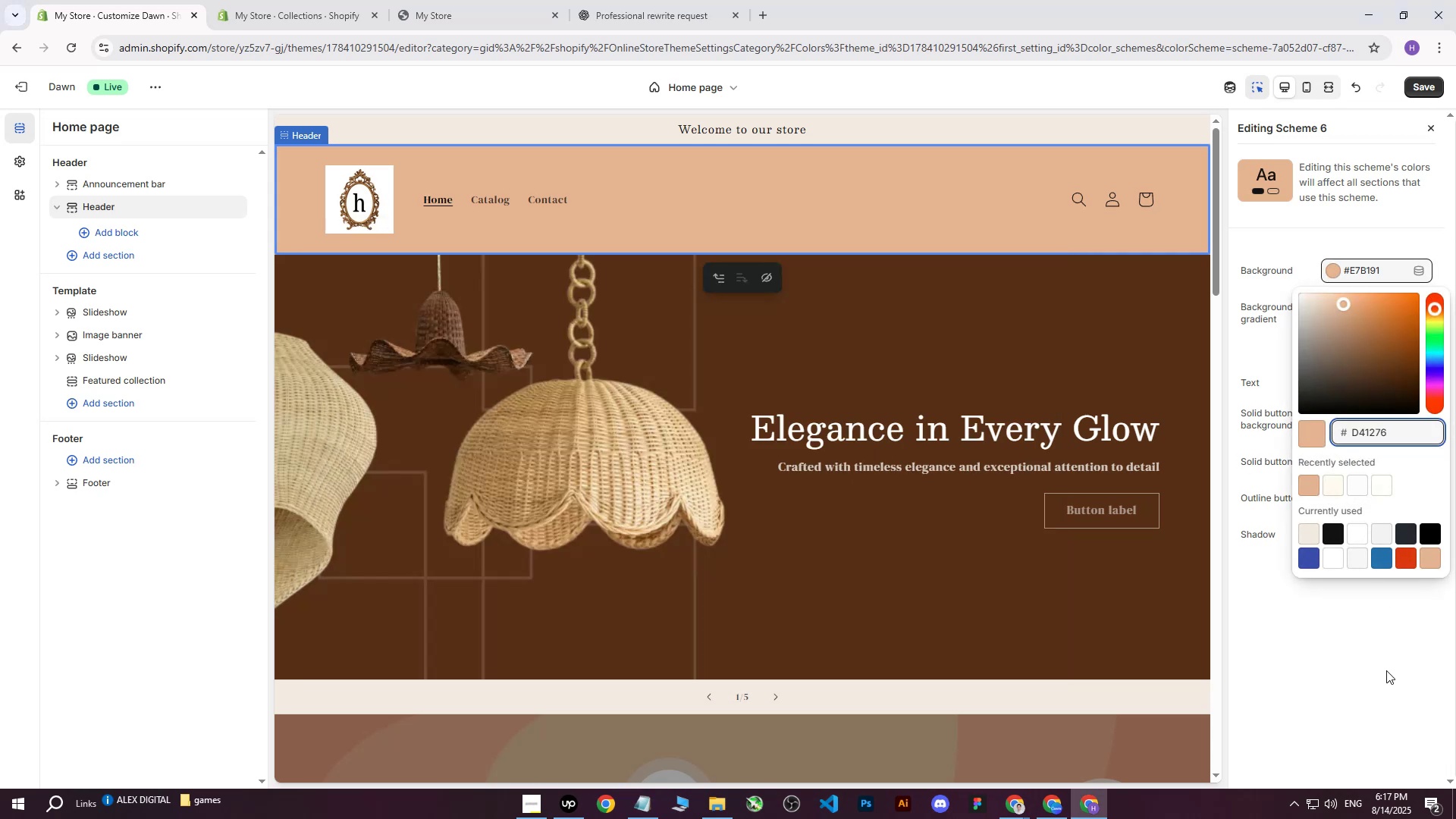 
left_click([1387, 670])
 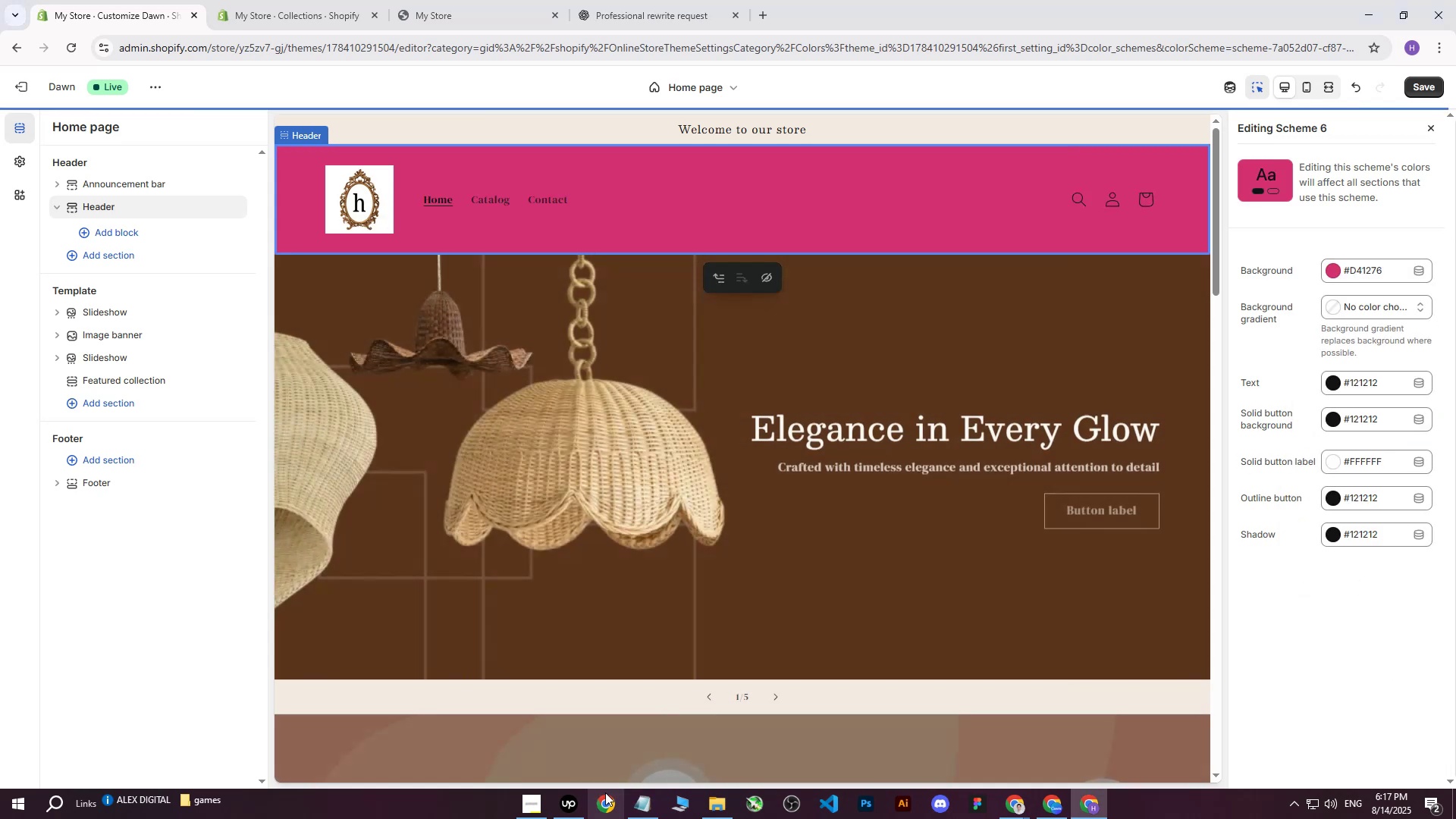 
left_click([634, 808])
 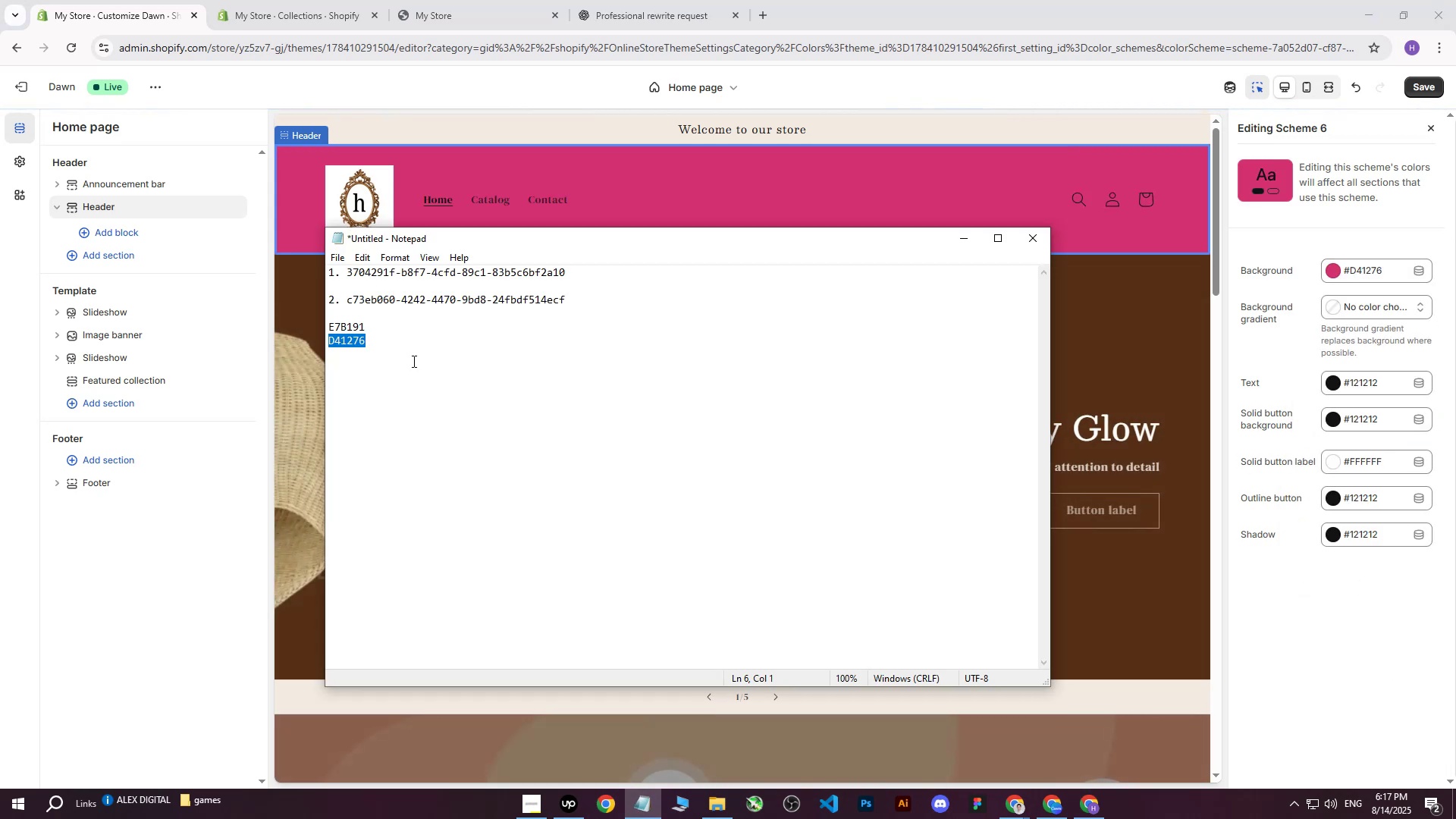 
left_click([390, 351])
 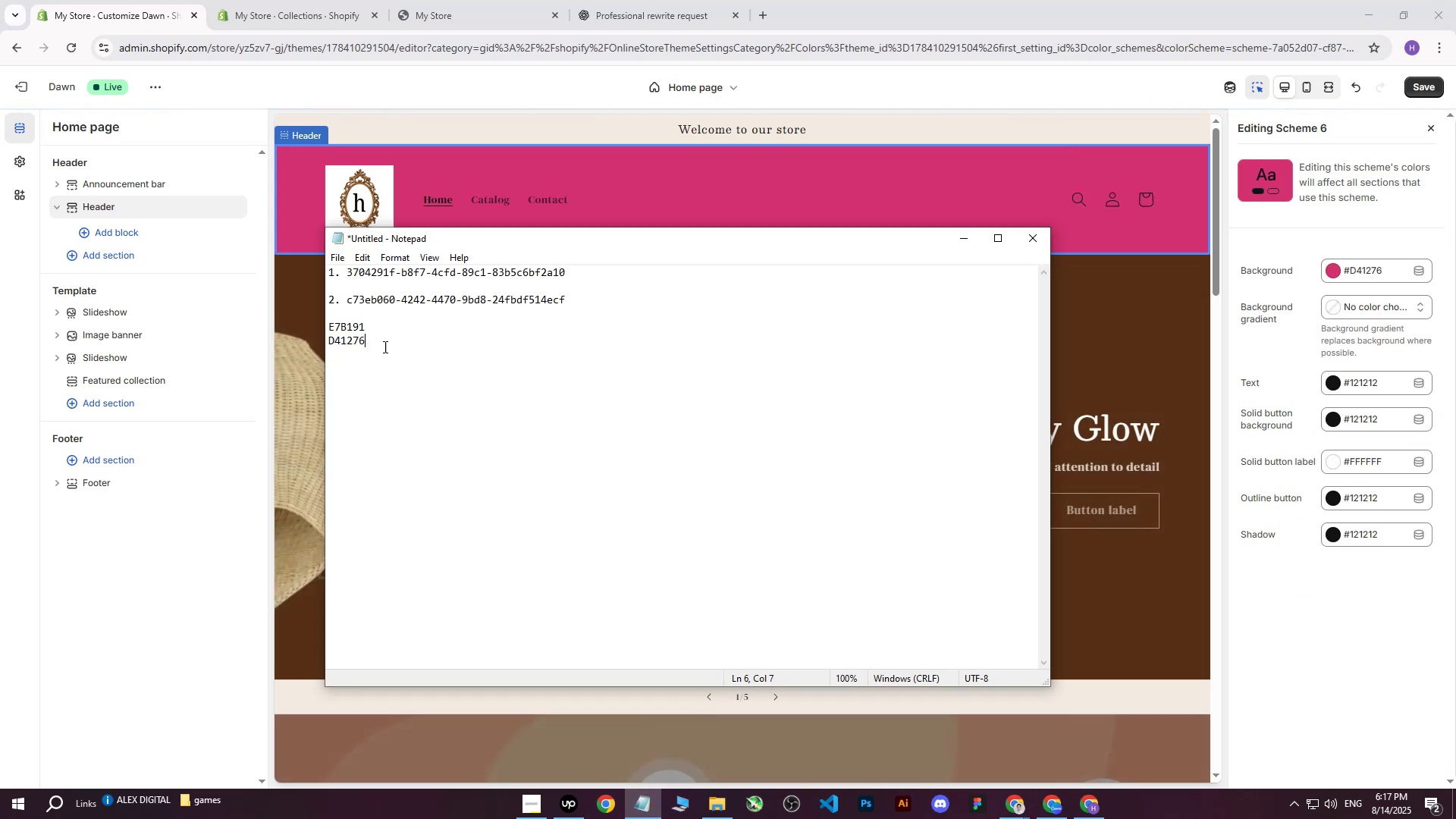 
left_click_drag(start_coordinate=[382, 347], to_coordinate=[331, 343])
 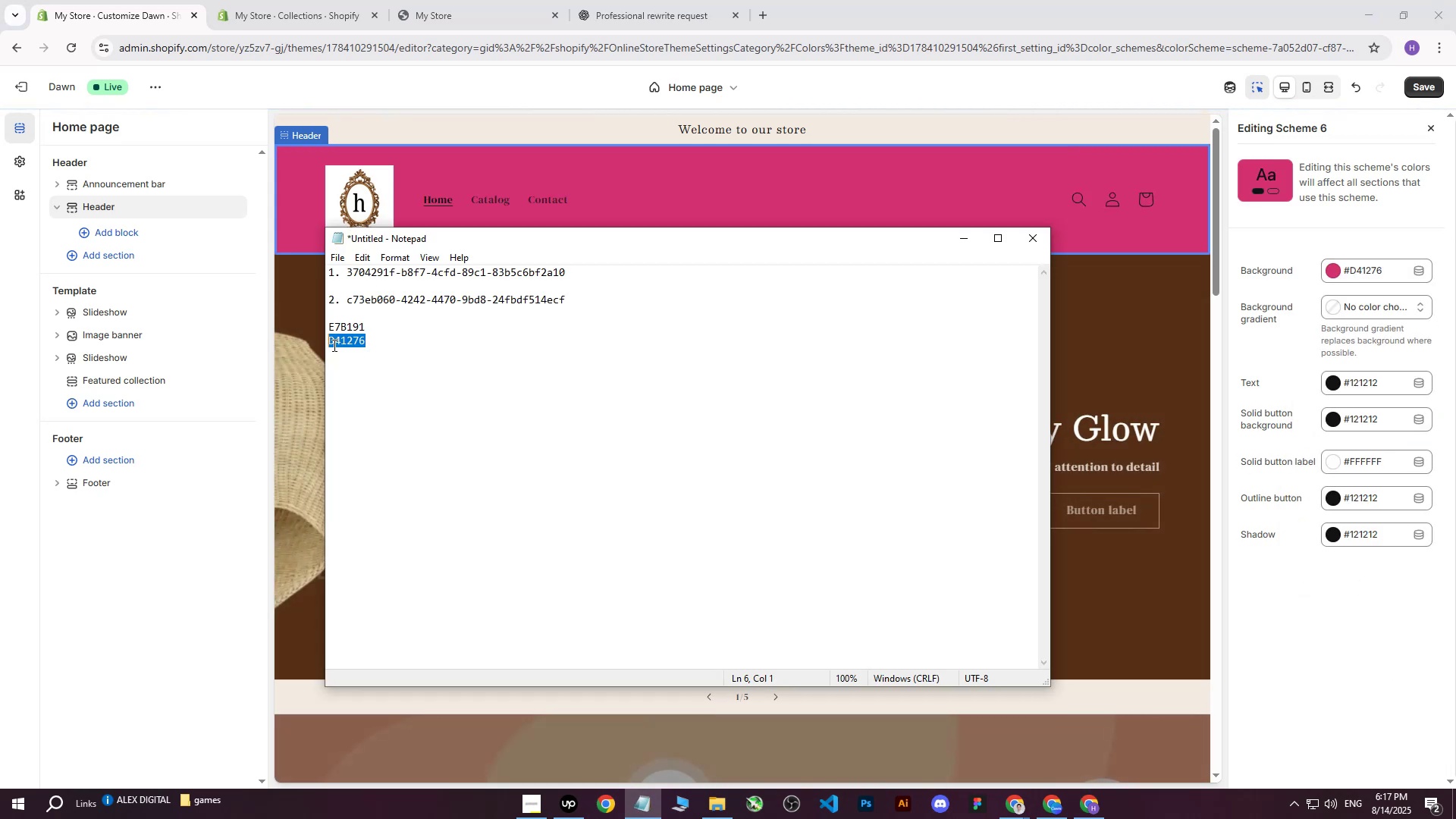 
key(Control+ControlLeft)
 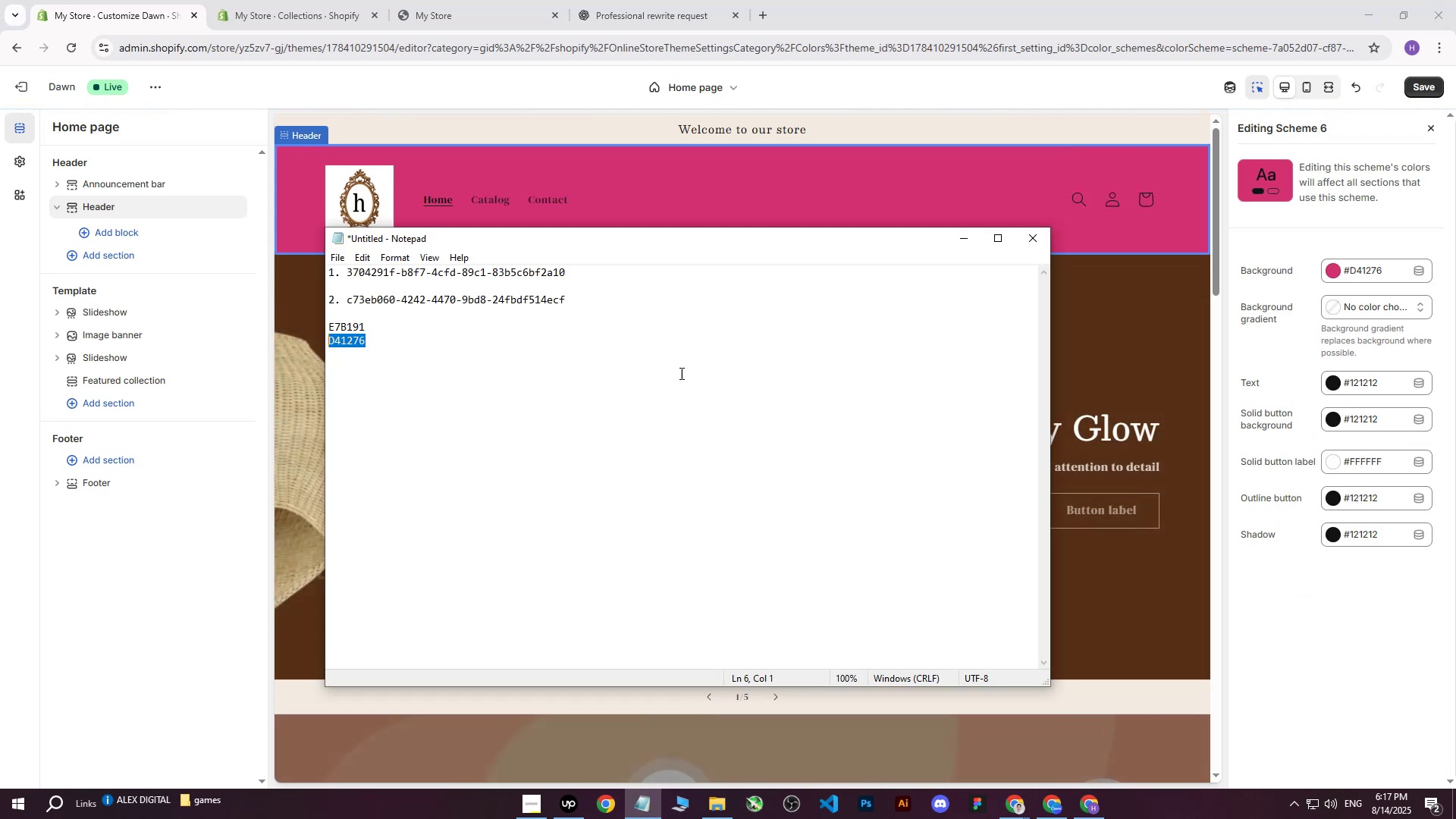 
key(Control+C)
 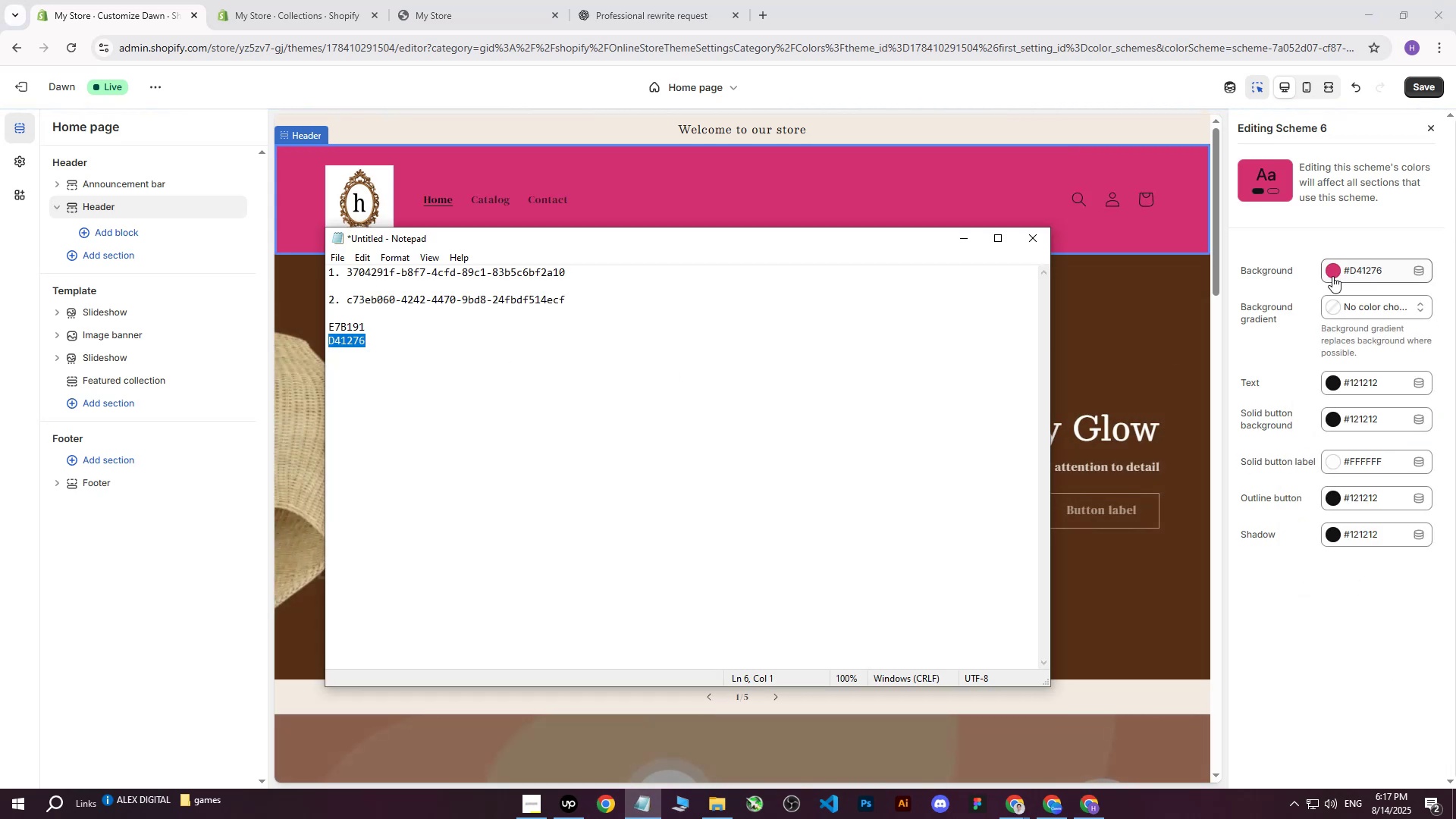 
left_click([1332, 273])
 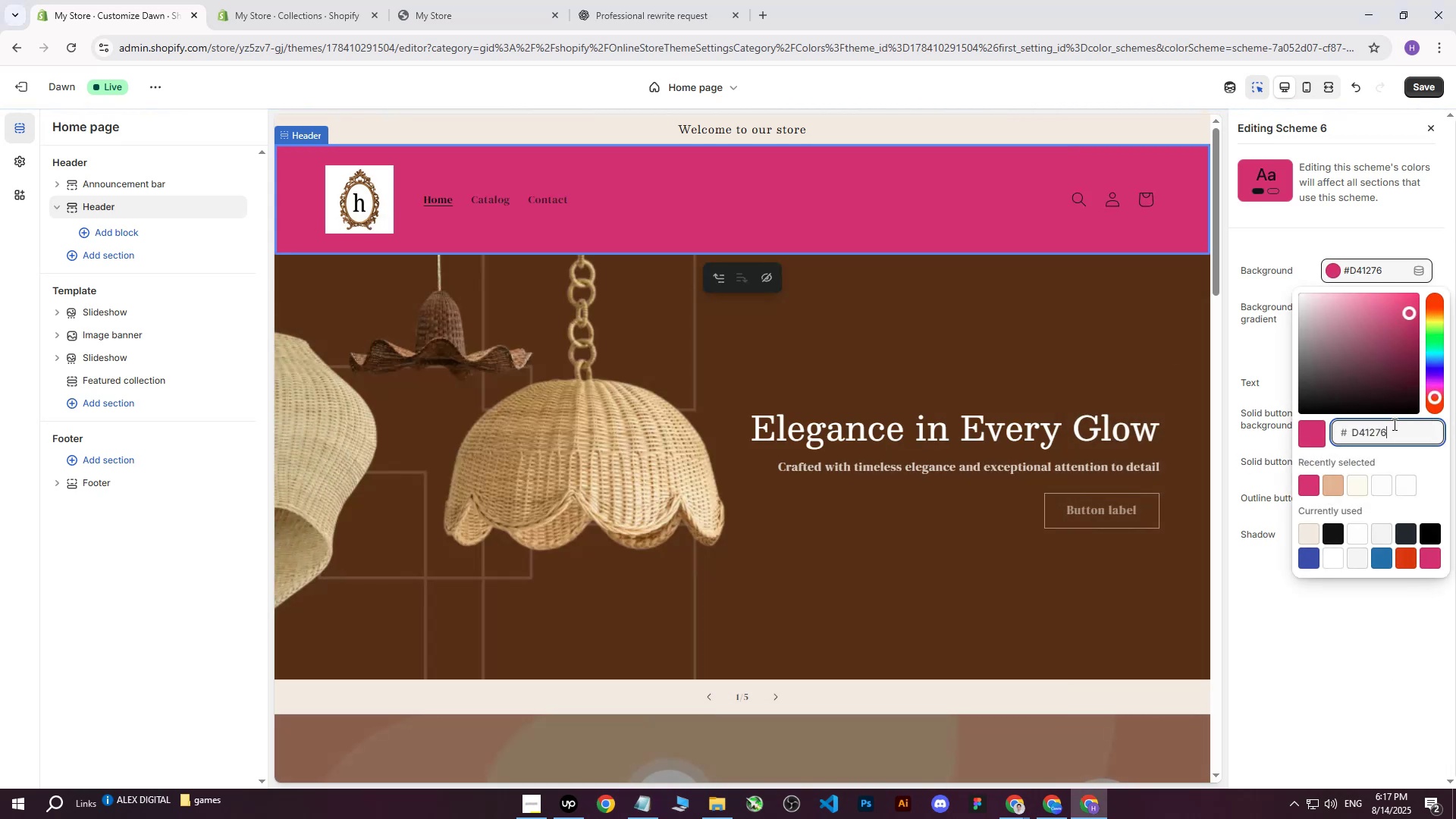 
left_click_drag(start_coordinate=[1411, 431], to_coordinate=[1283, 433])
 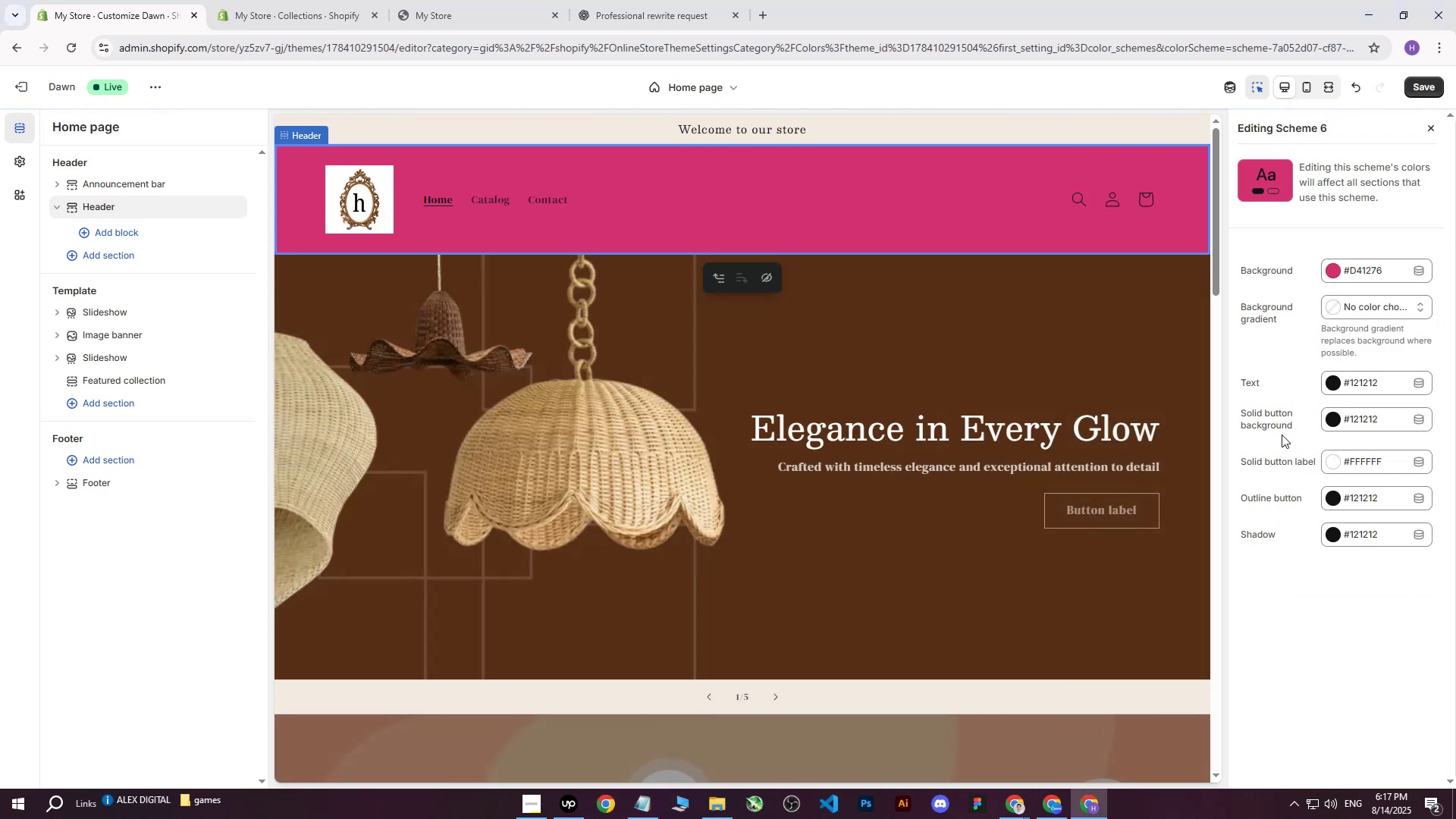 
key(Control+V)
 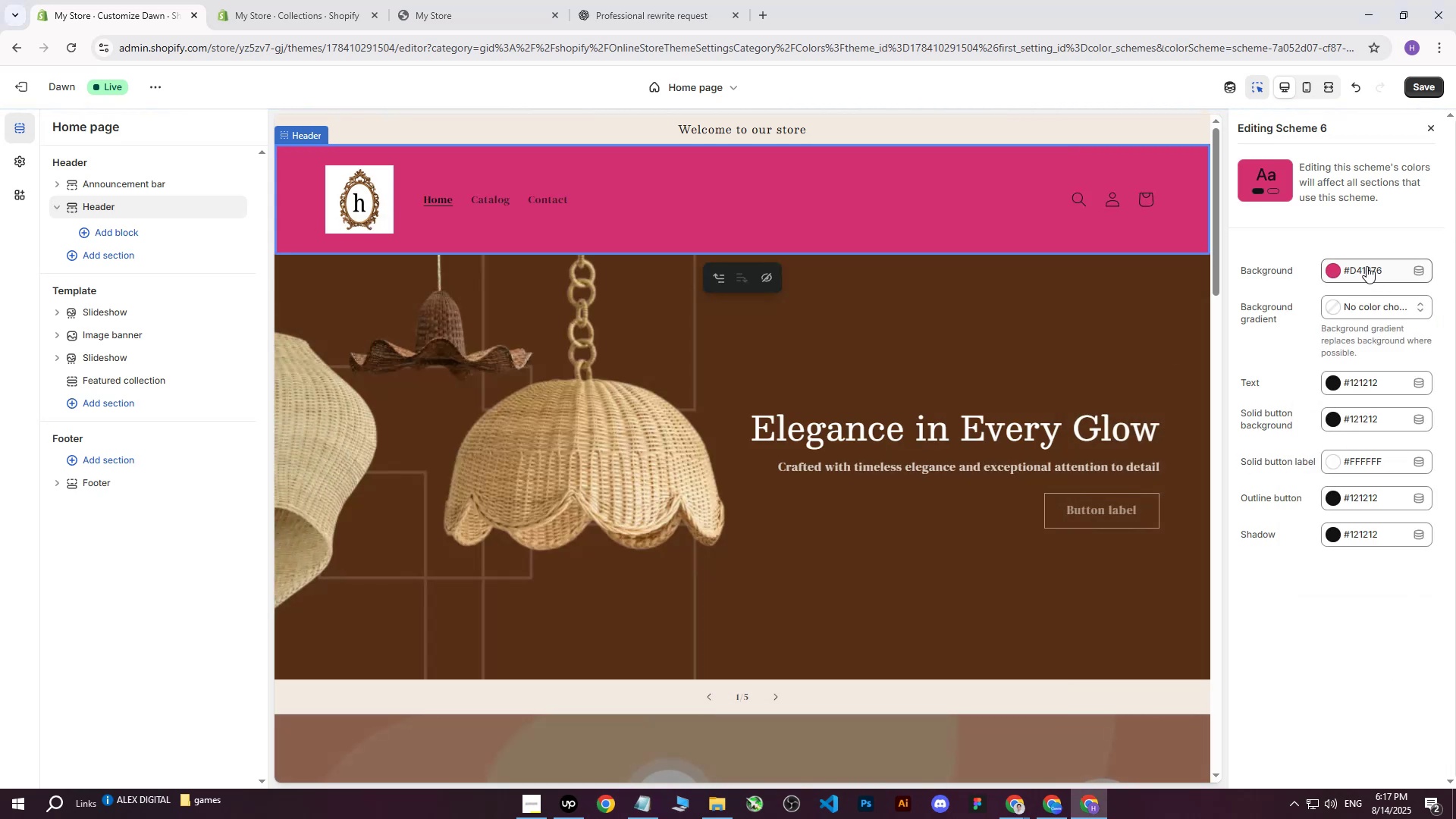 
left_click([1352, 267])
 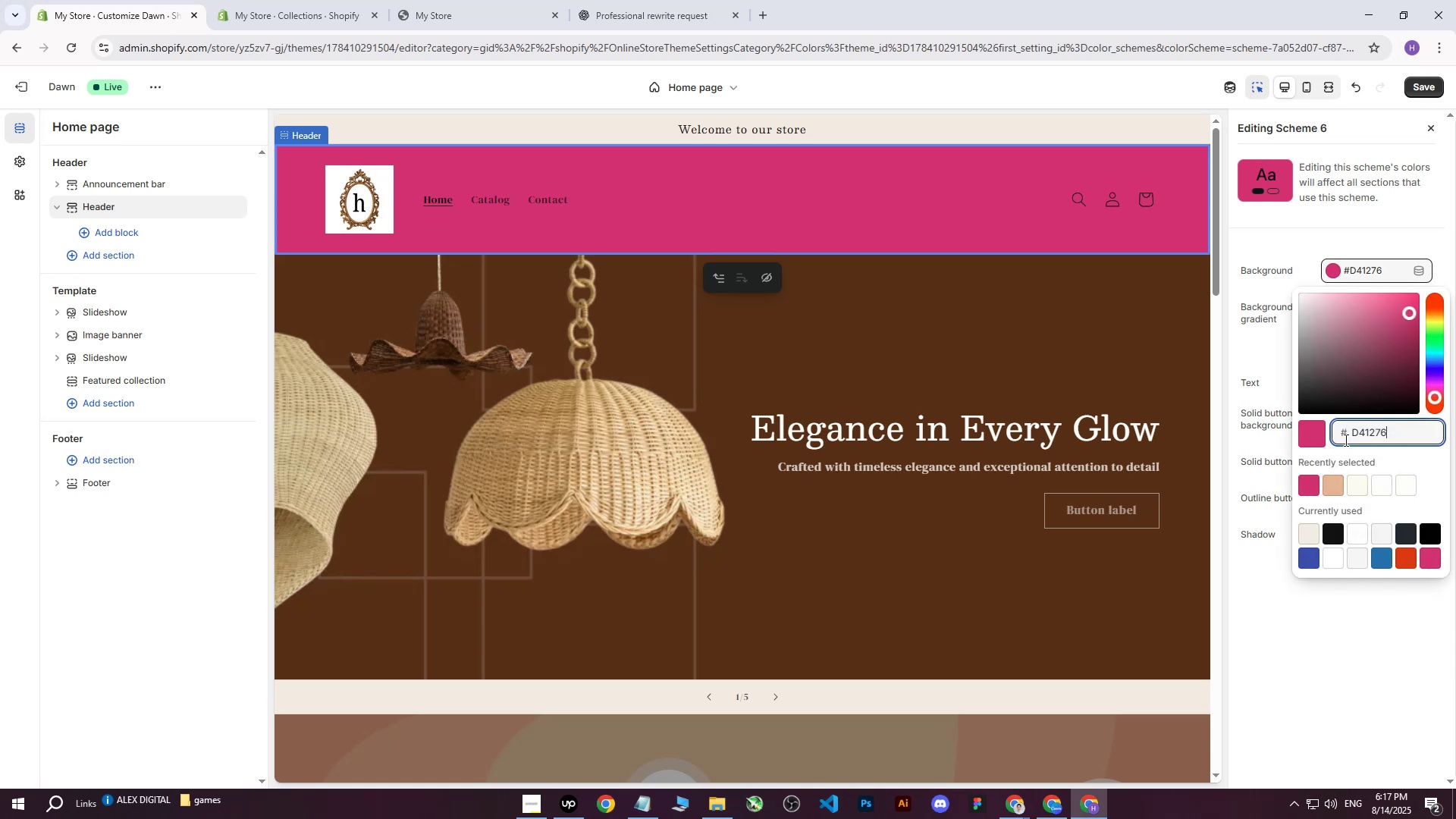 
left_click_drag(start_coordinate=[1398, 435], to_coordinate=[1327, 435])
 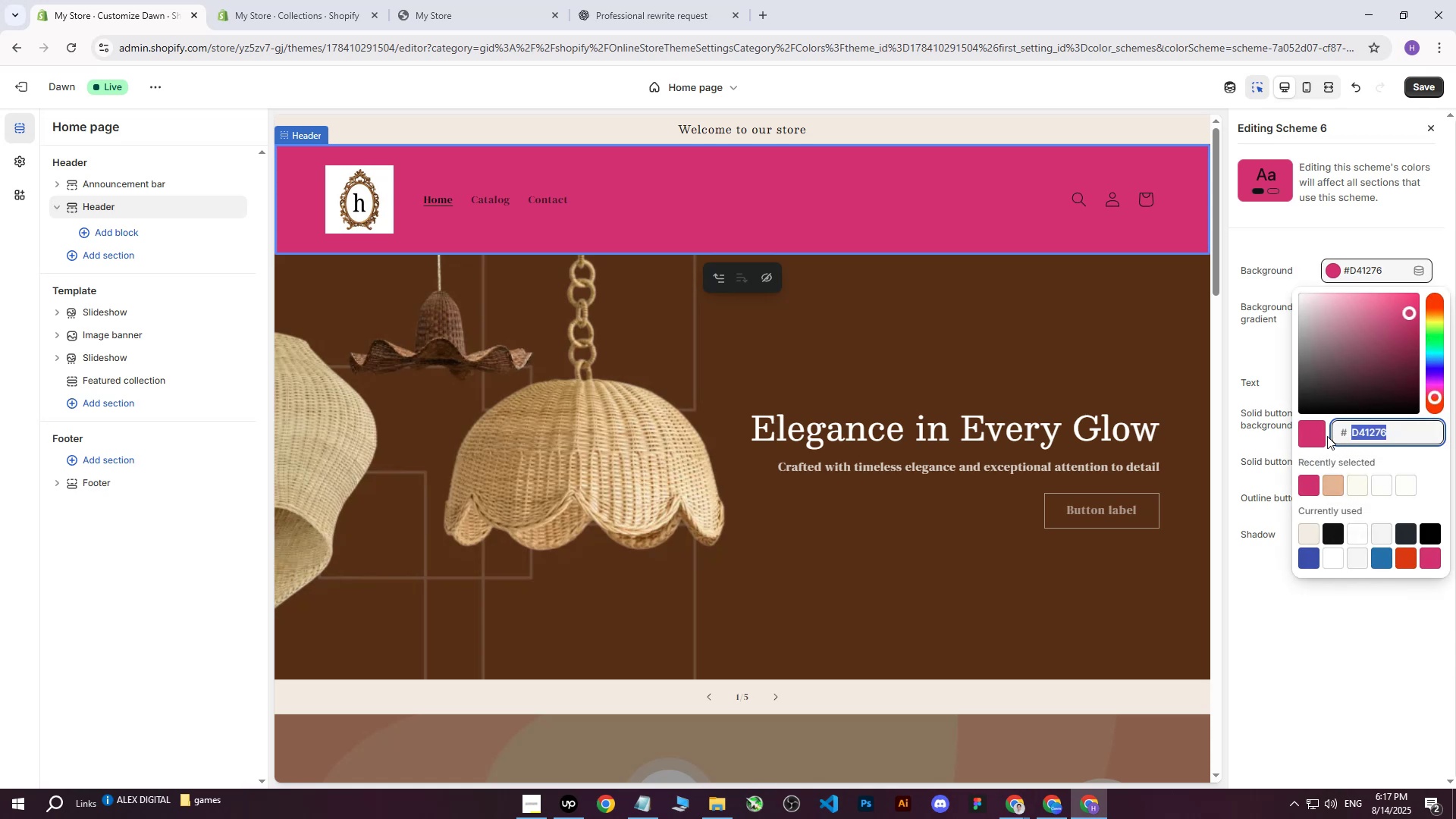 
key(Control+ControlLeft)
 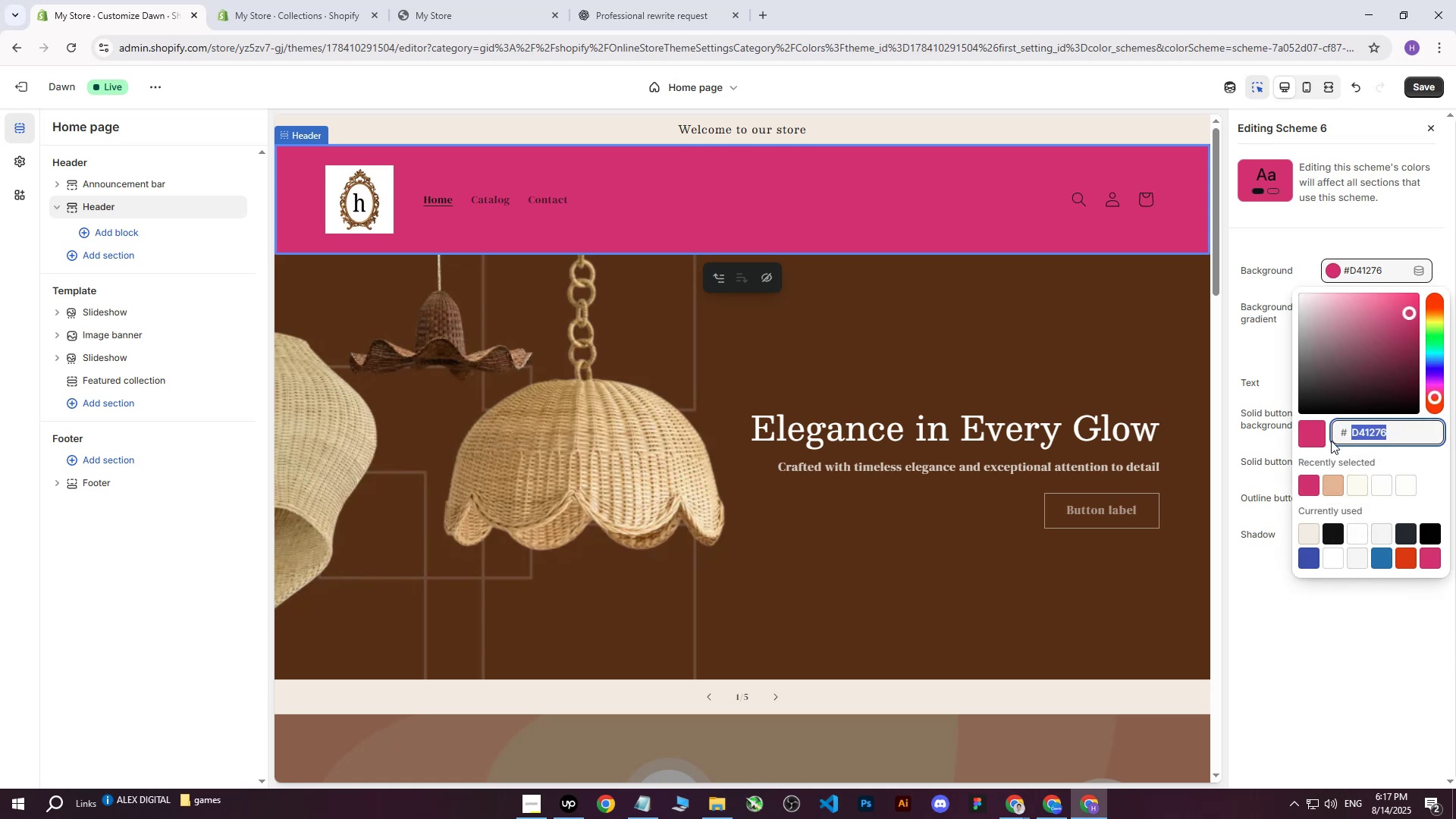 
key(Control+V)
 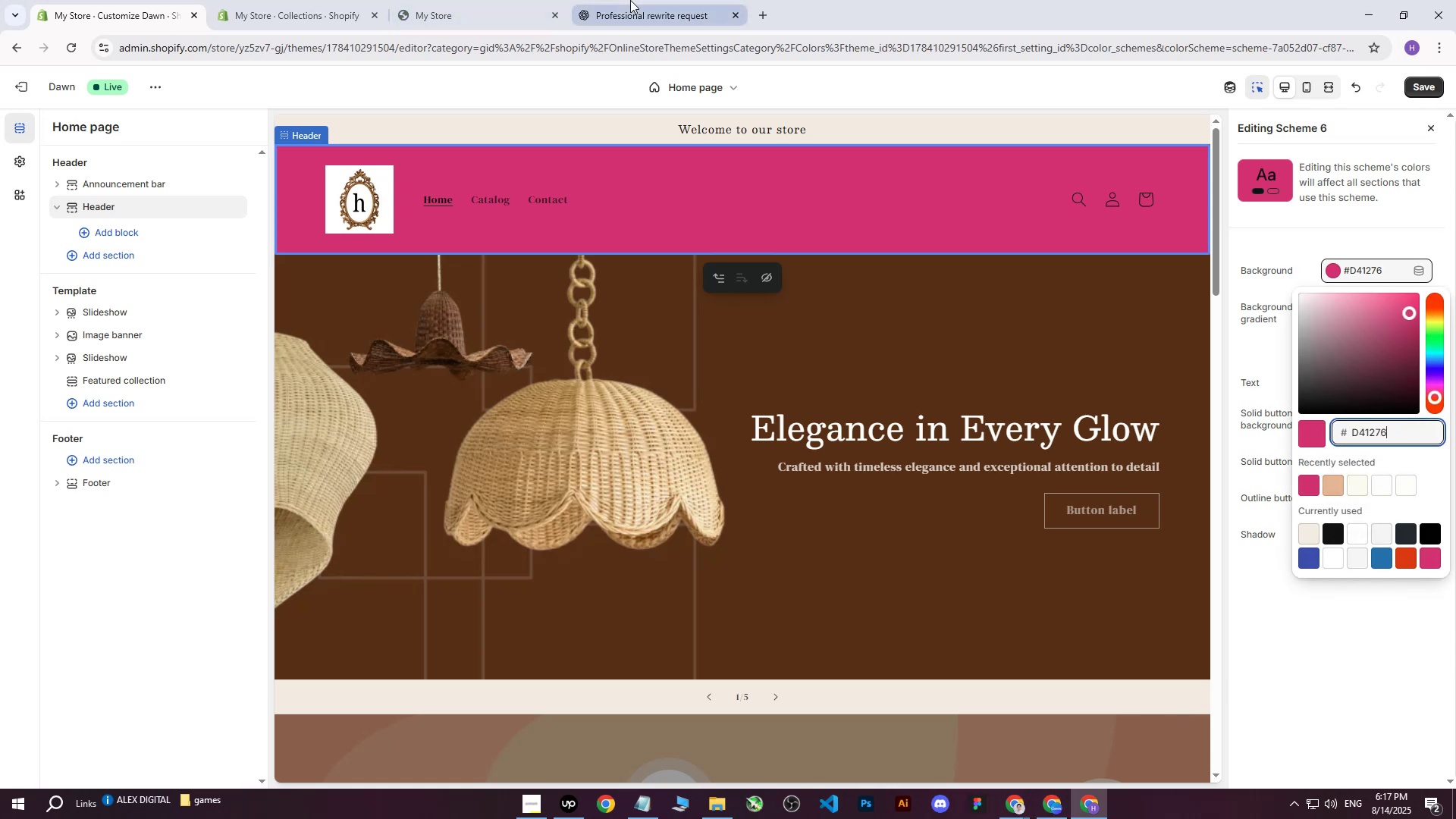 
hold_key(key=ControlLeft, duration=0.31)
 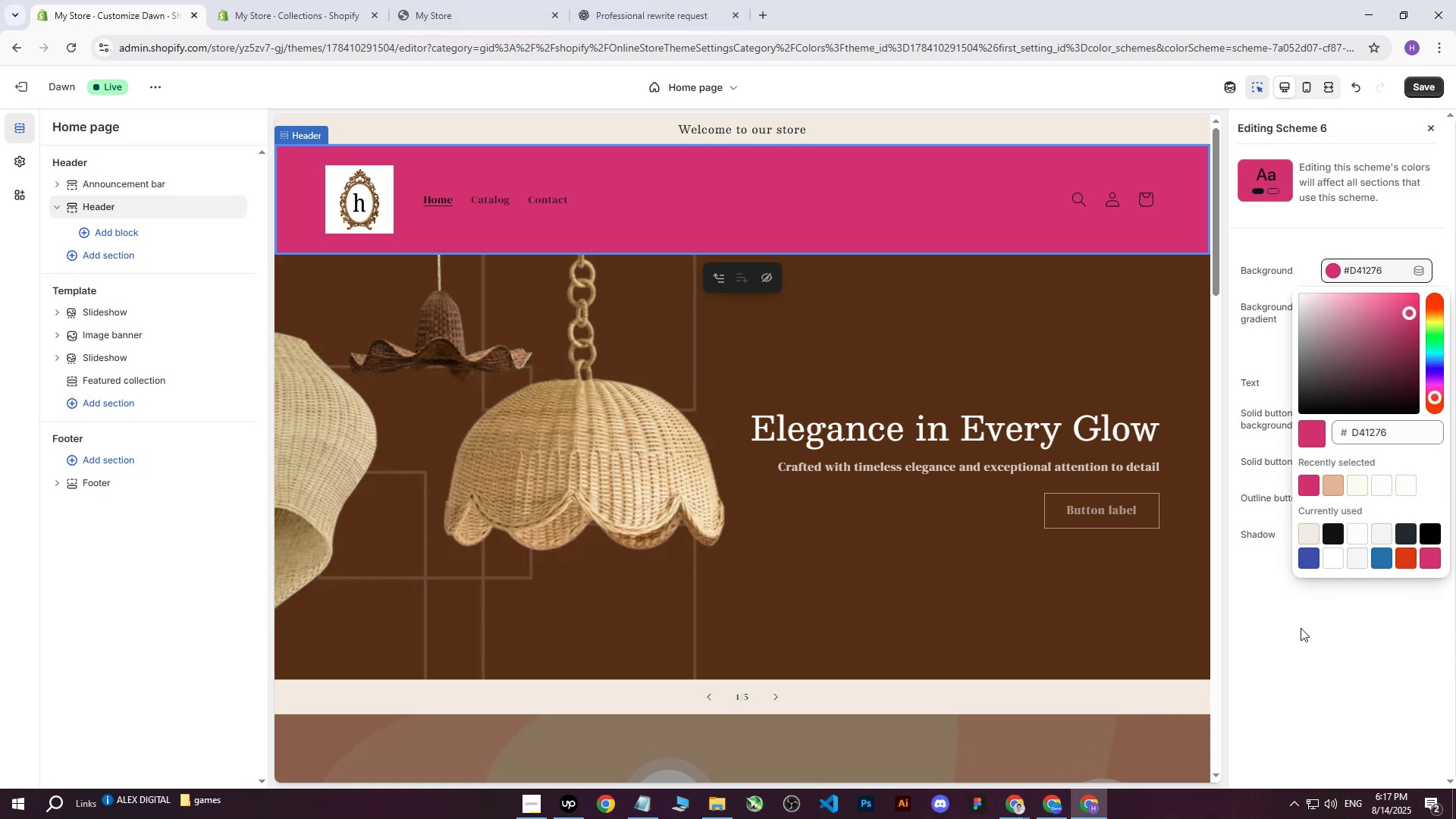 
left_click([1301, 628])
 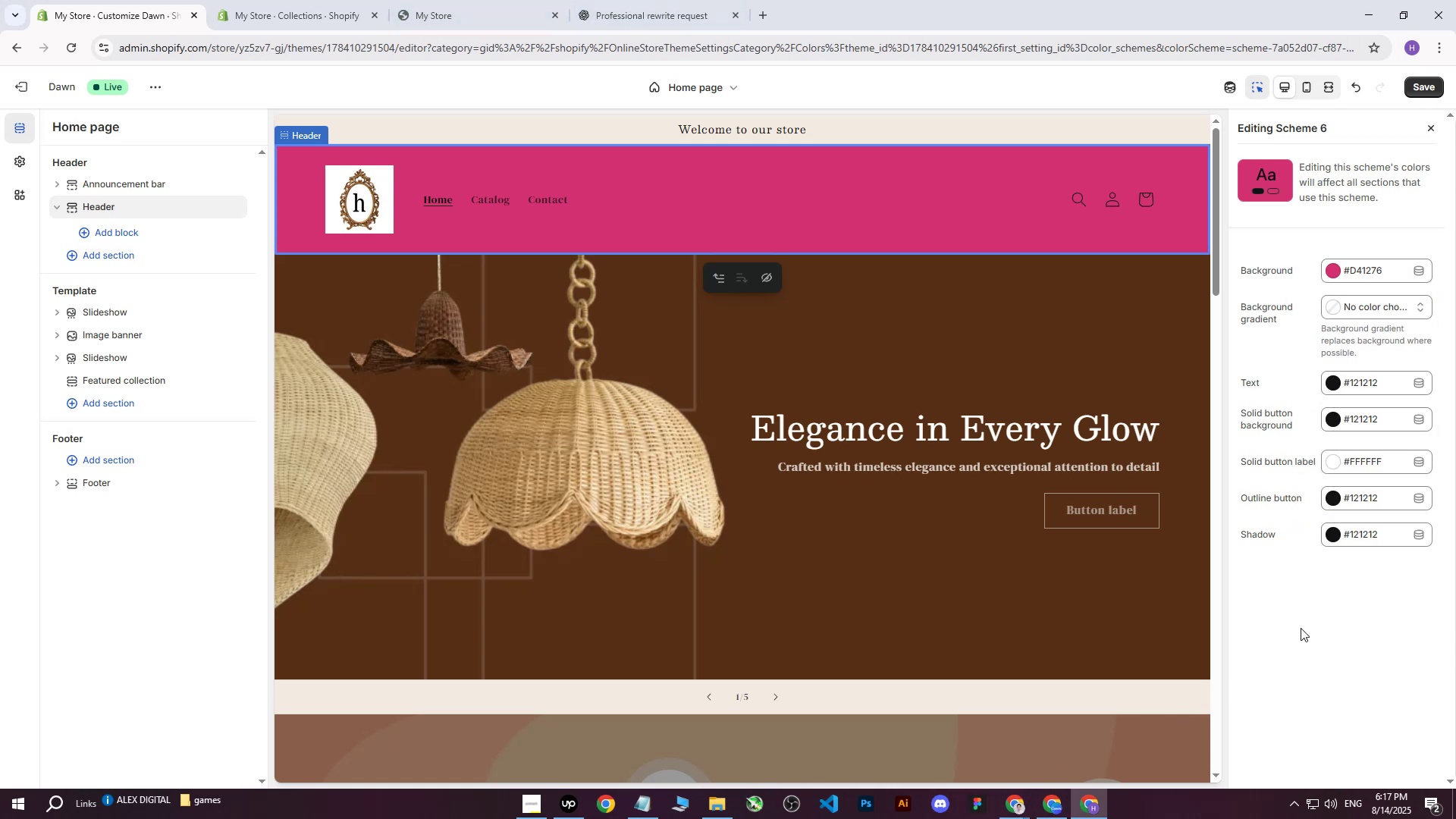 
key(Control+Z)
 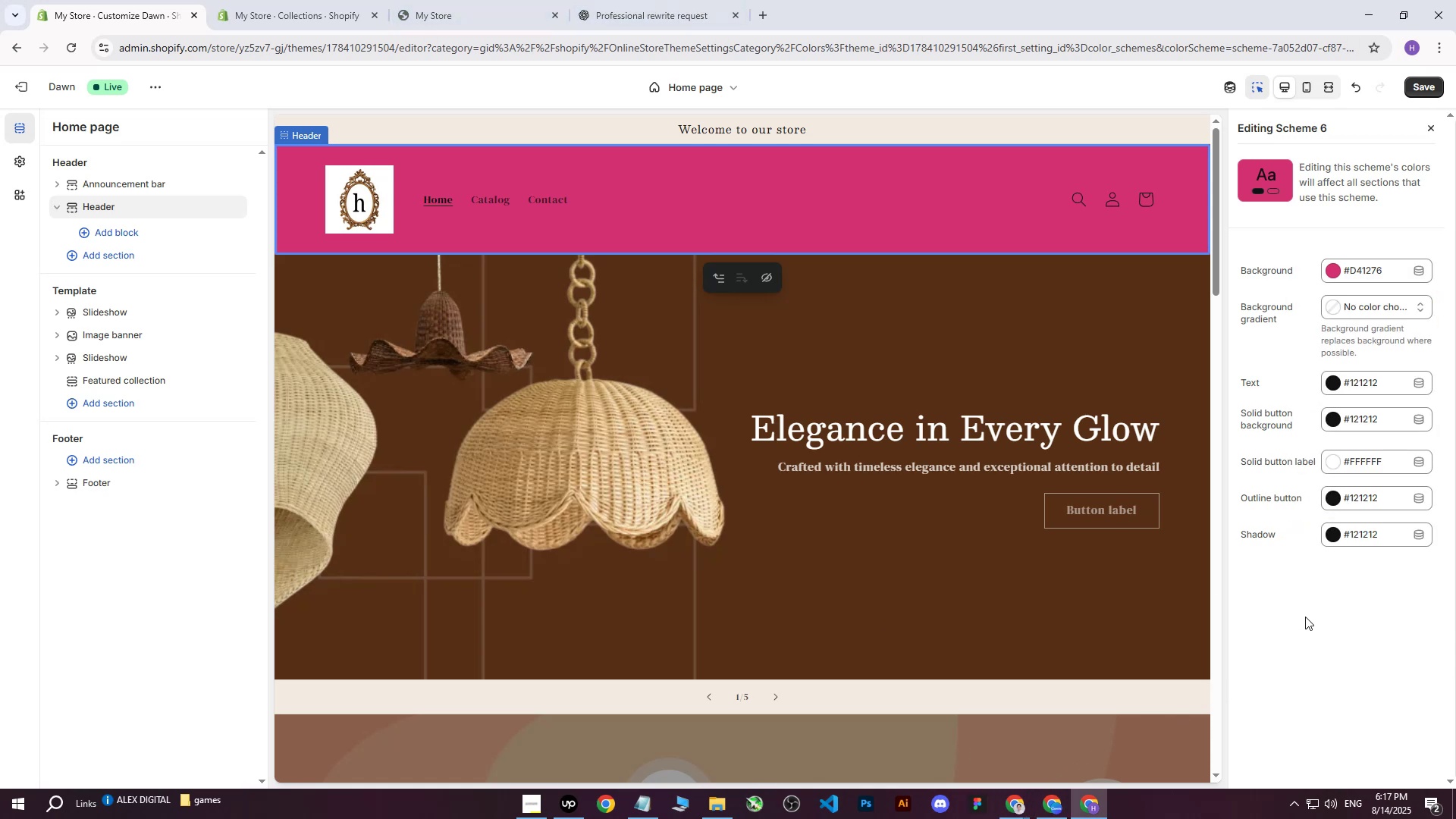 
key(Control+Z)
 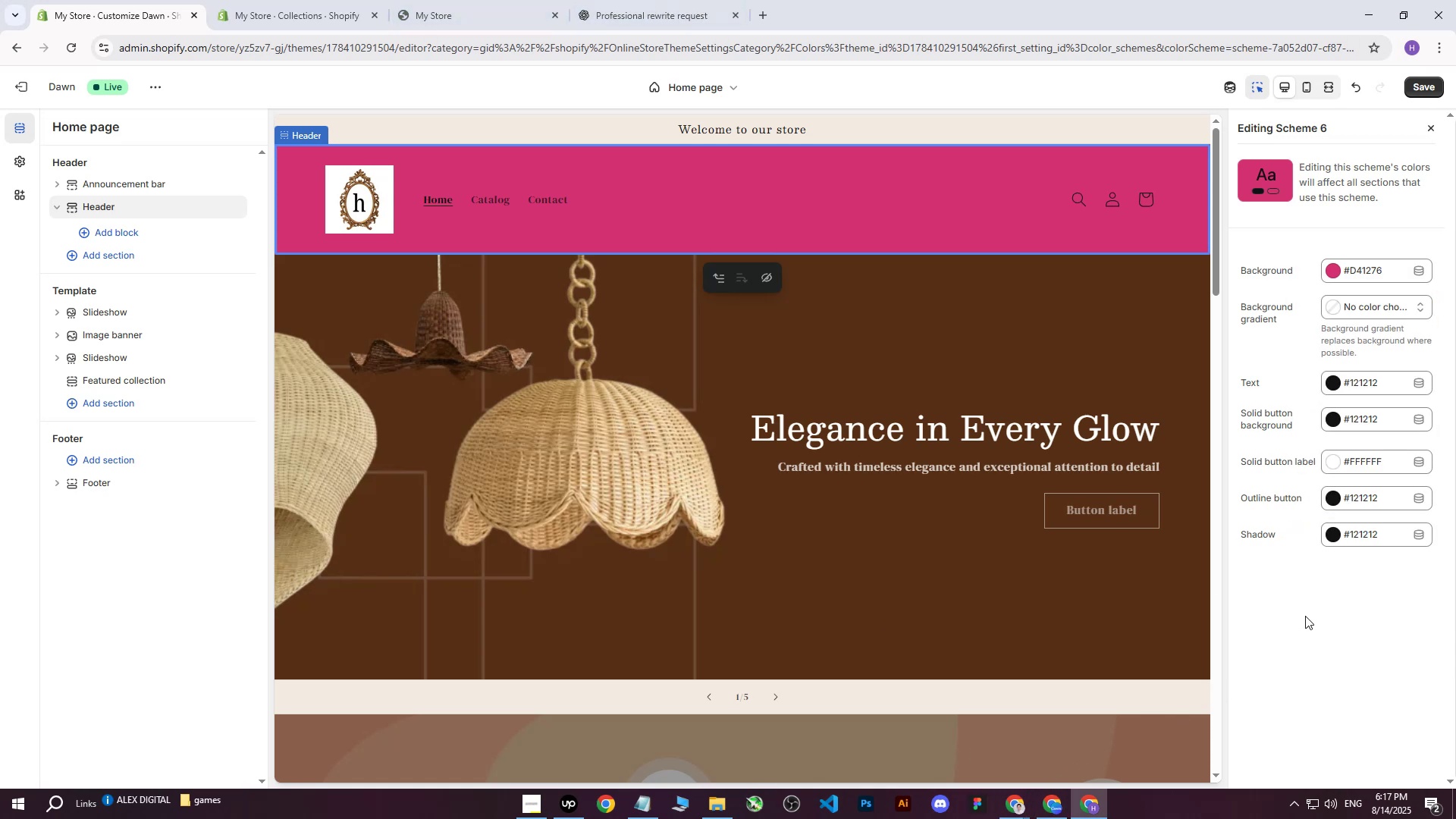 
key(Control+Z)
 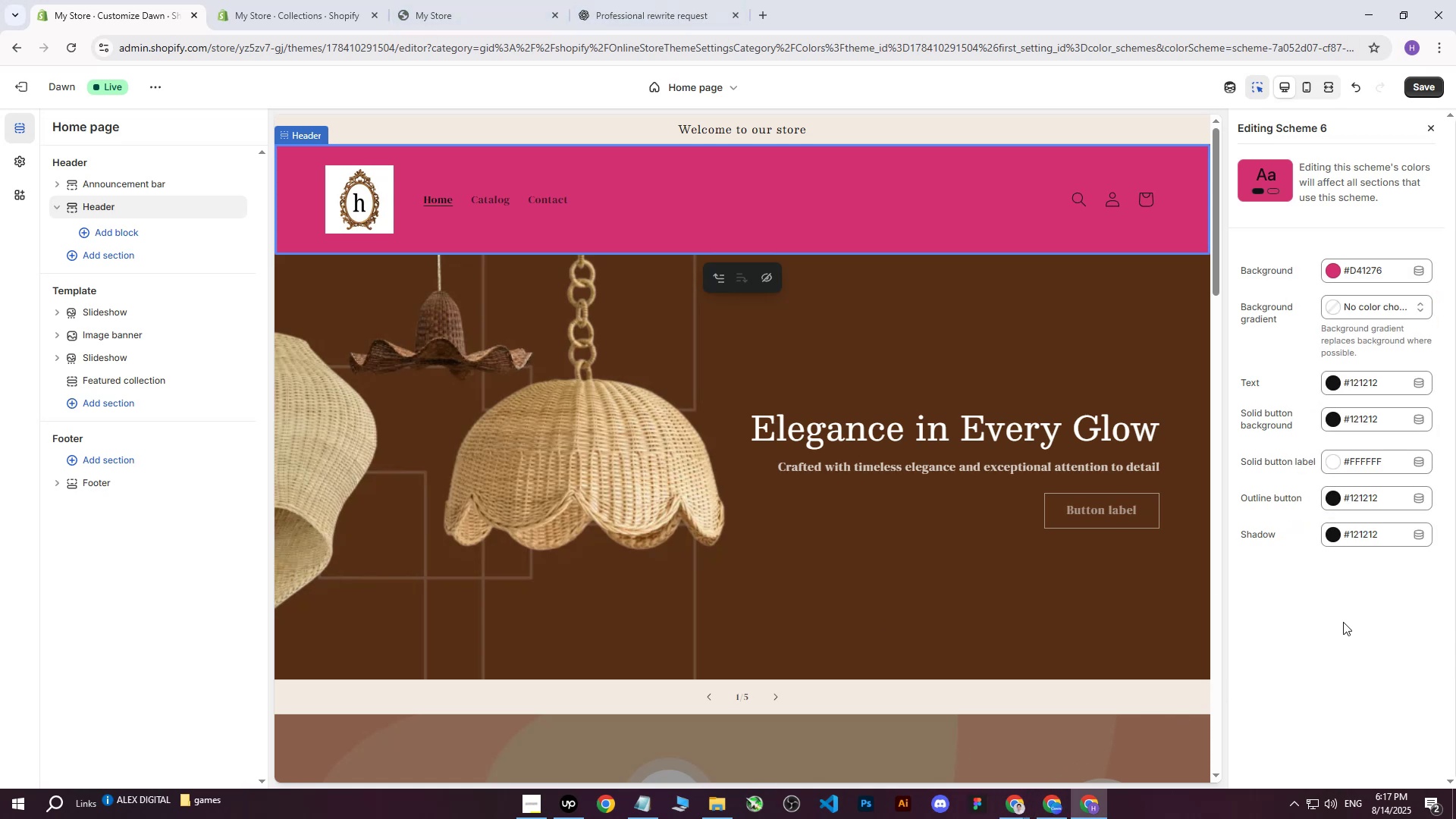 
left_click([1343, 622])
 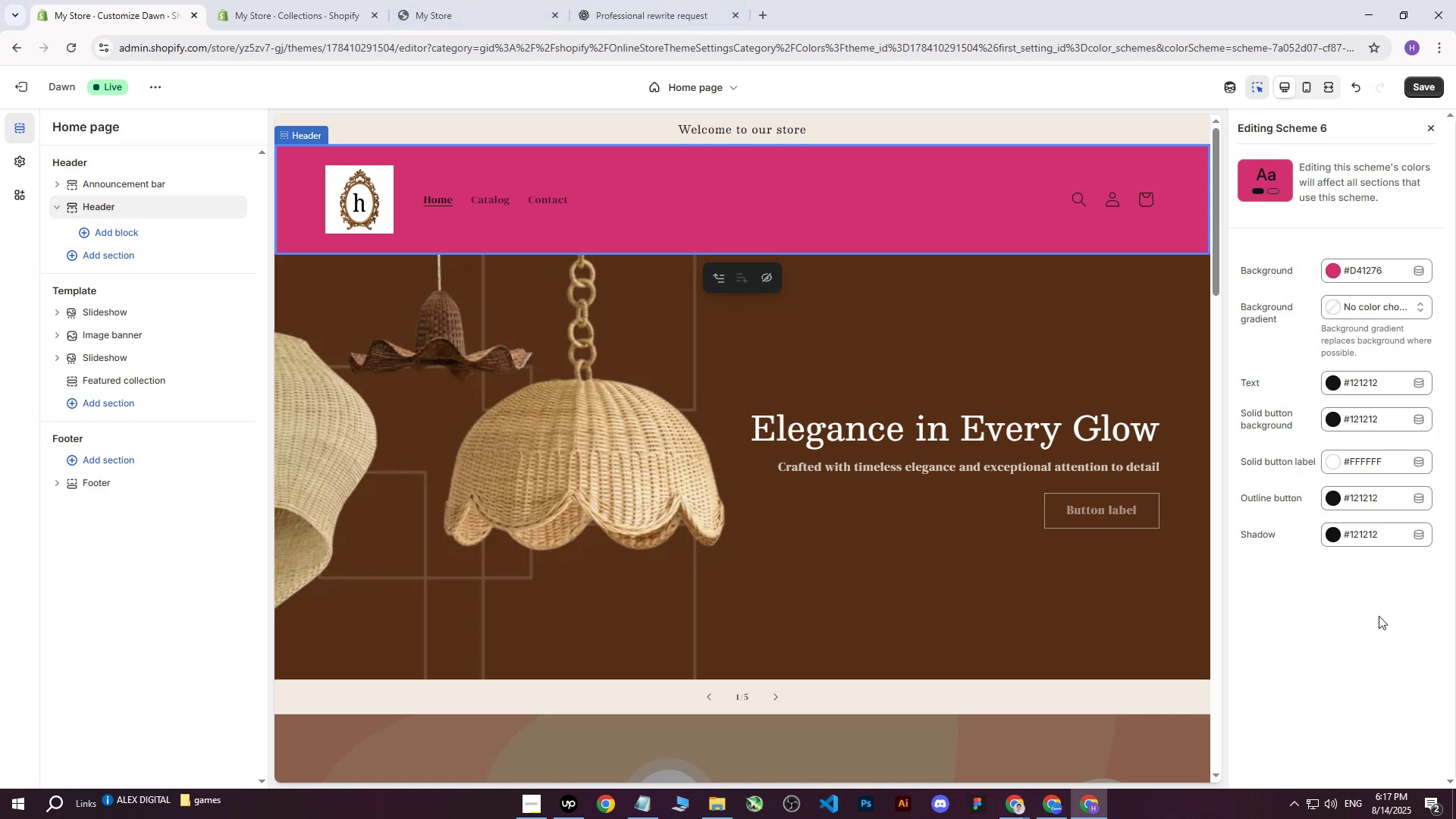 
key(Control+Z)
 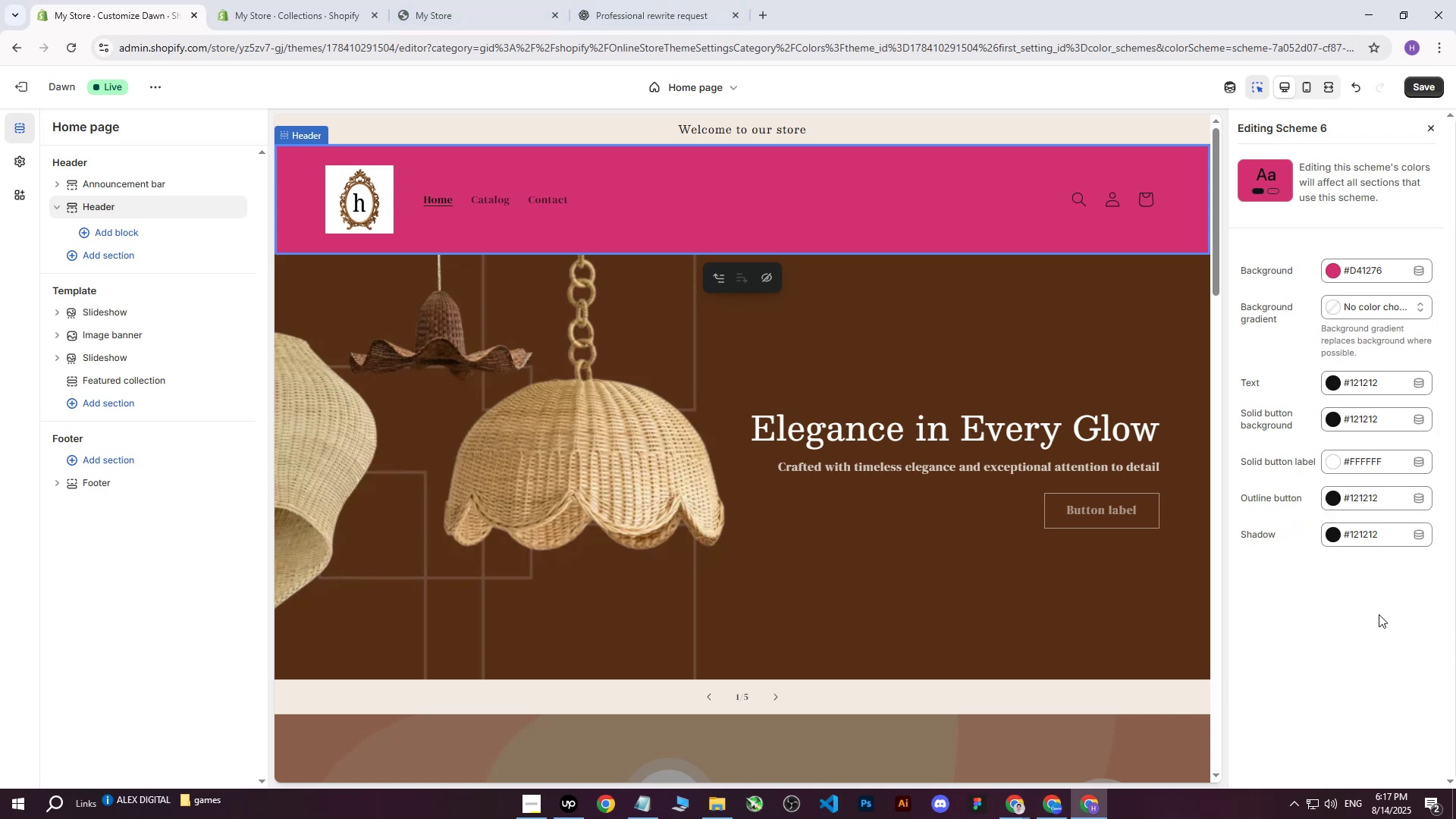 
key(Control+Z)
 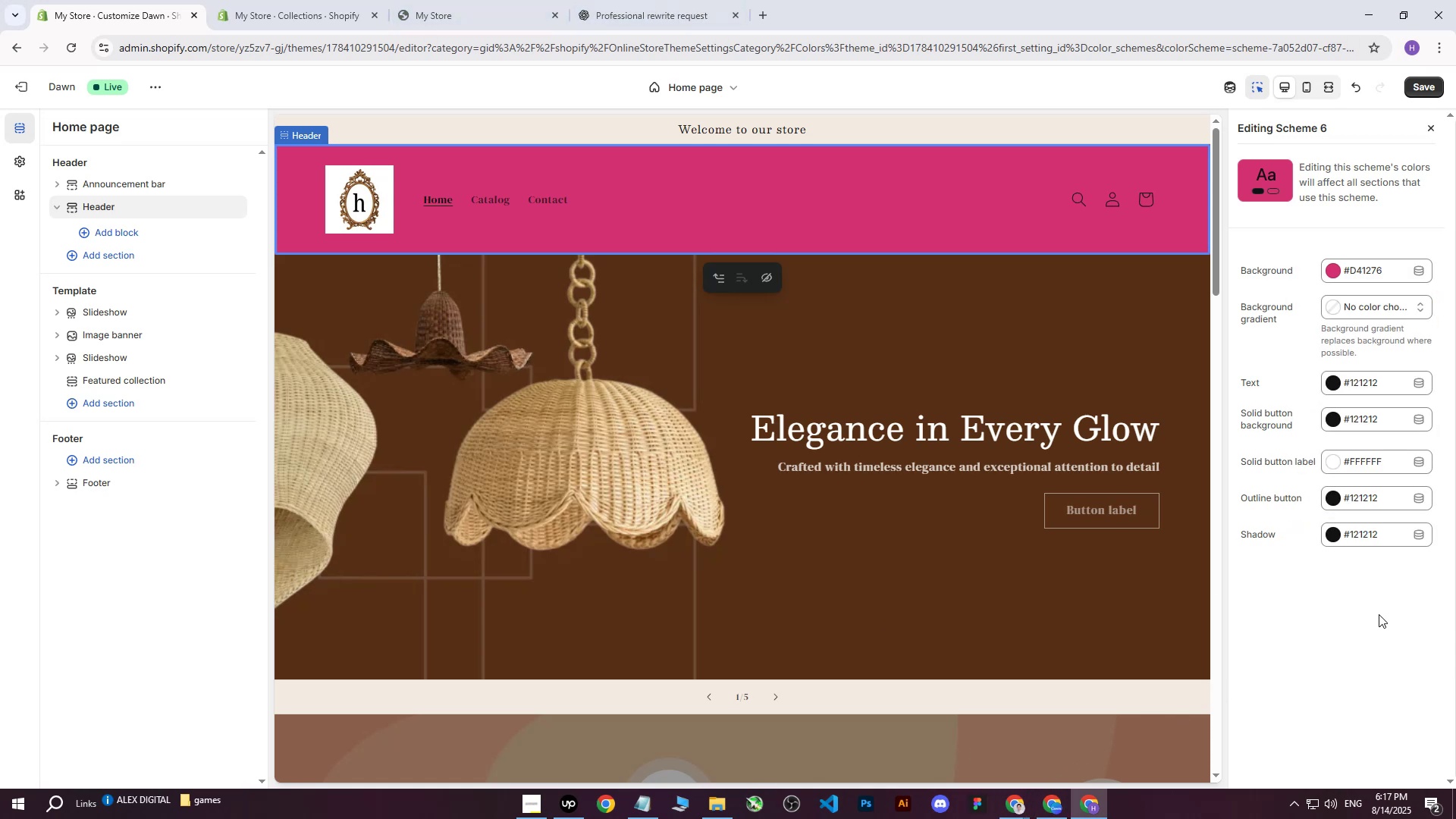 
key(Control+Z)
 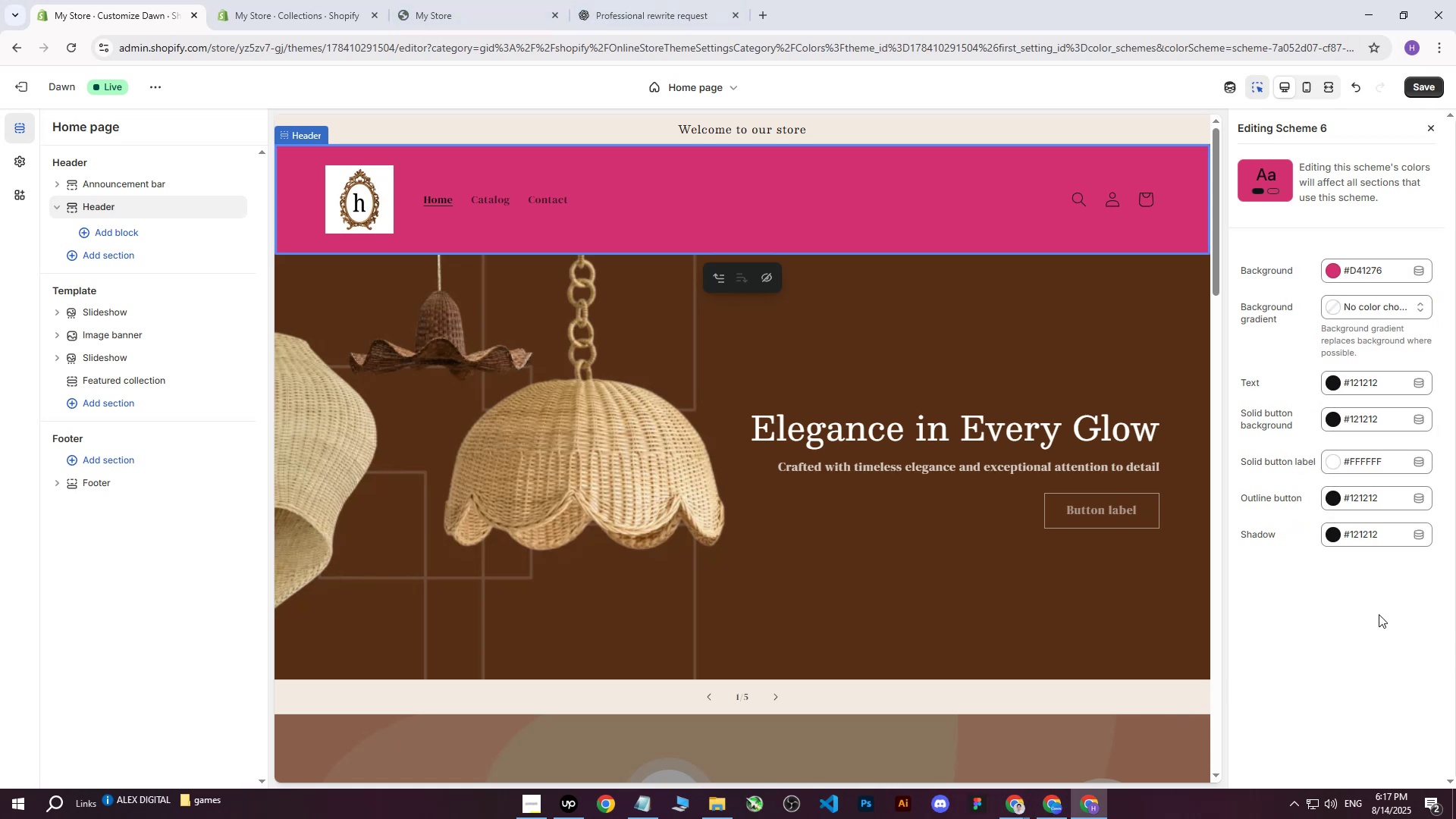 
key(Control+Z)
 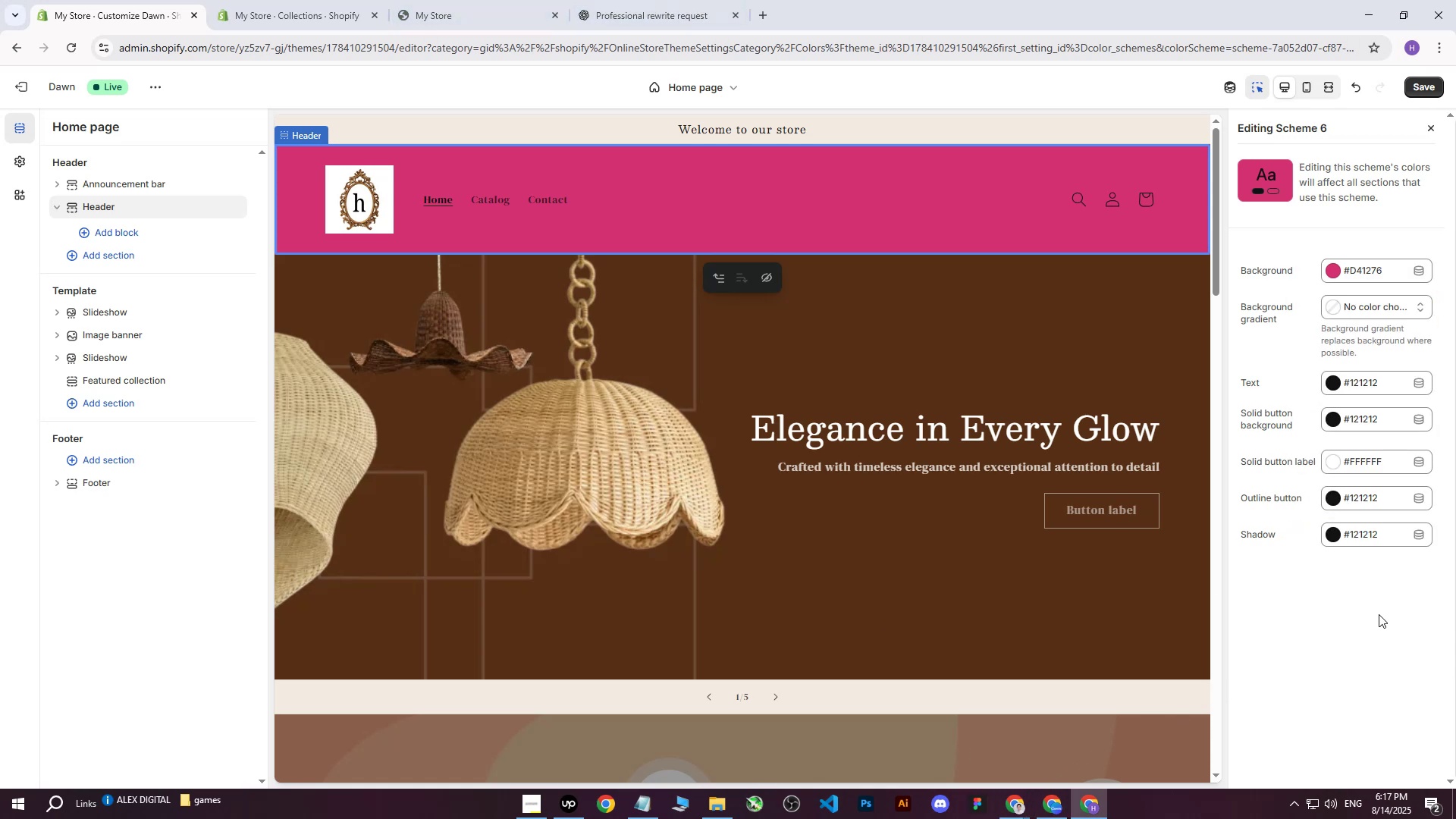 
key(Control+Z)
 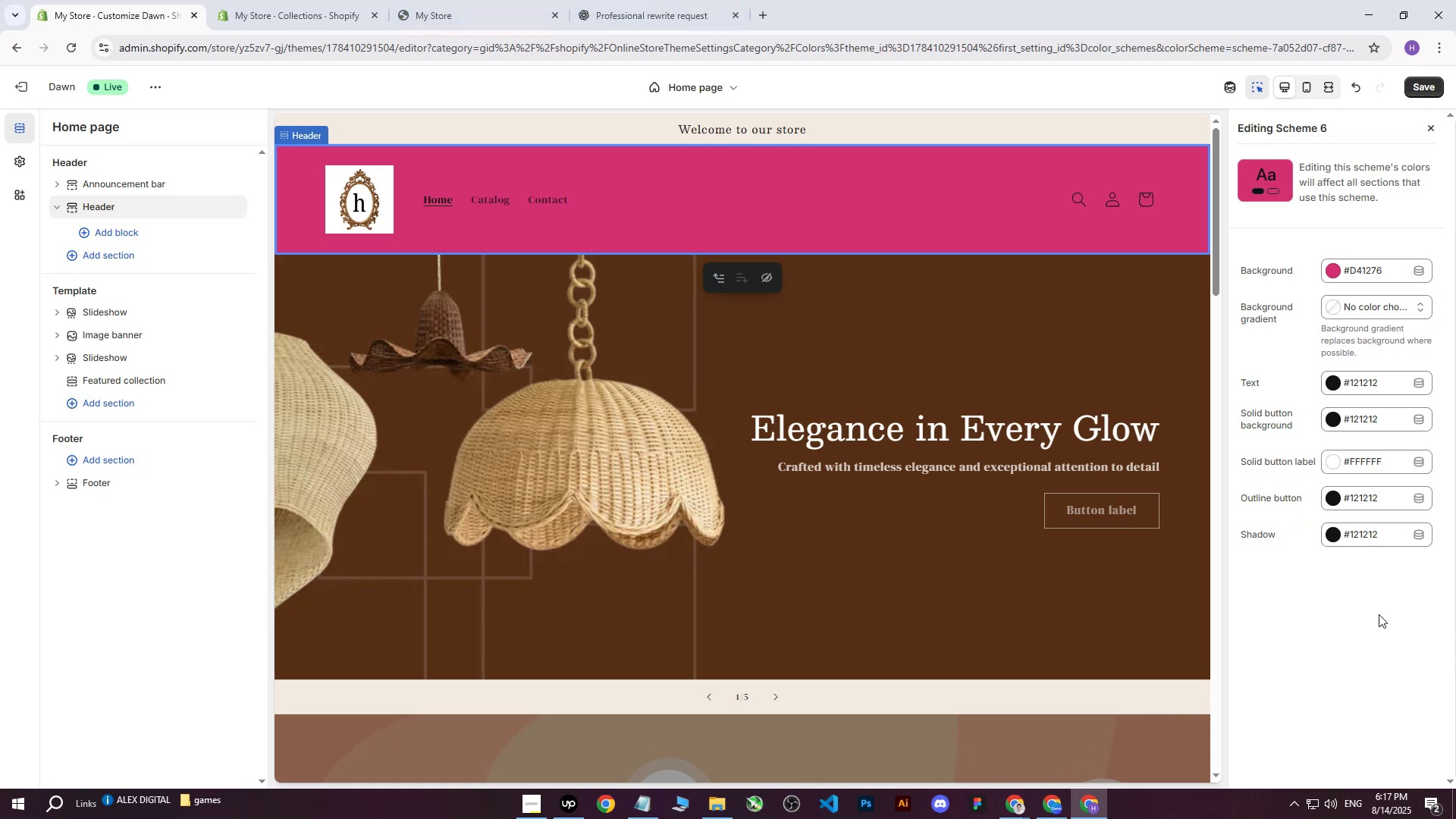 
key(Control+Z)
 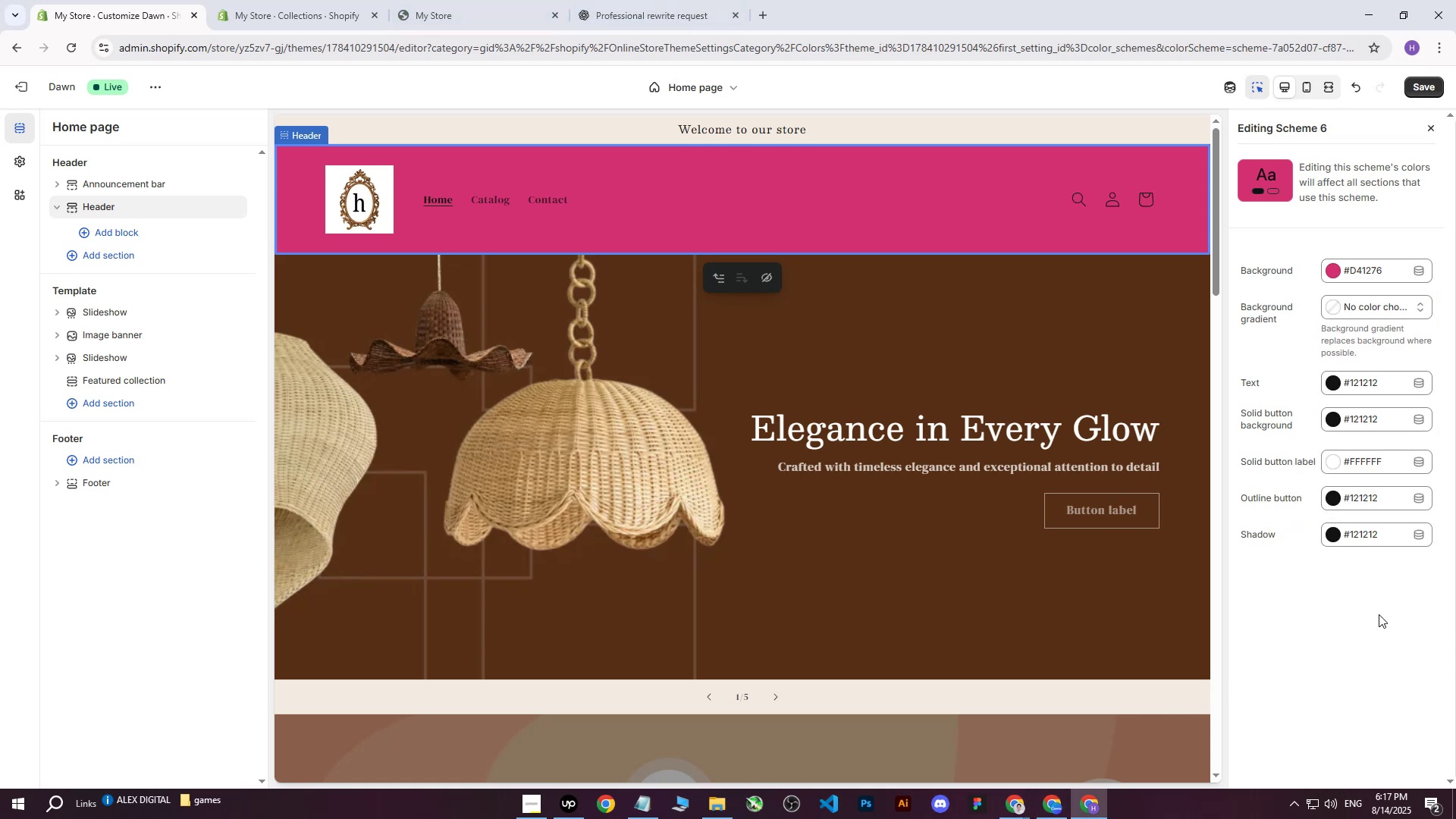 
key(Control+Z)
 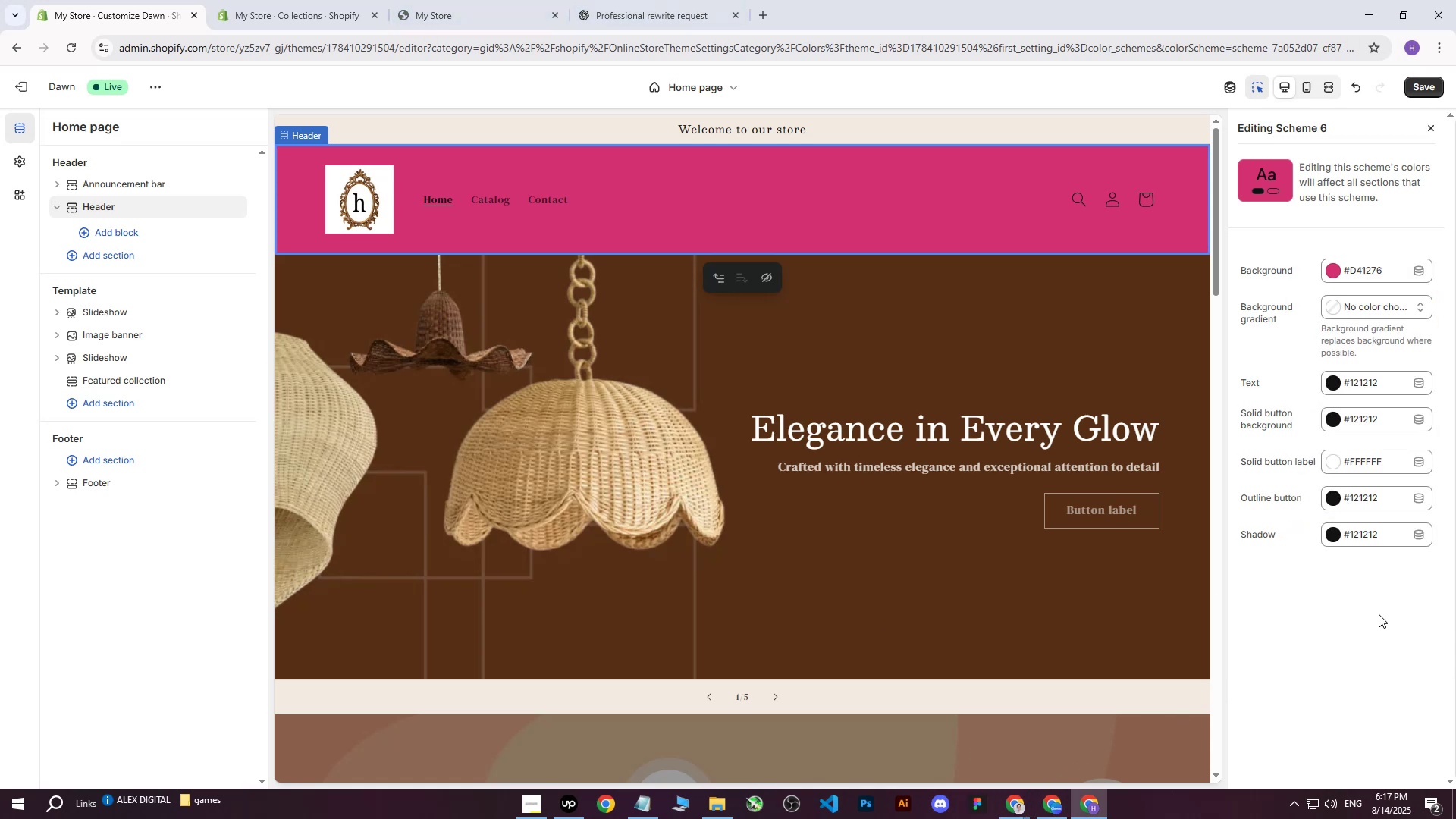 
key(Control+Z)
 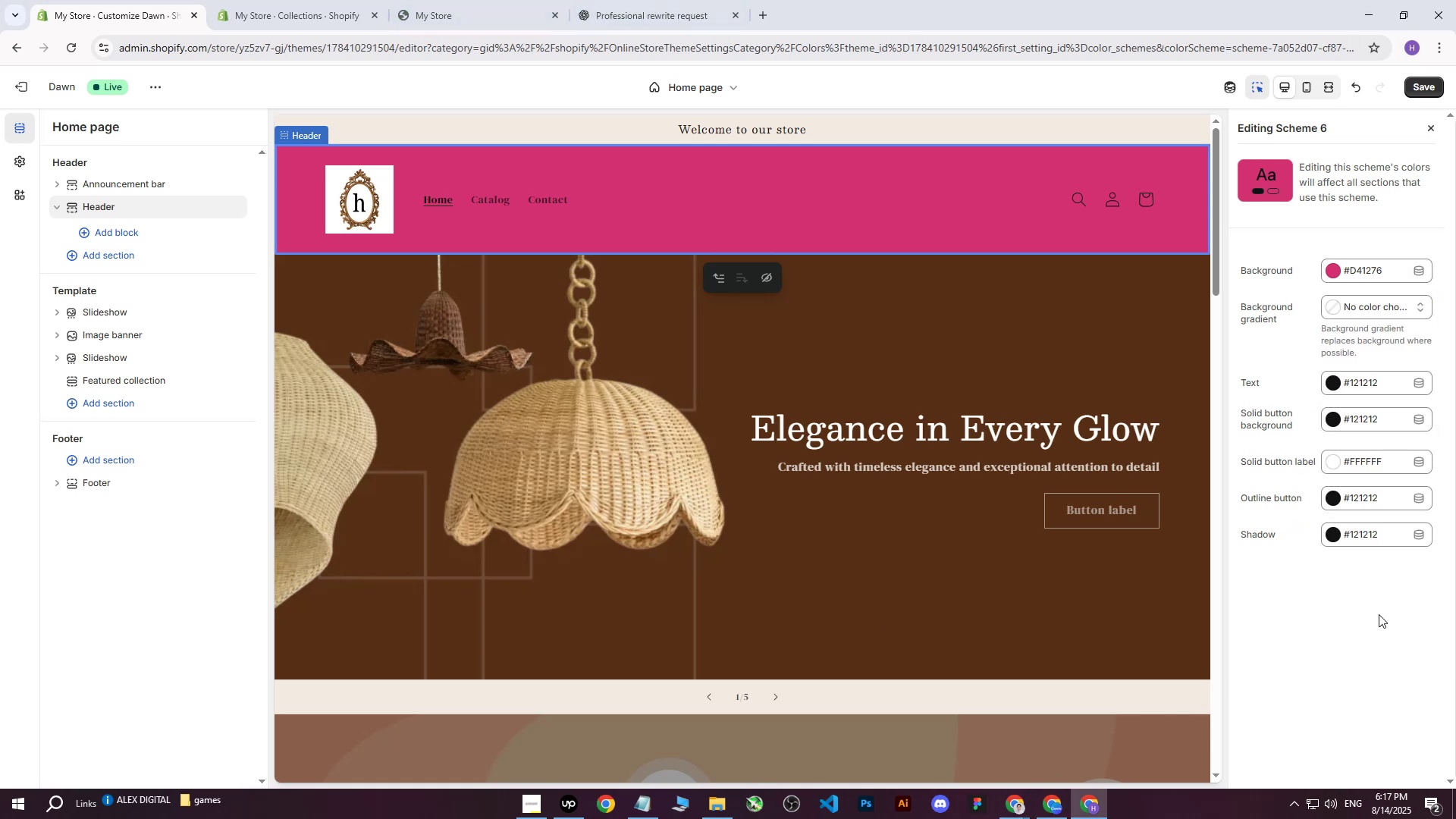 
key(Control+Z)
 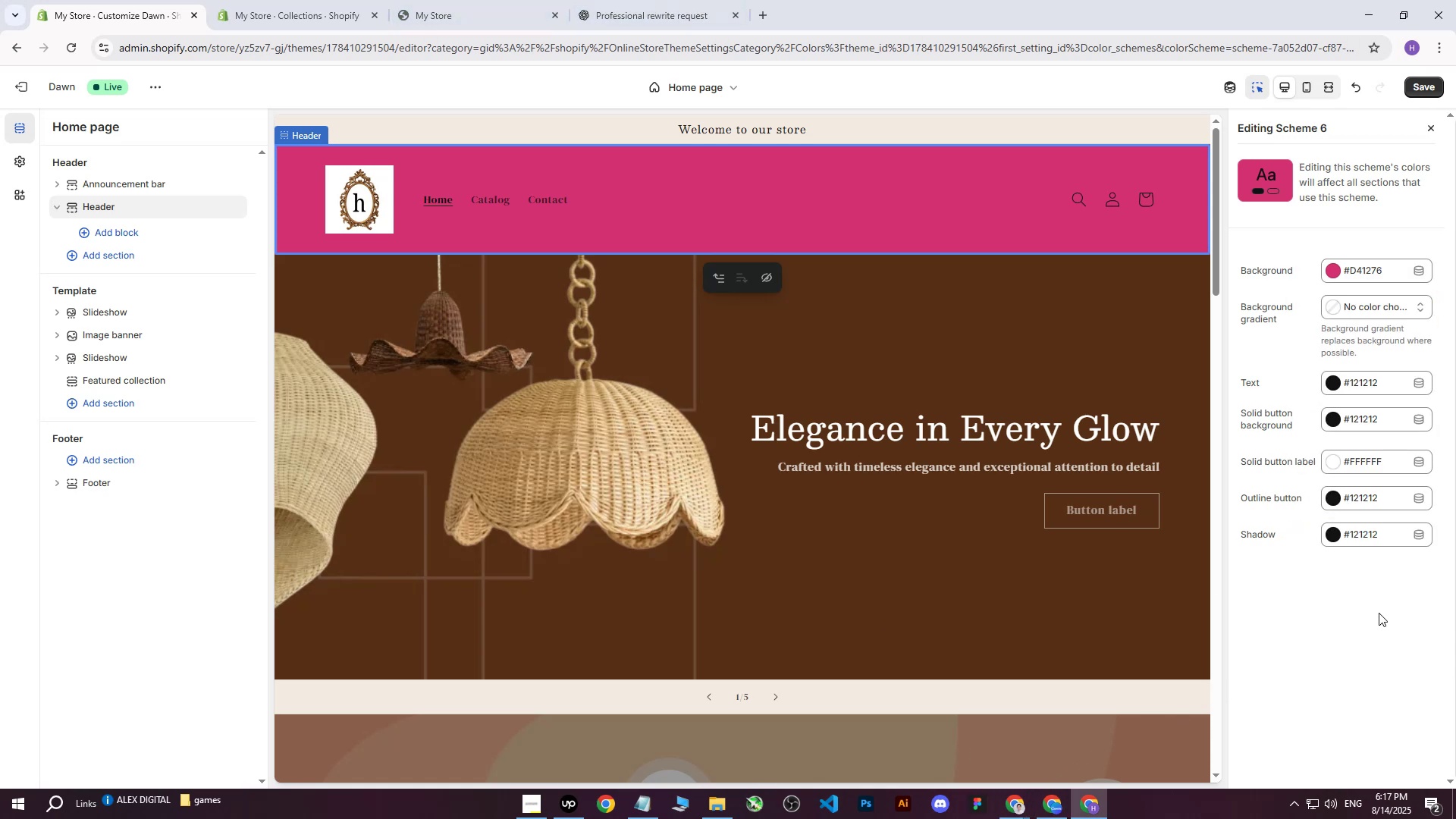 
key(Control+Z)
 